 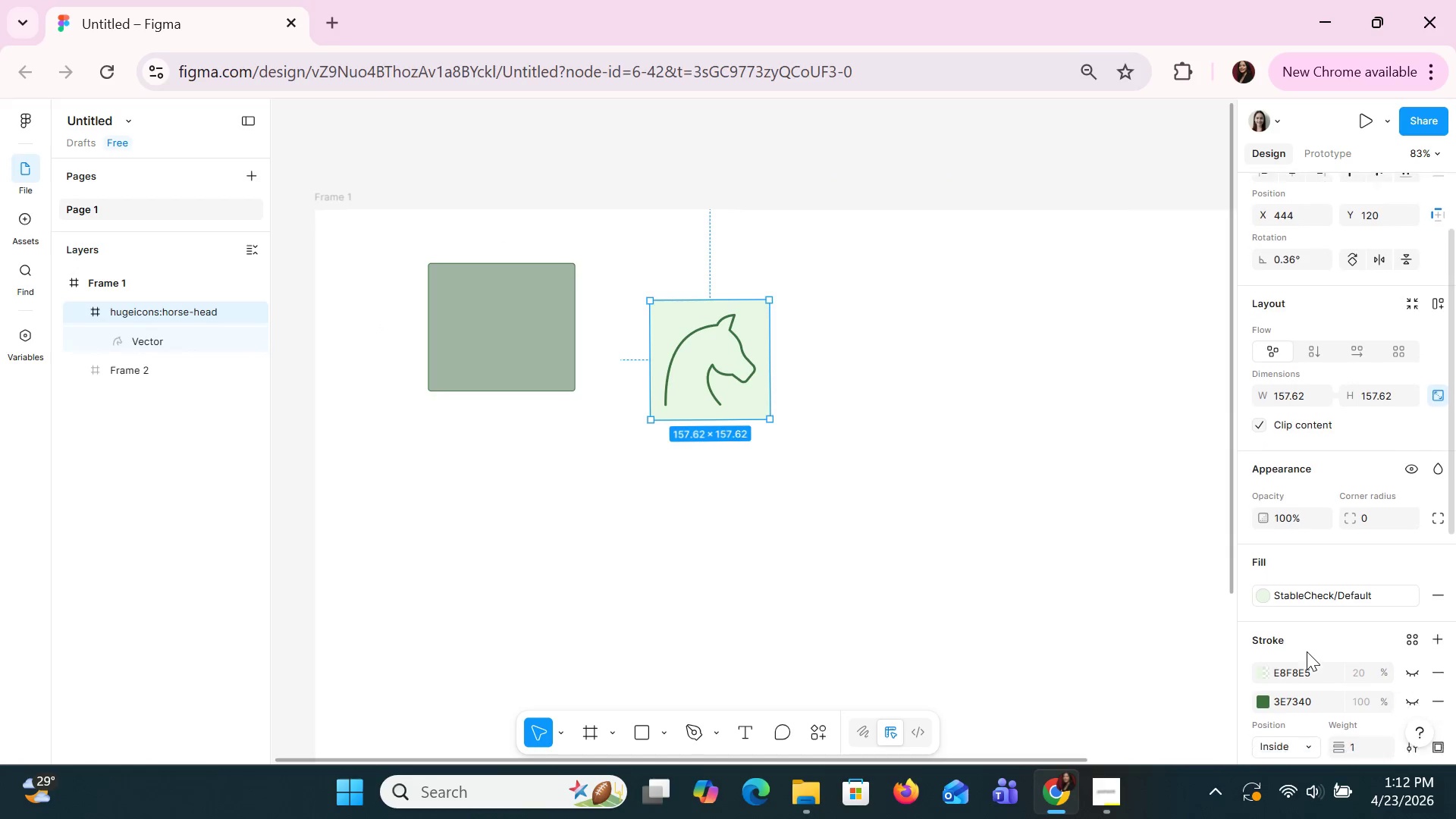 
left_click([1350, 551])
 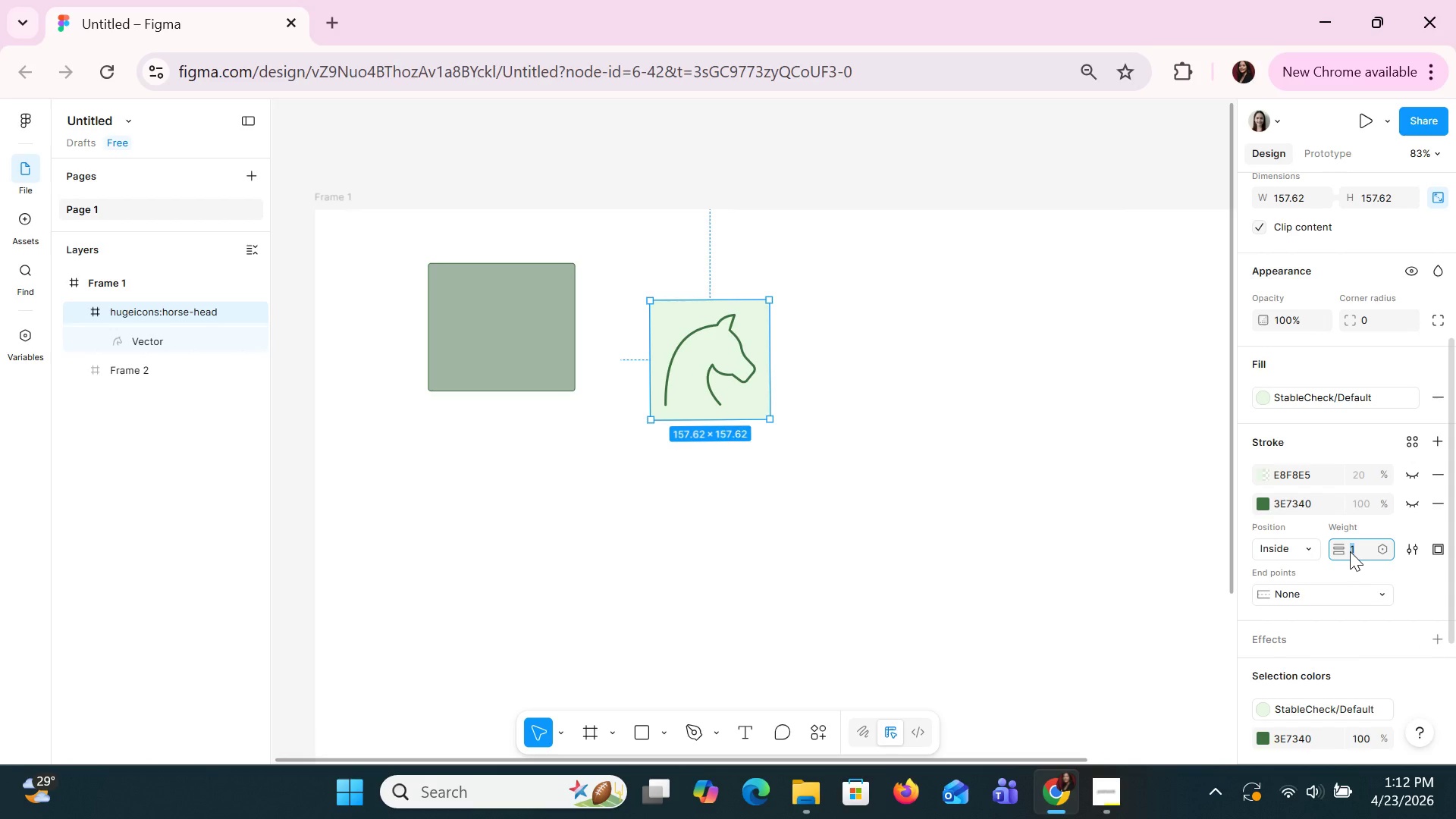 
key(Backspace)
 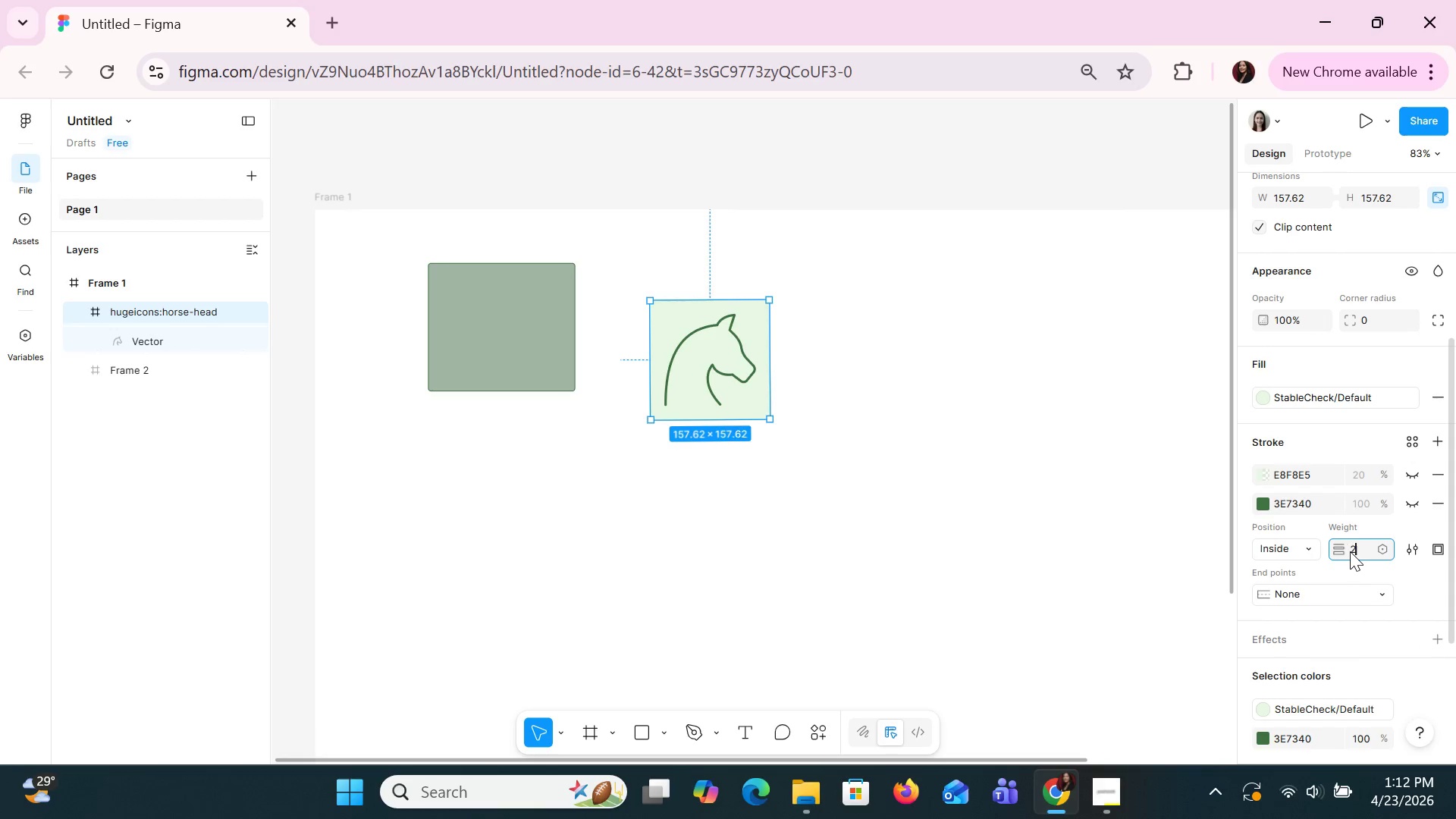 
key(2)
 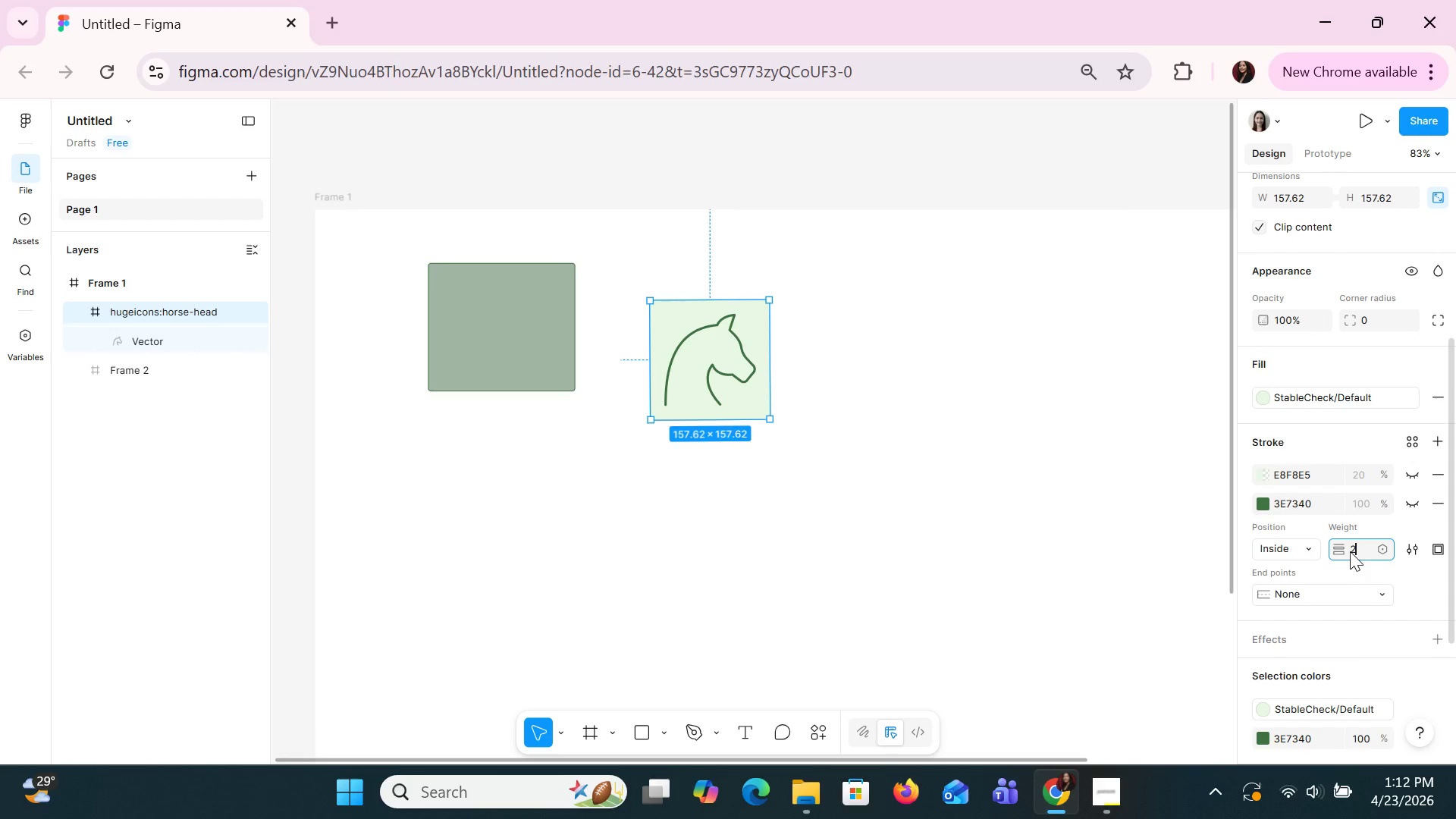 
key(Enter)
 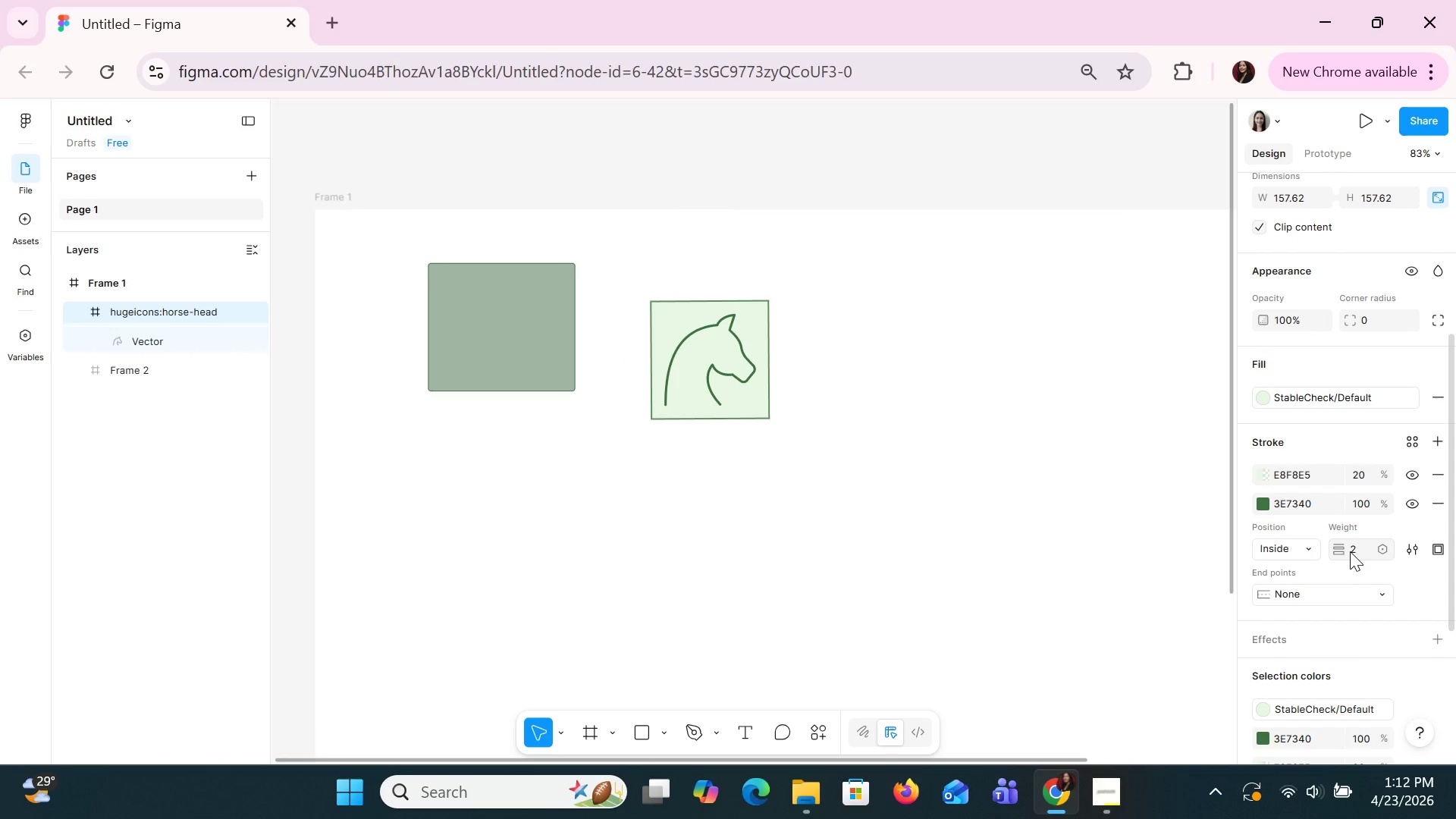 
key(Control+ControlLeft)
 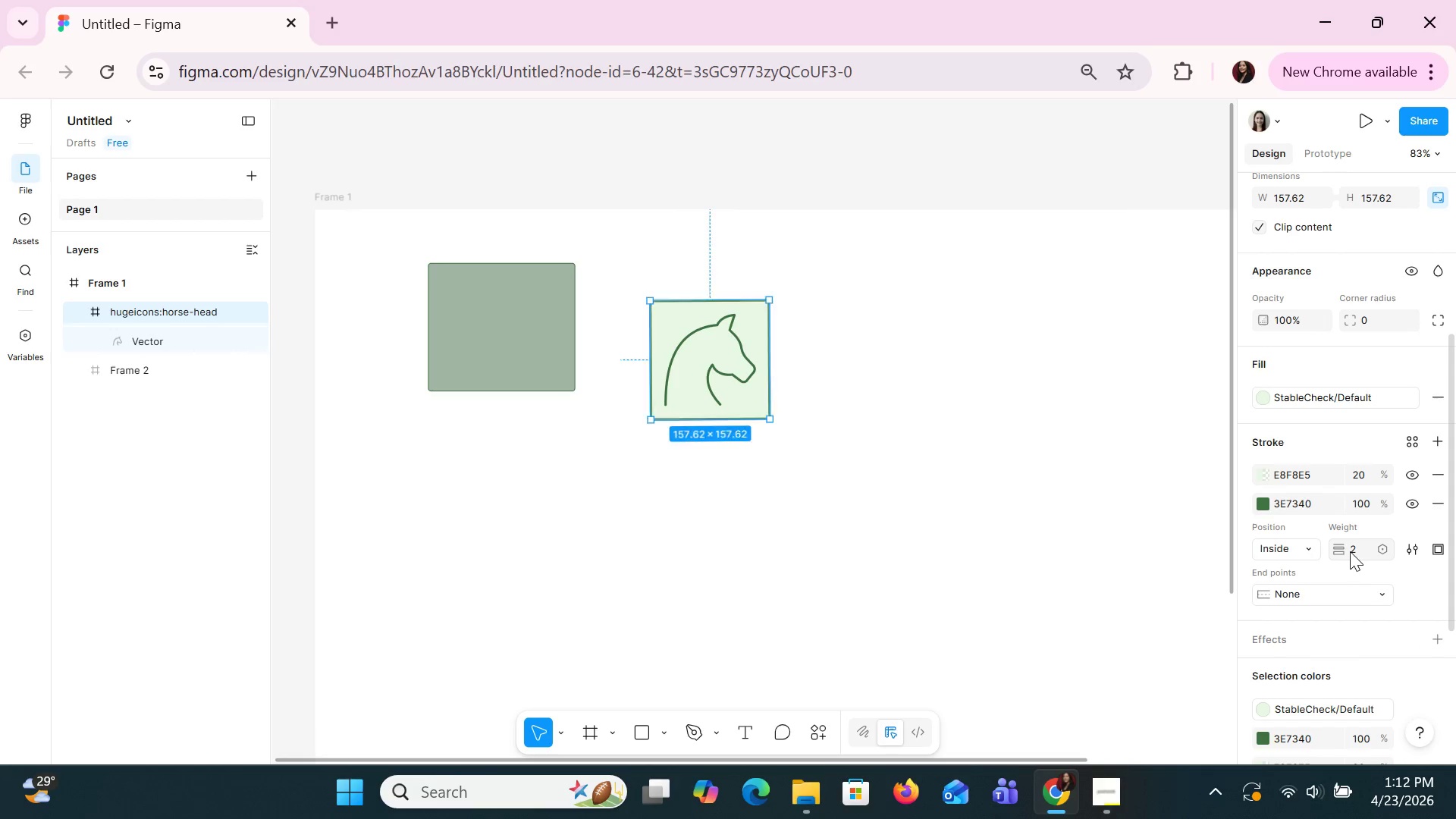 
key(Control+Z)
 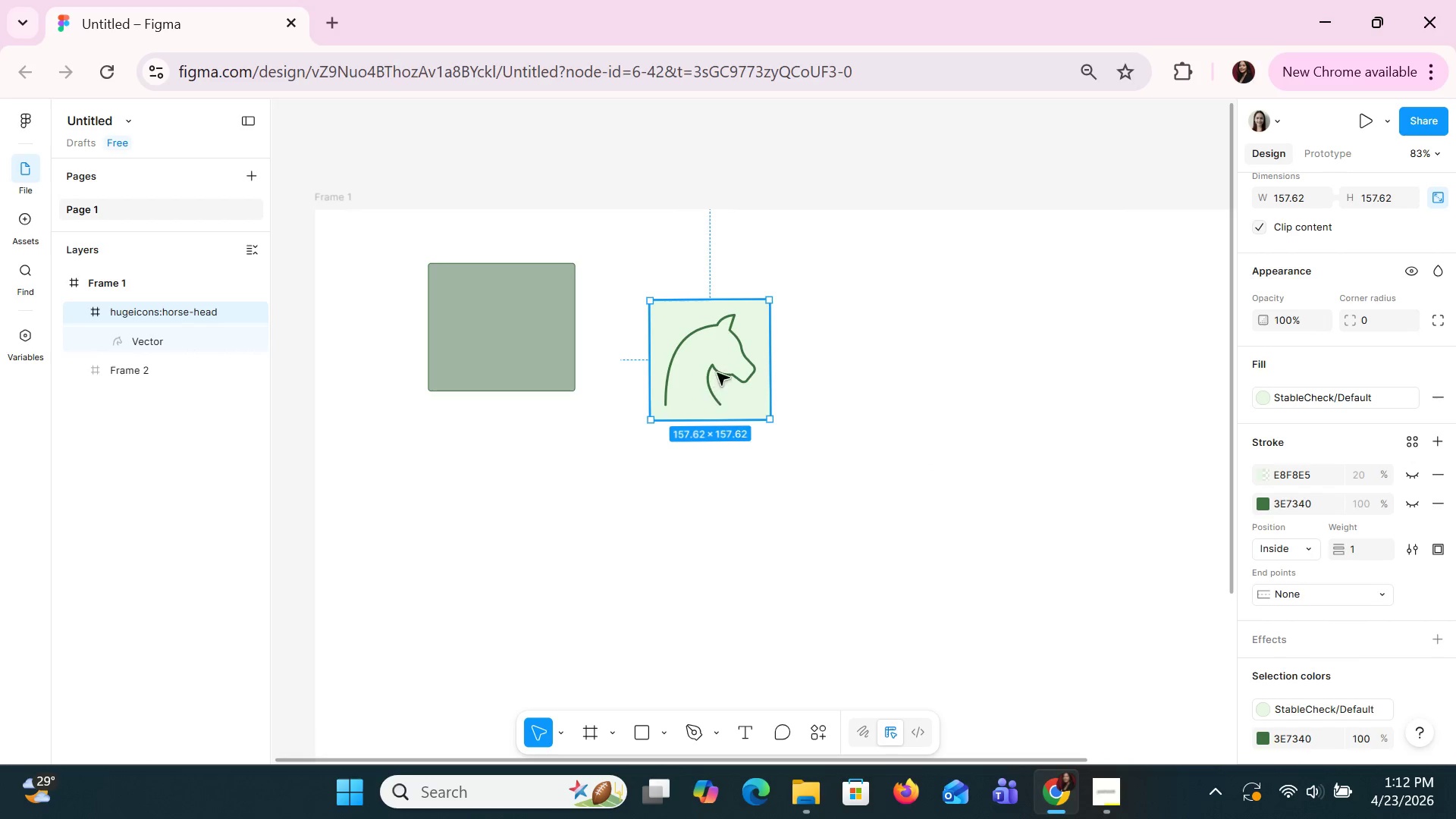 
wait(5.28)
 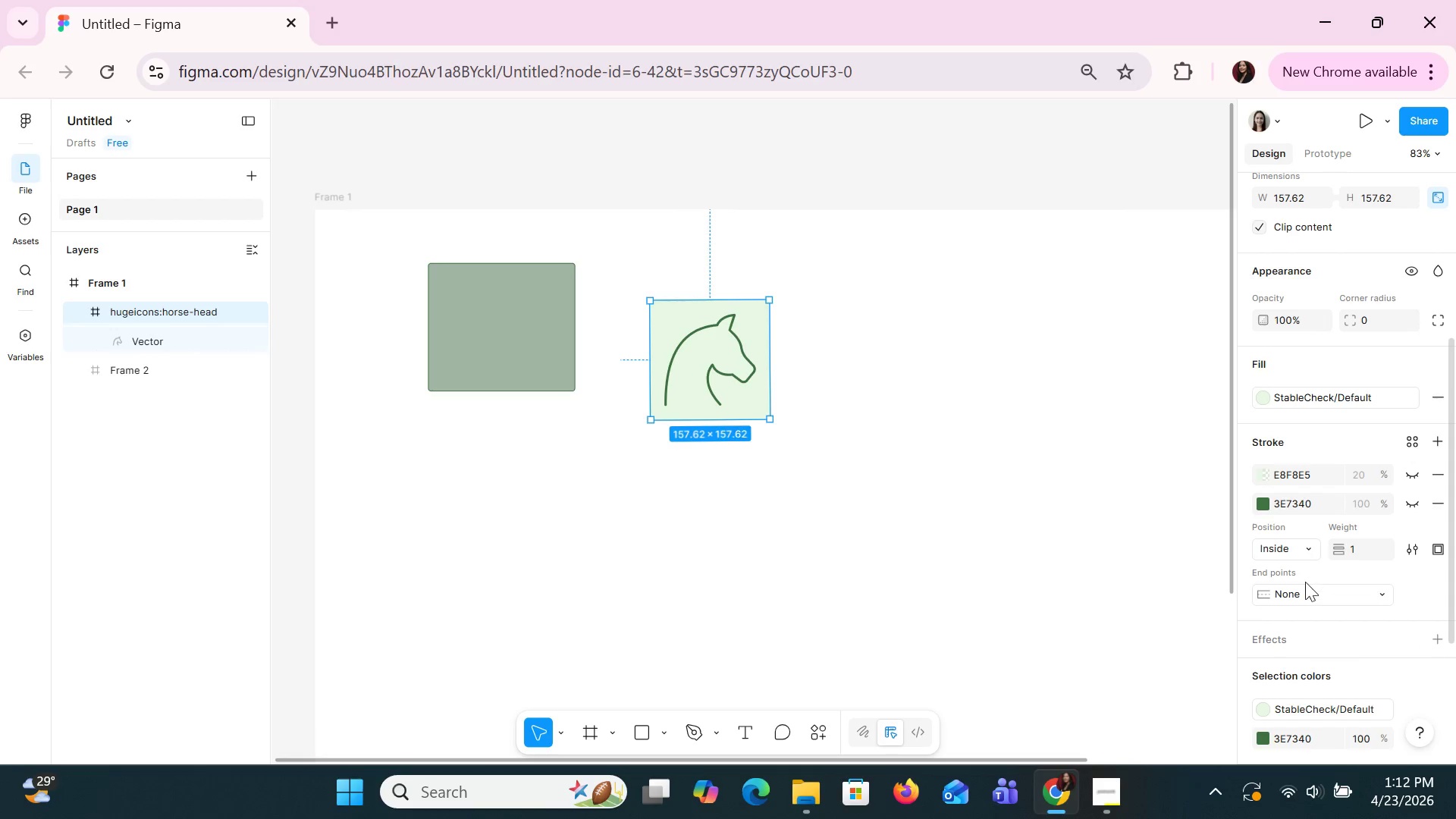 
left_click_drag(start_coordinate=[774, 417], to_coordinate=[695, 359])
 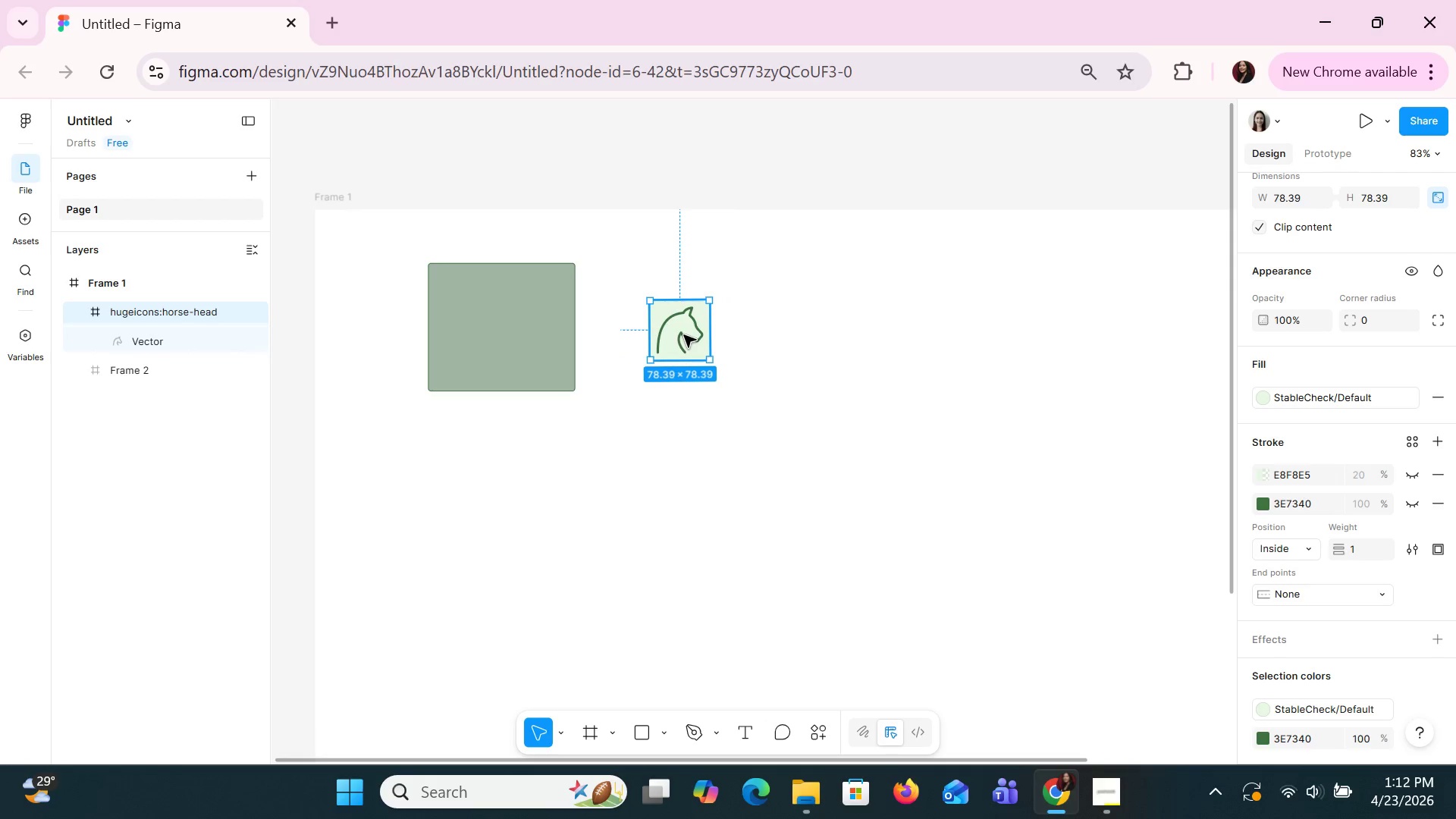 
left_click_drag(start_coordinate=[683, 334], to_coordinate=[499, 309])
 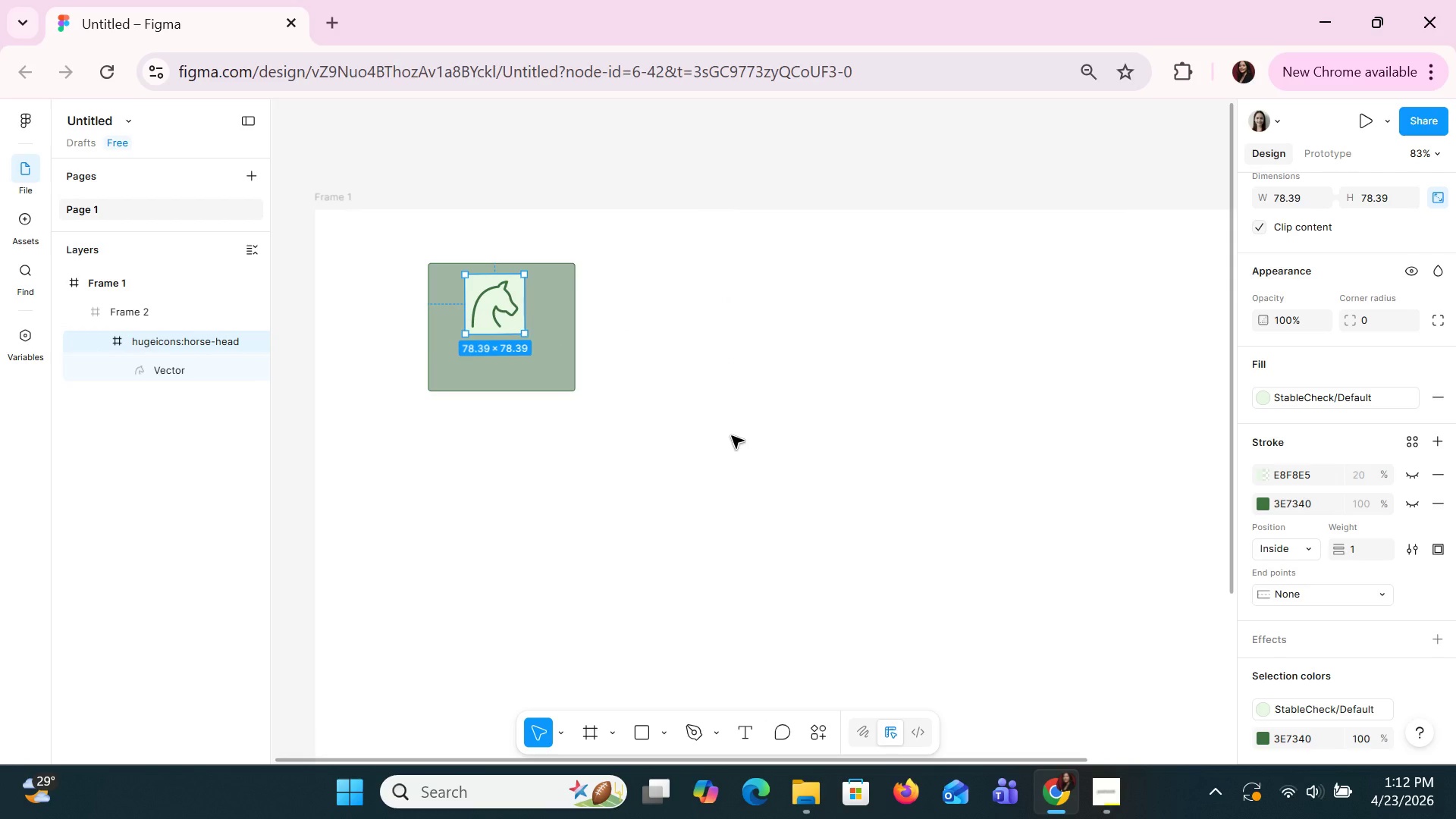 
wait(9.31)
 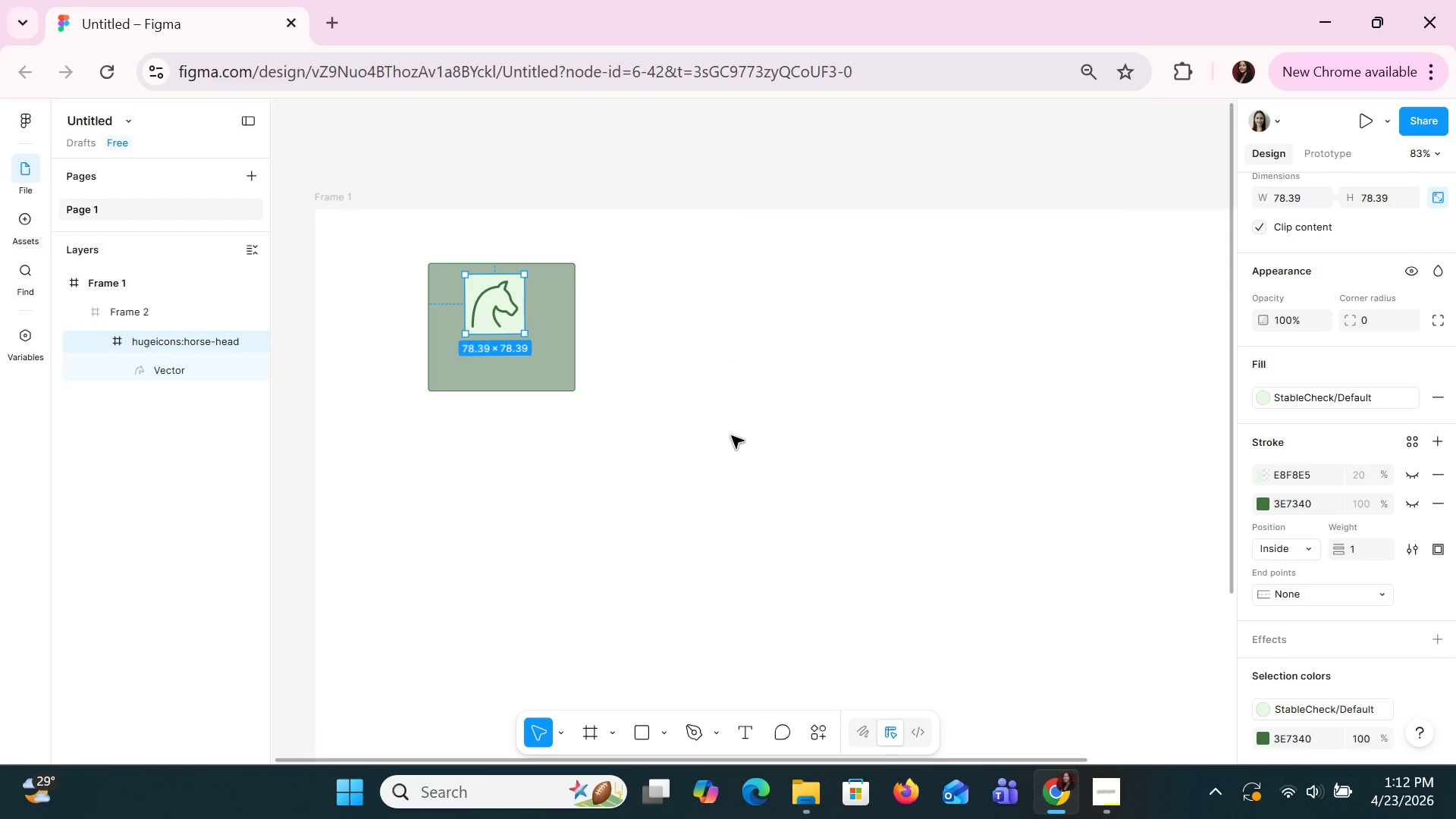 
left_click([1416, 472])
 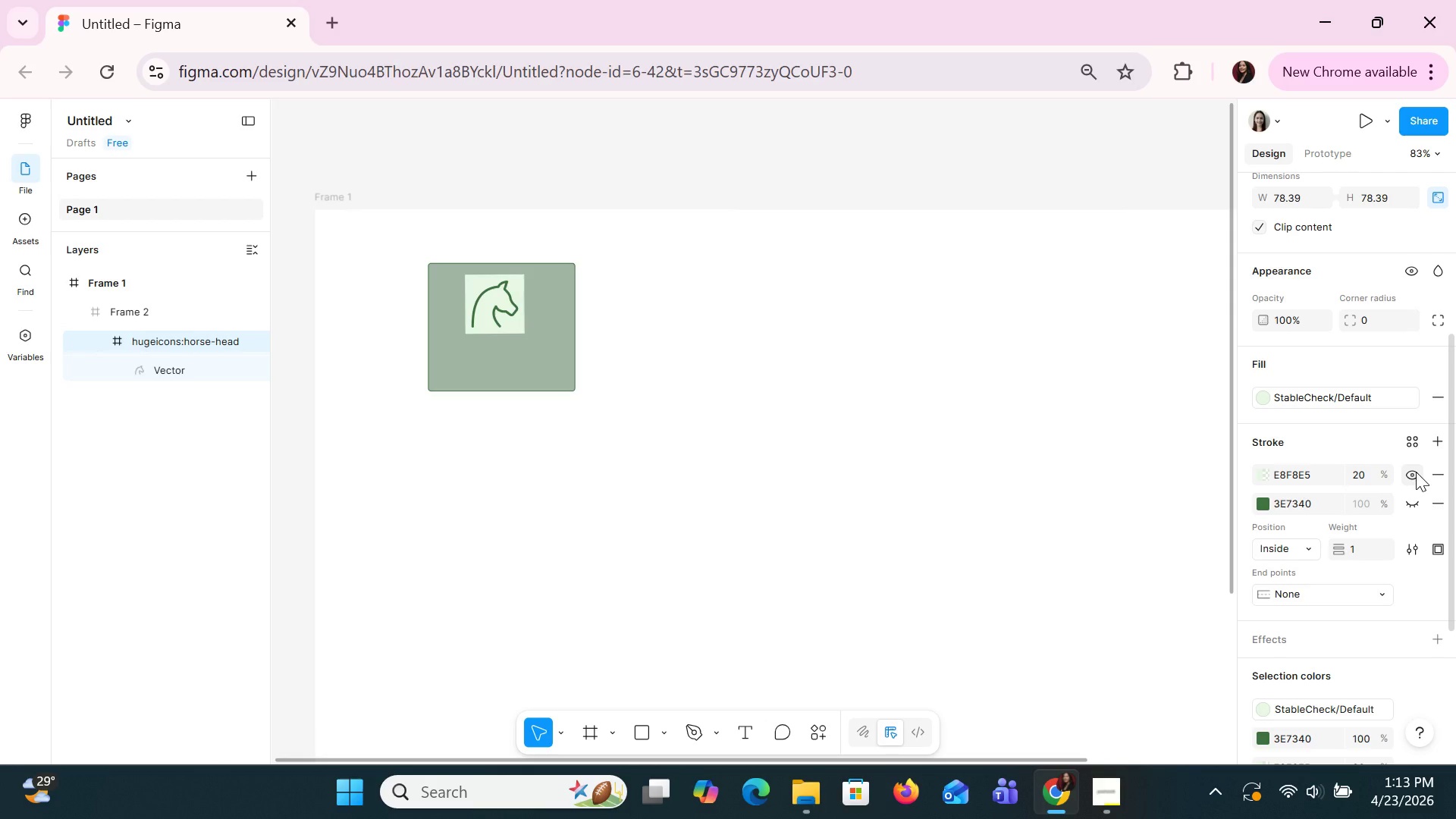 
left_click([1416, 472])
 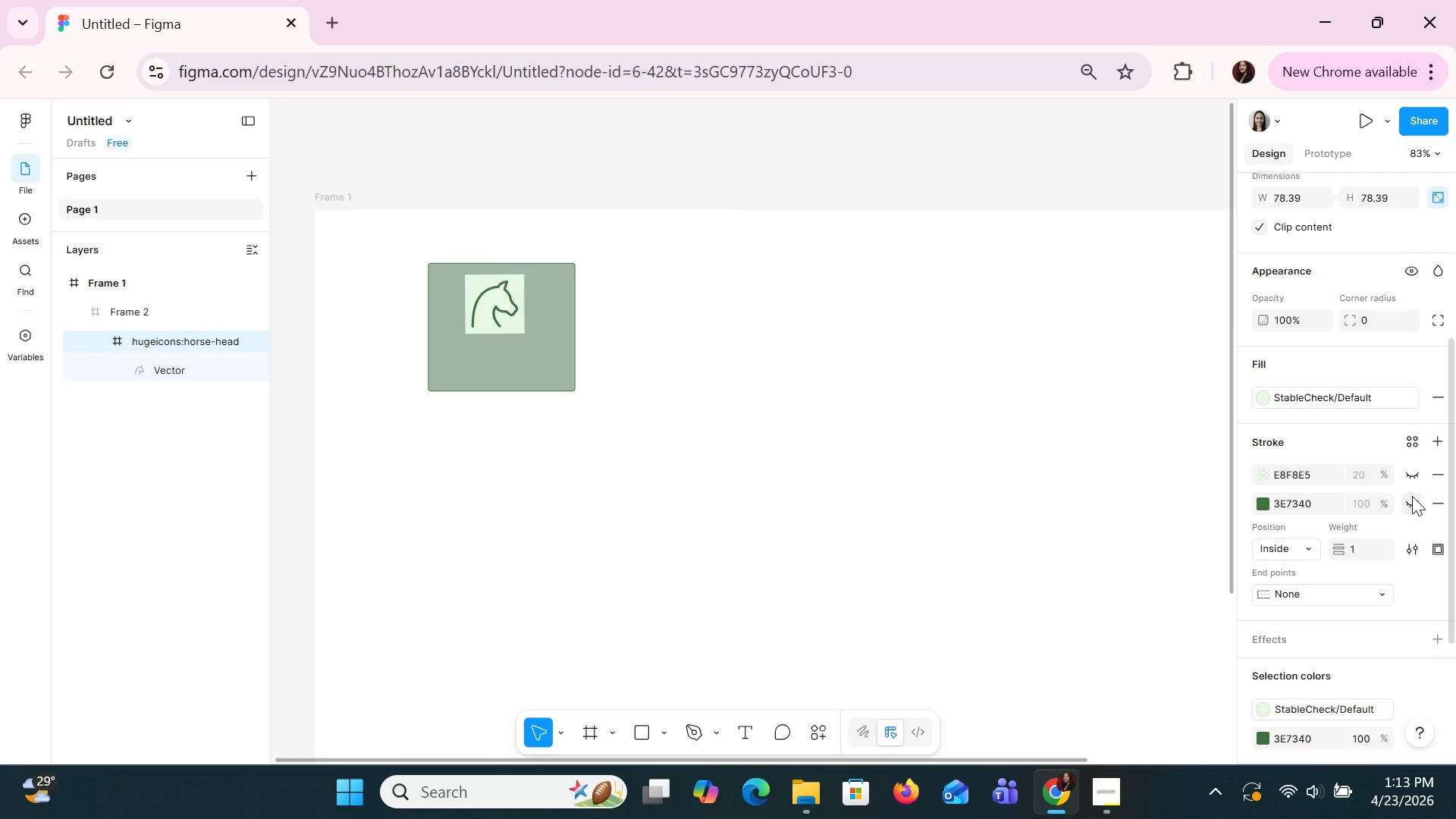 
left_click([1411, 505])
 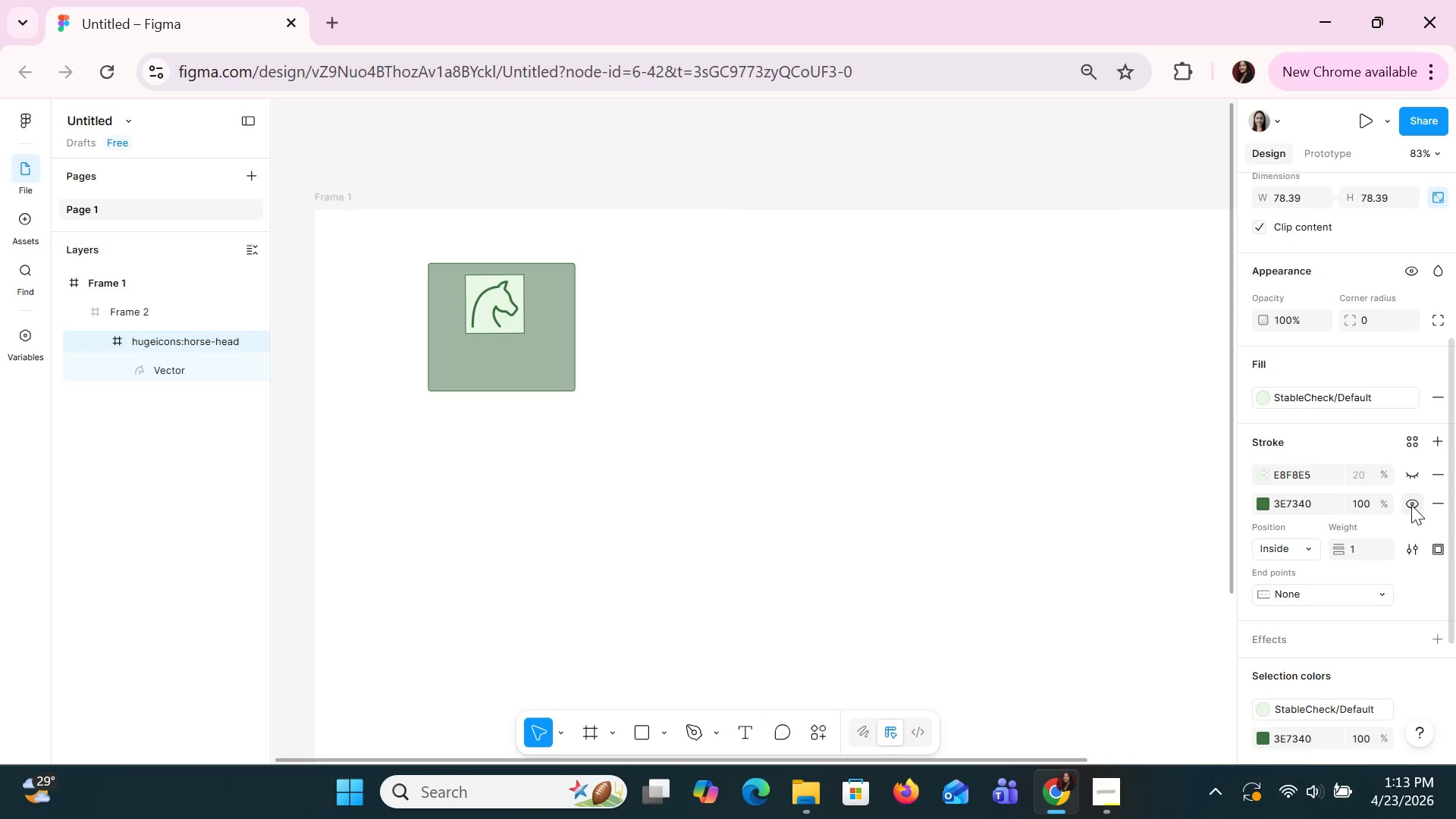 
left_click([1411, 505])
 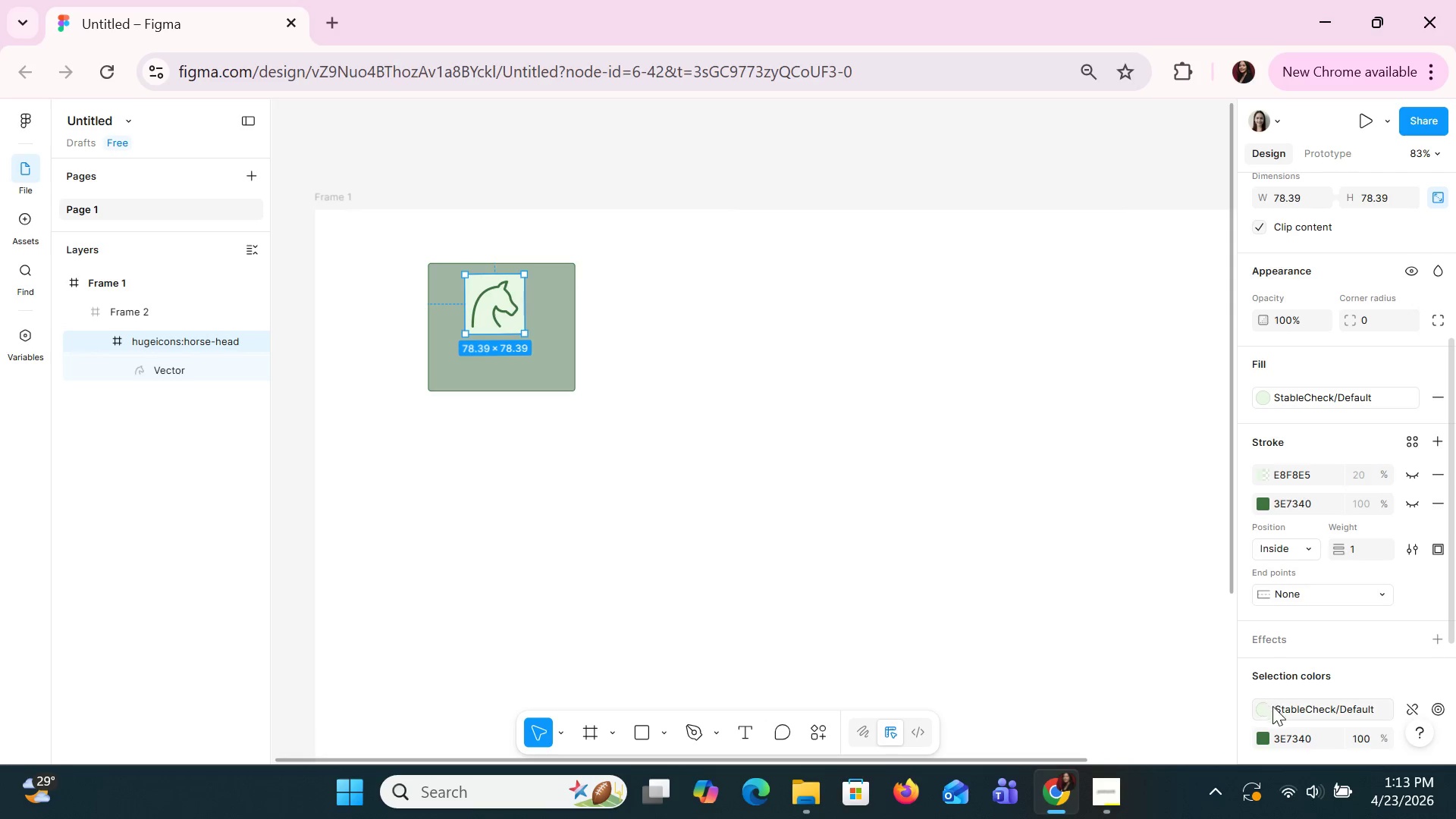 
left_click([1277, 709])
 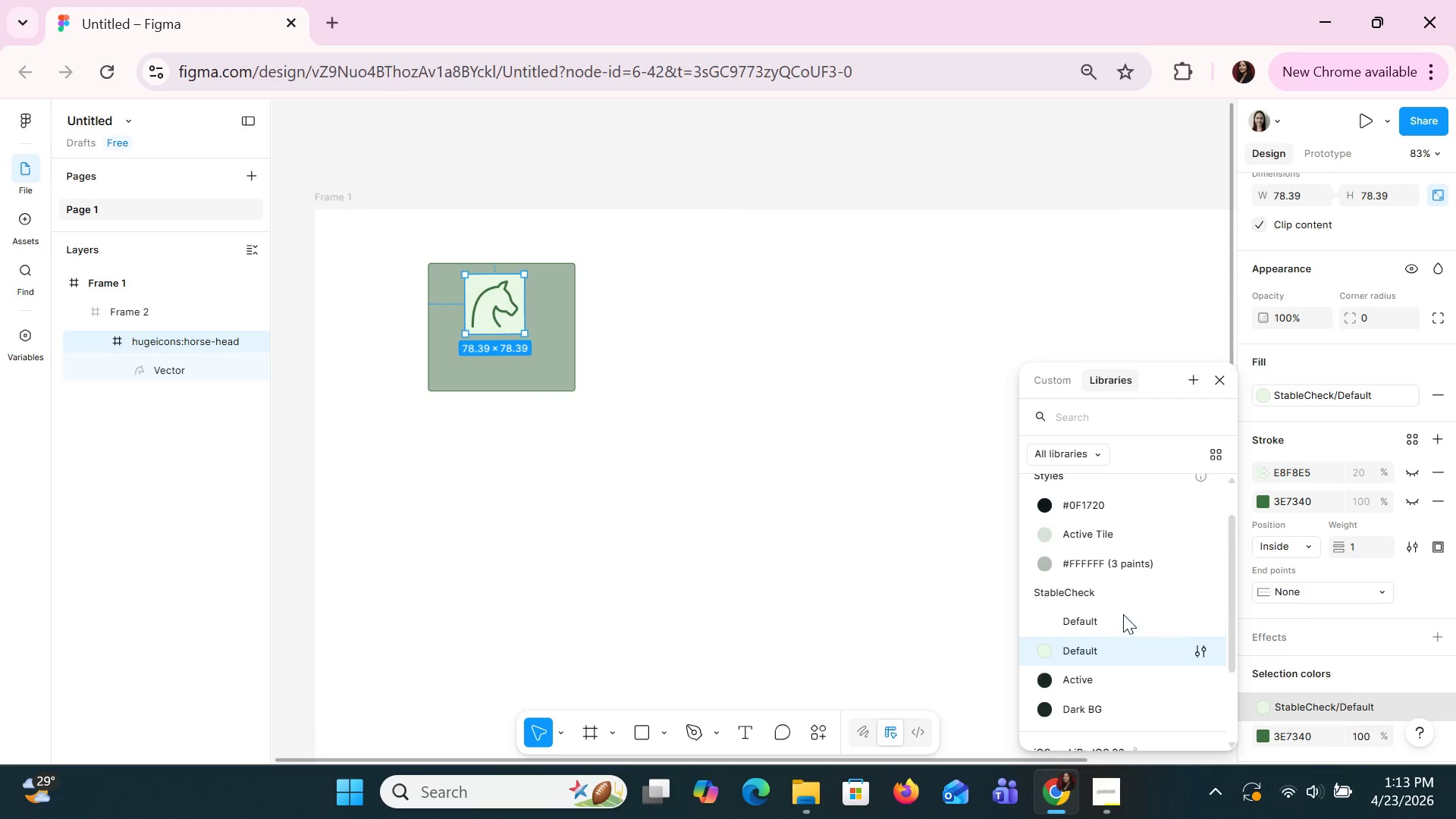 
mouse_move([1082, 536])
 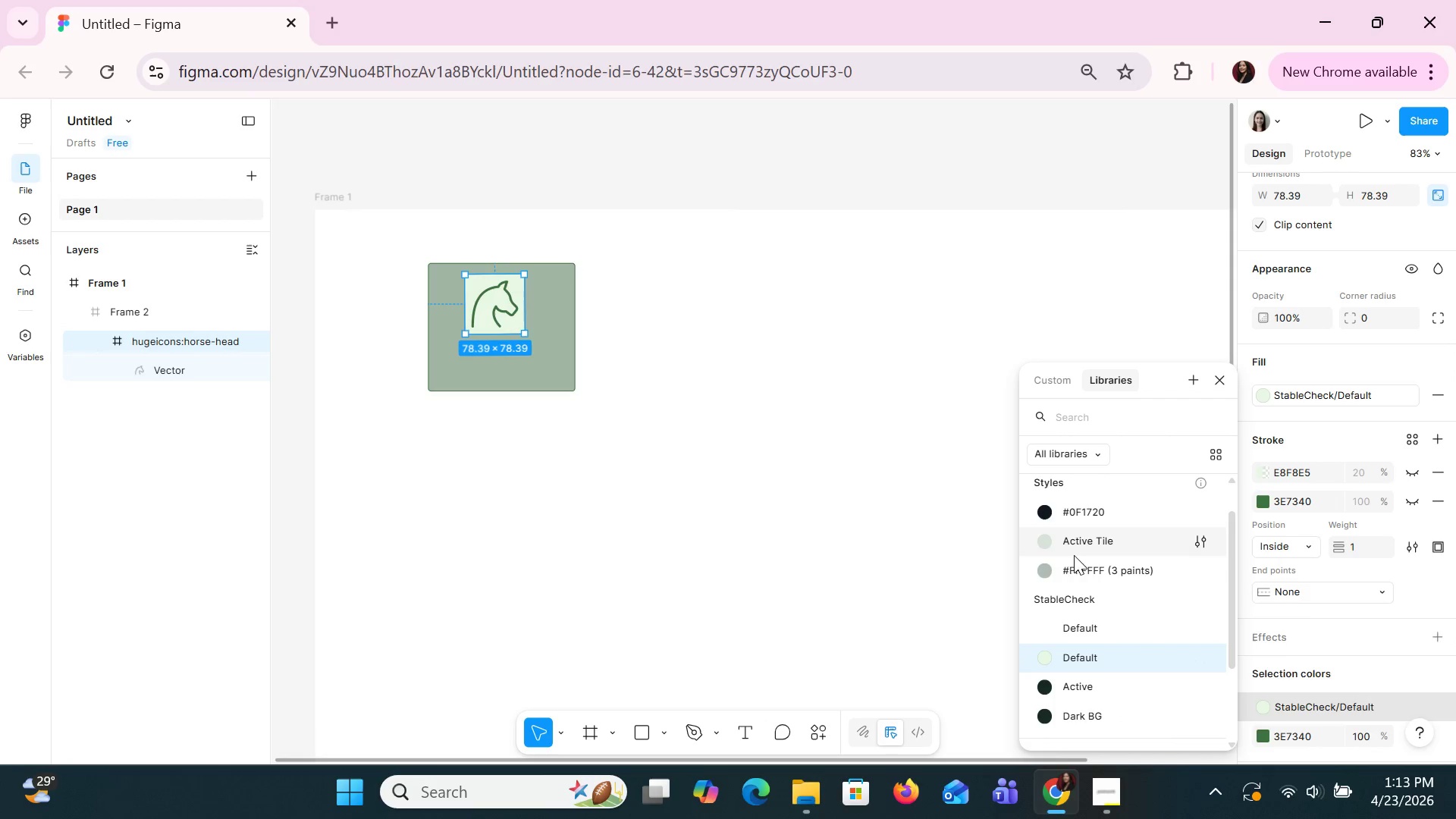 
left_click([1074, 573])
 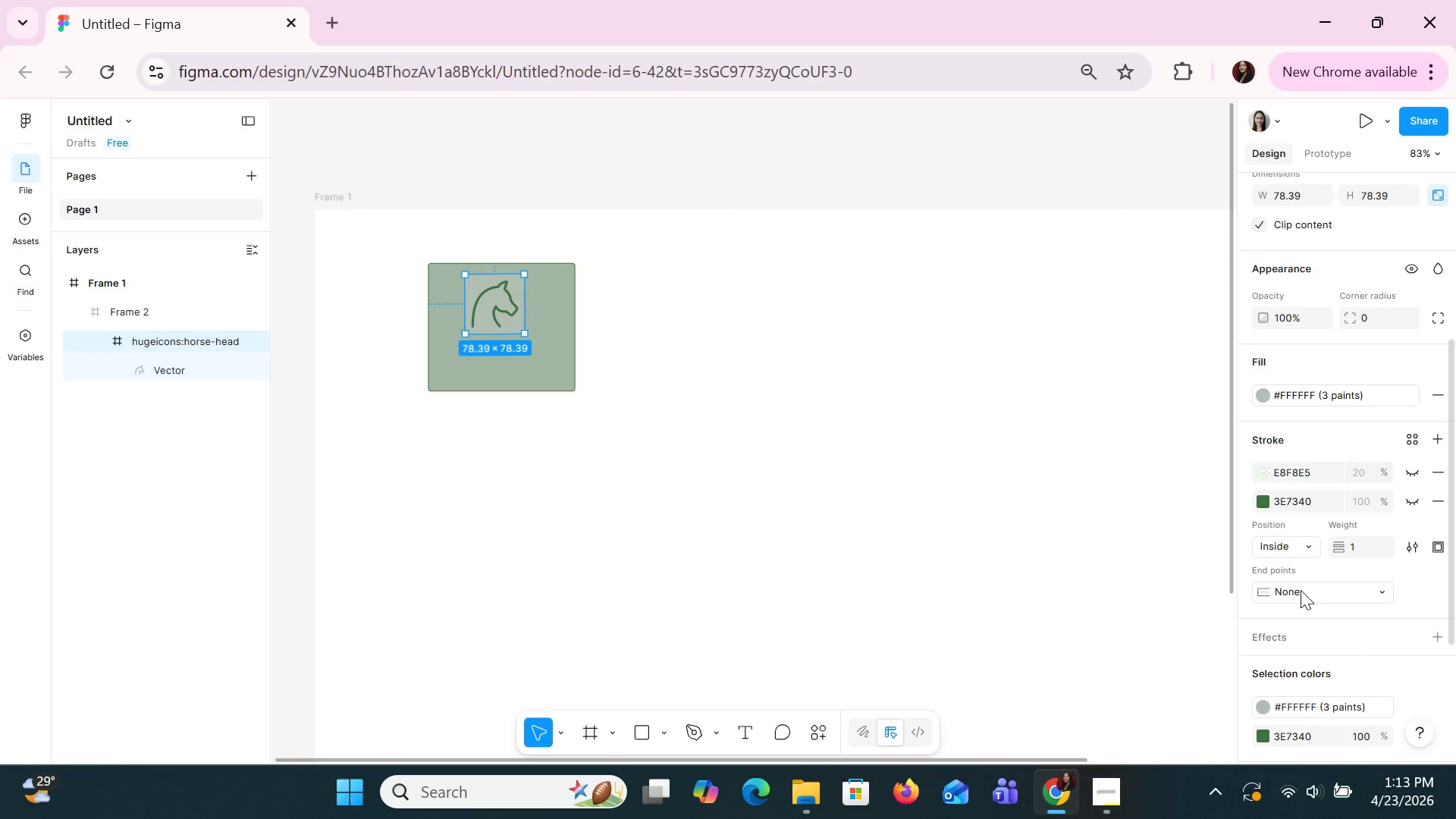 
wait(8.59)
 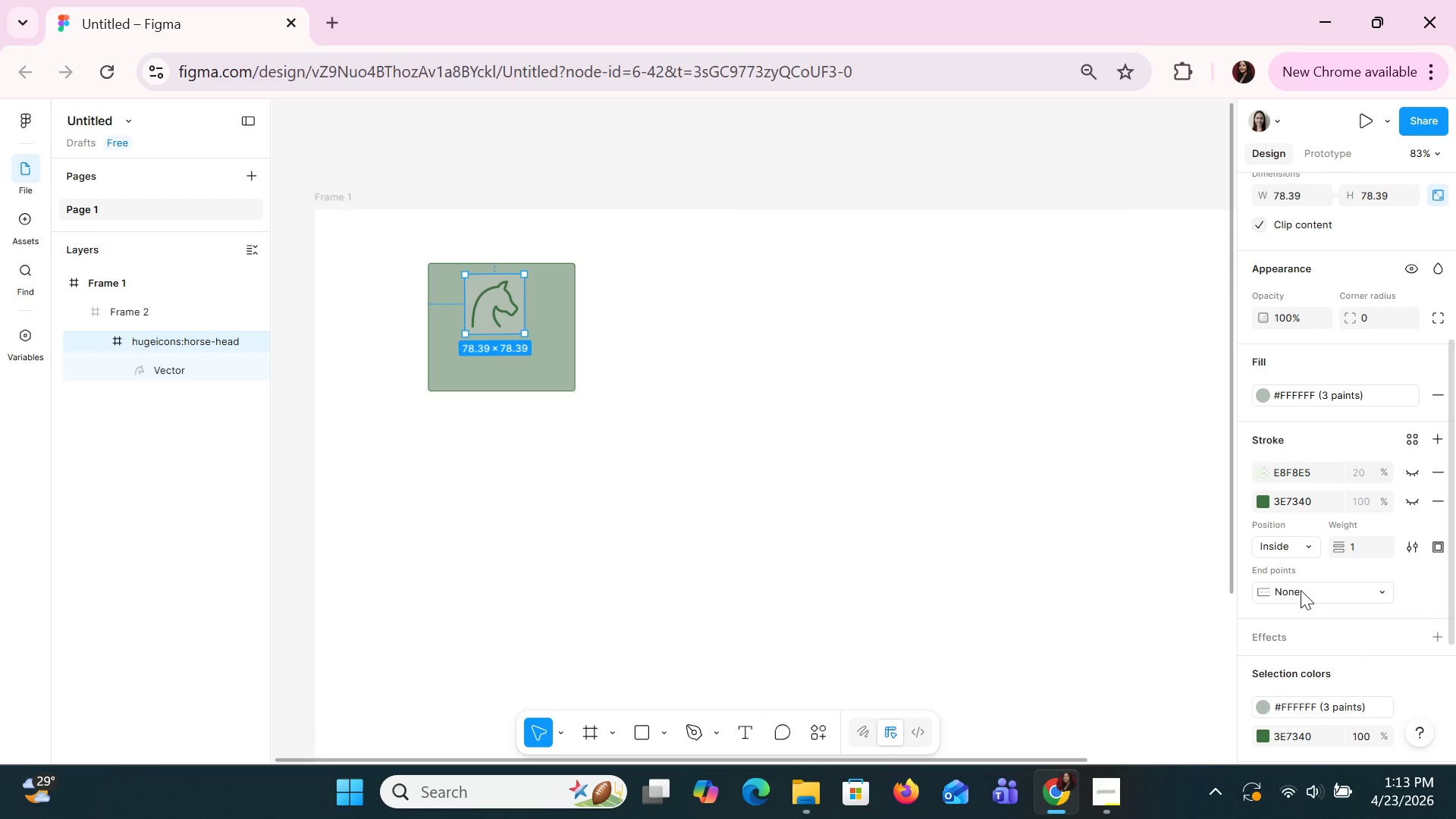 
left_click([1290, 493])
 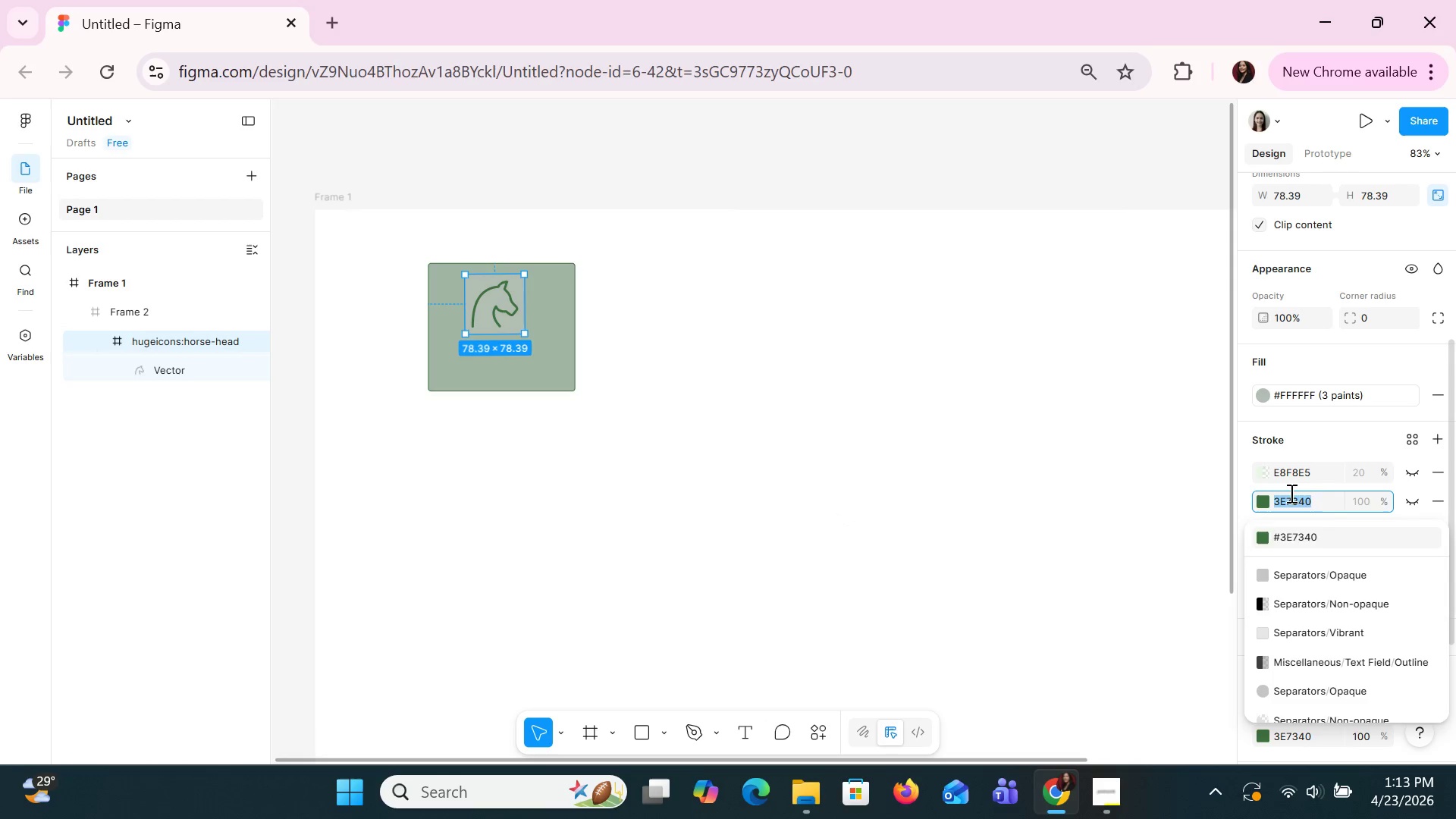 
type(white)
 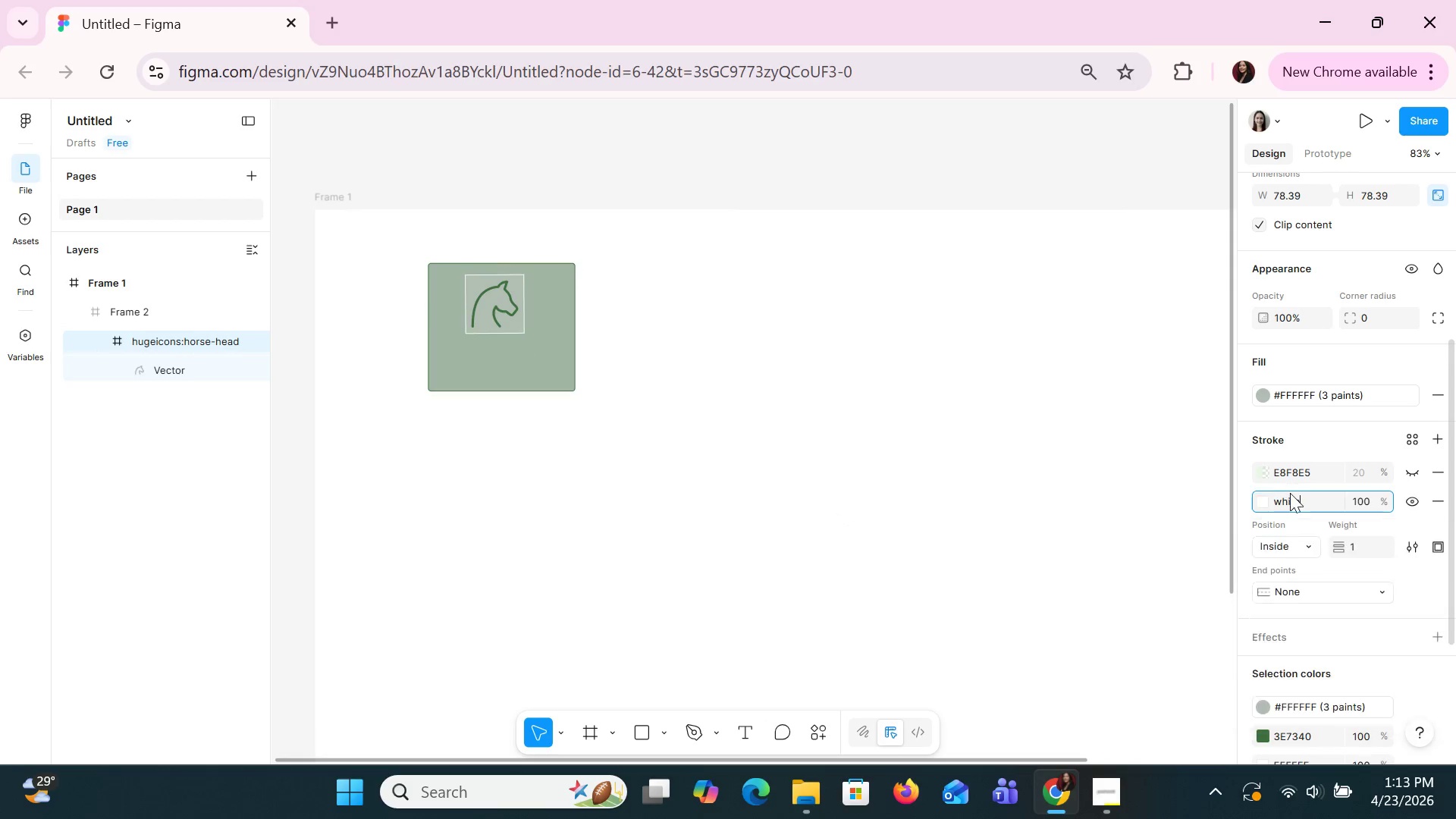 
key(Enter)
 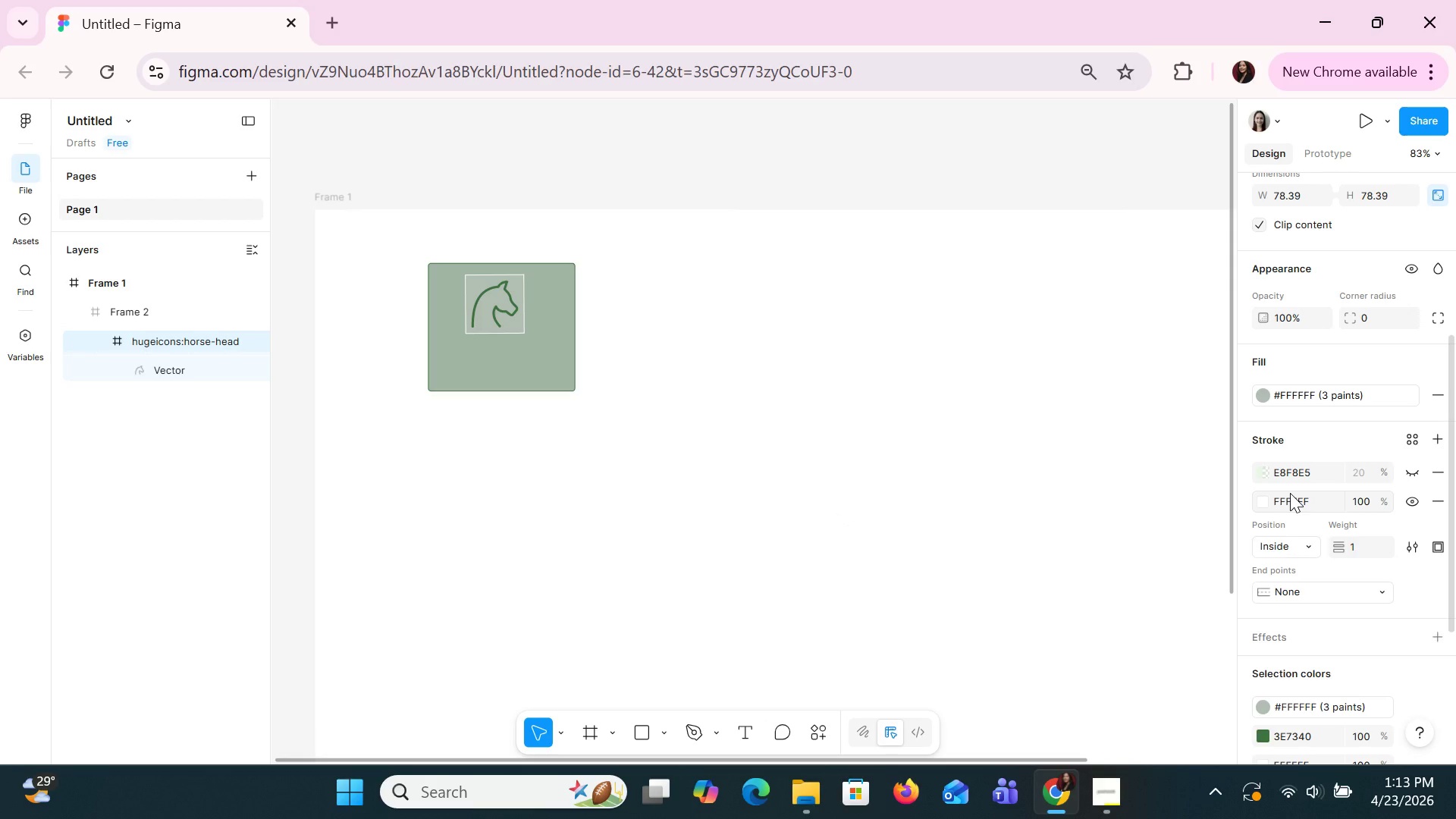 
key(Control+Z)
 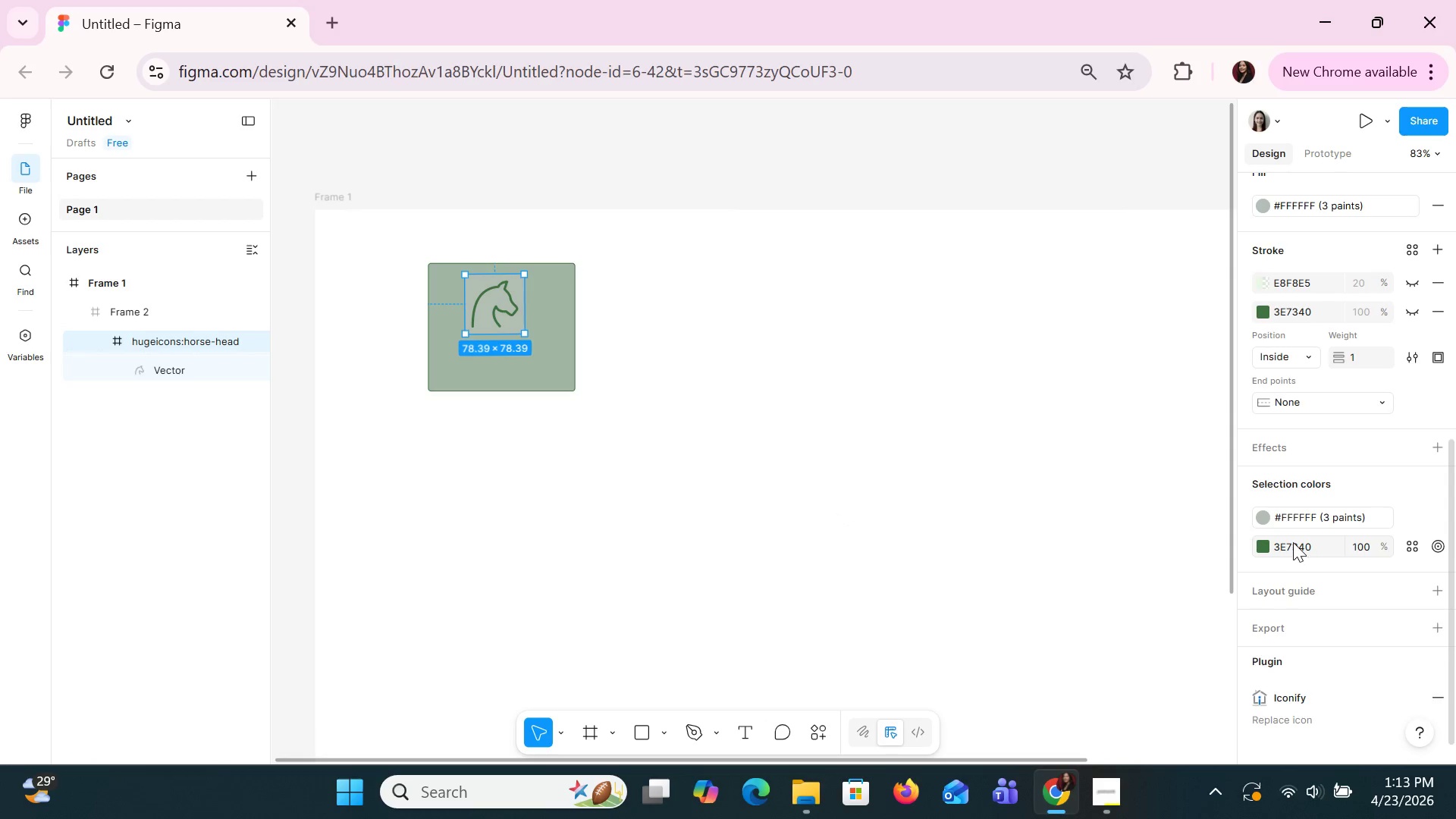 
left_click([1264, 518])
 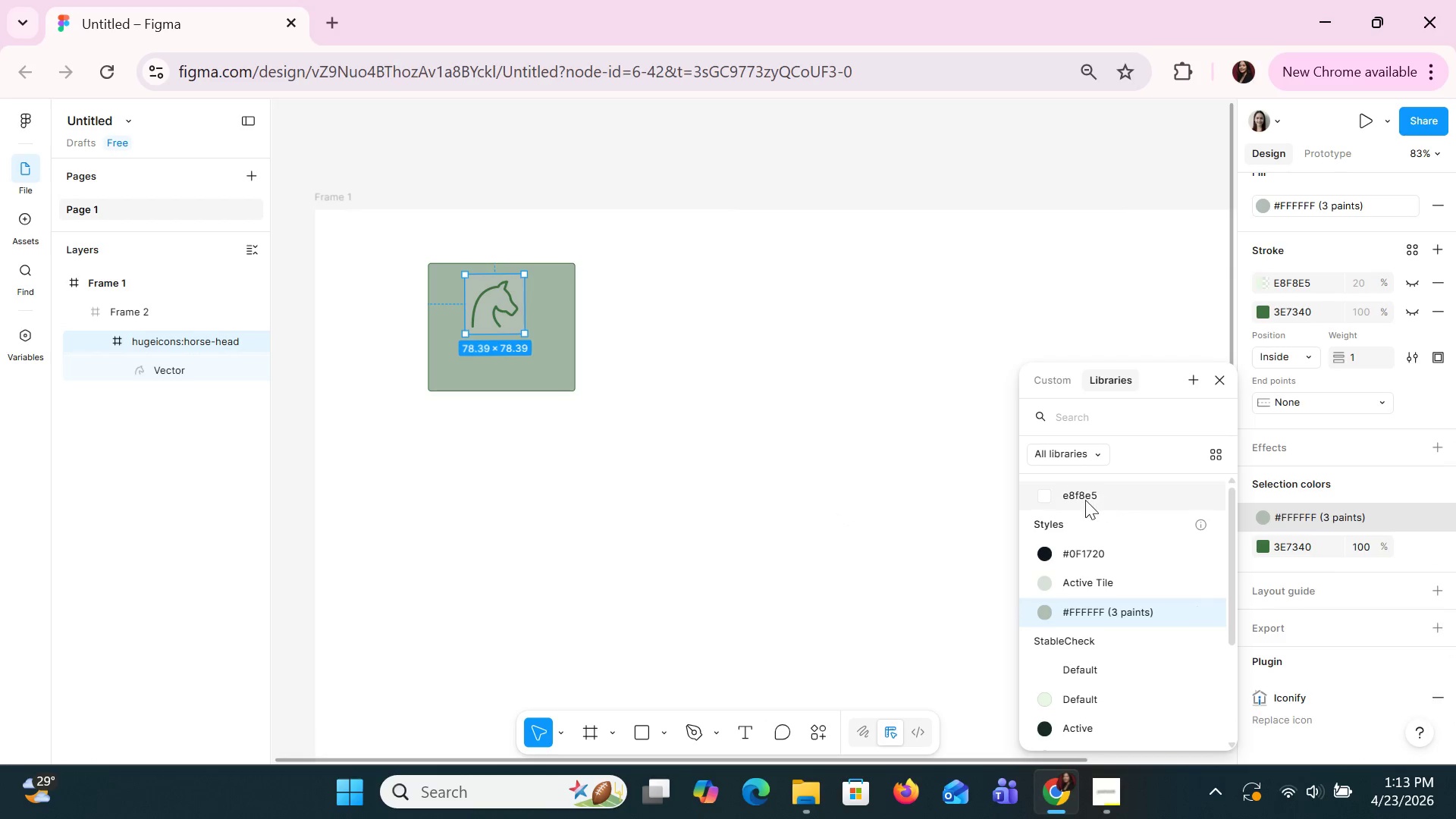 
left_click([1074, 500])
 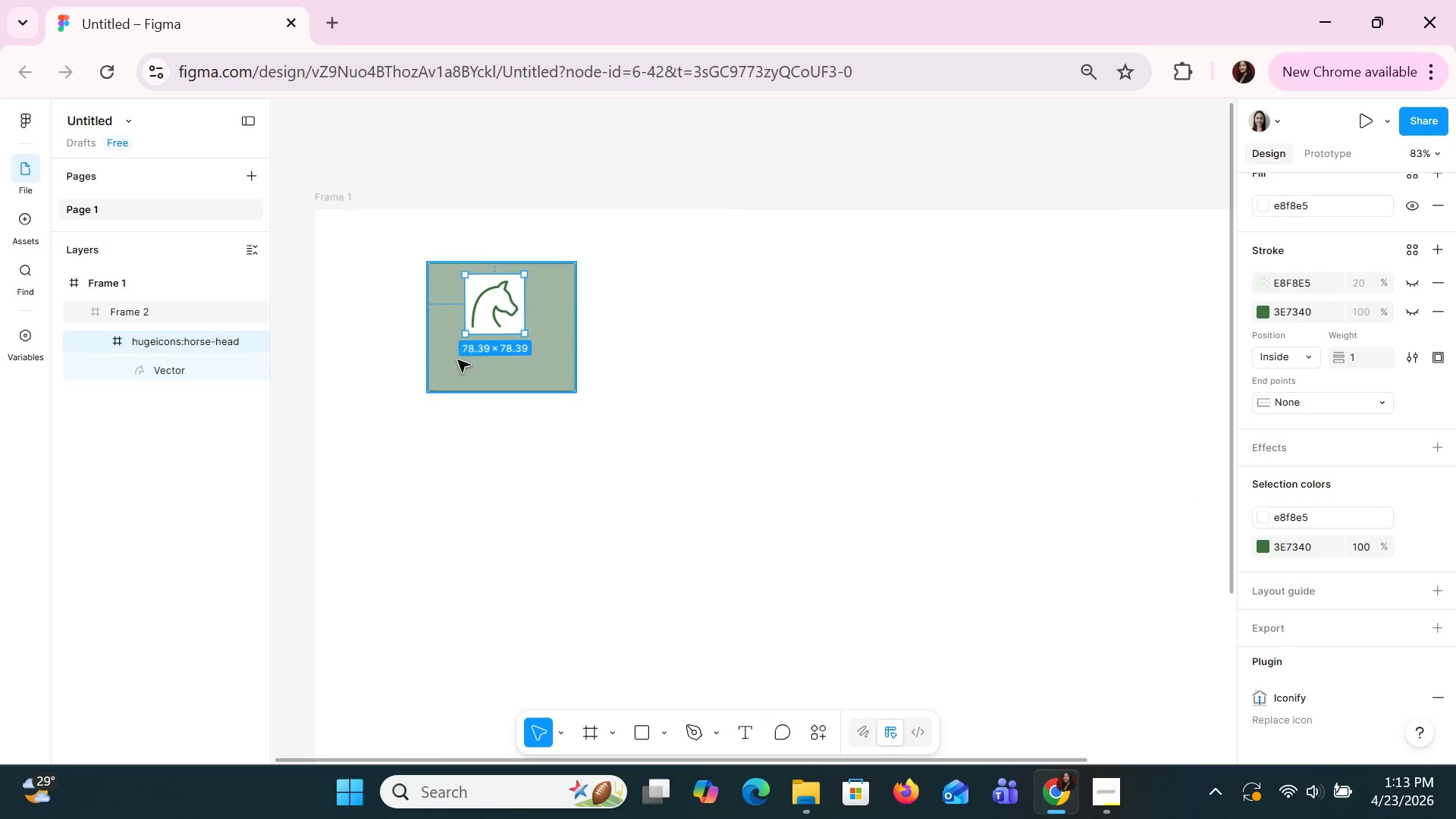 
left_click_drag(start_coordinate=[469, 280], to_coordinate=[445, 274])
 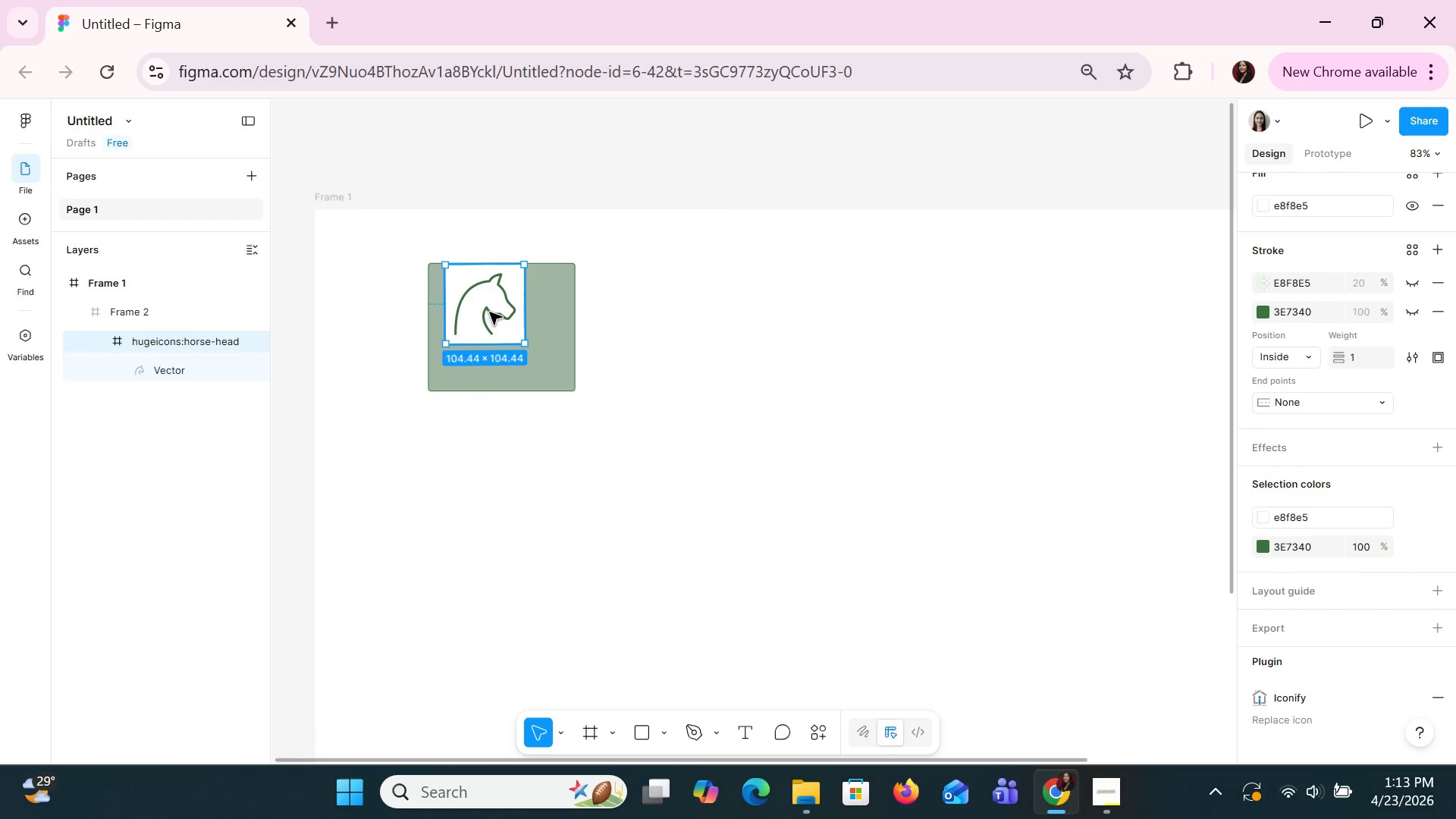 
left_click_drag(start_coordinate=[494, 312], to_coordinate=[476, 315])
 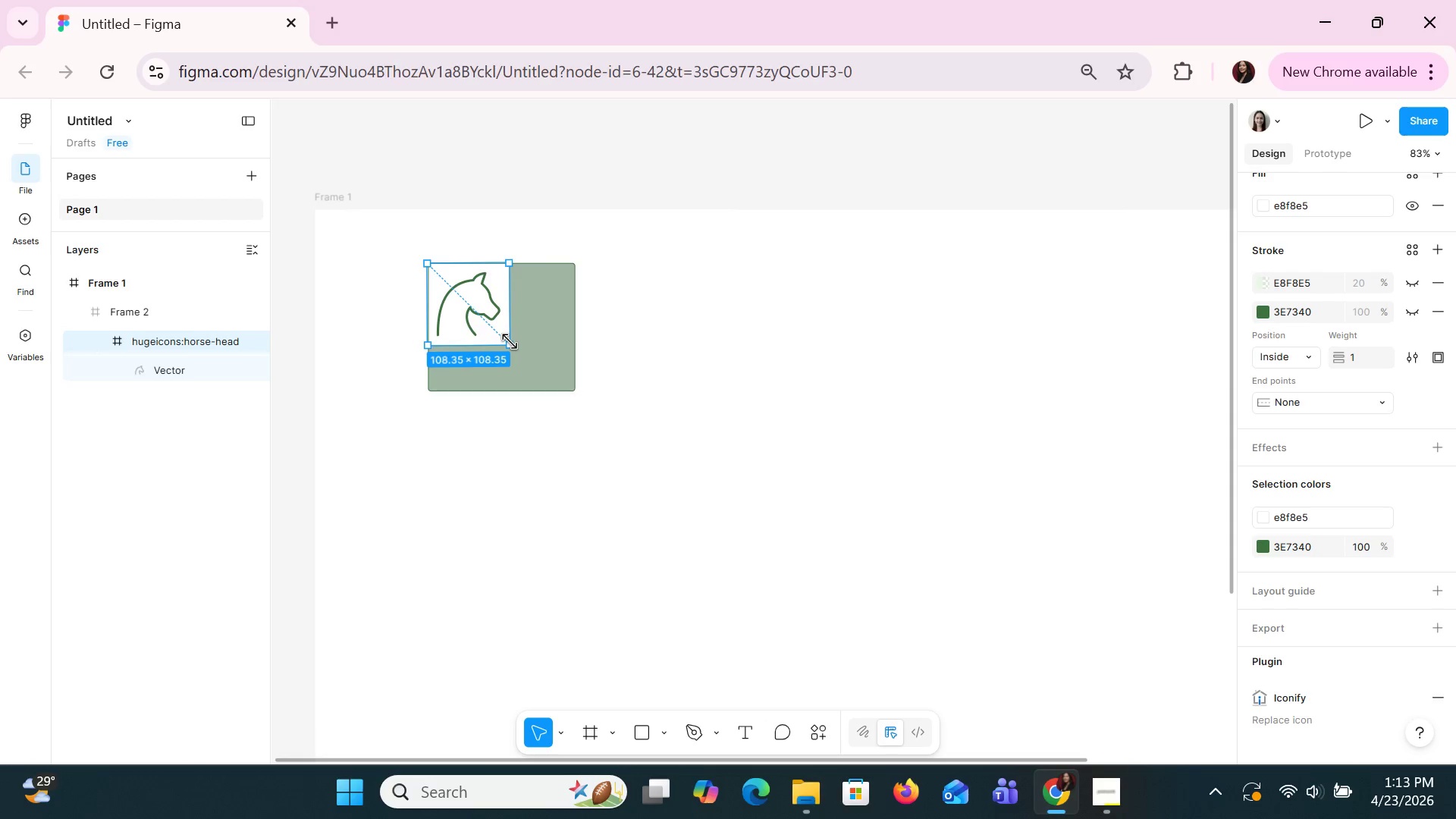 
left_click_drag(start_coordinate=[452, 311], to_coordinate=[485, 322])
 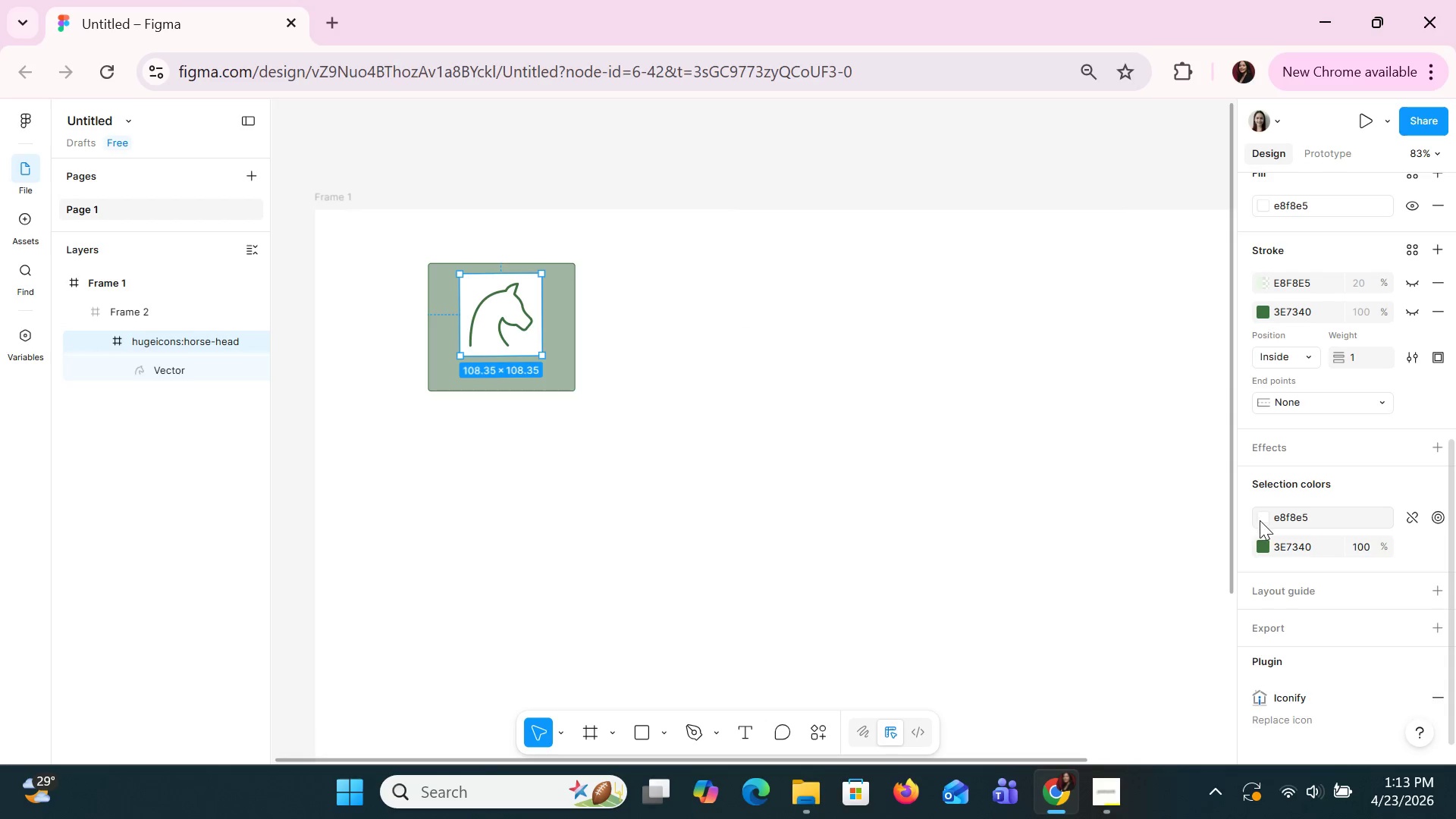 
wait(6.64)
 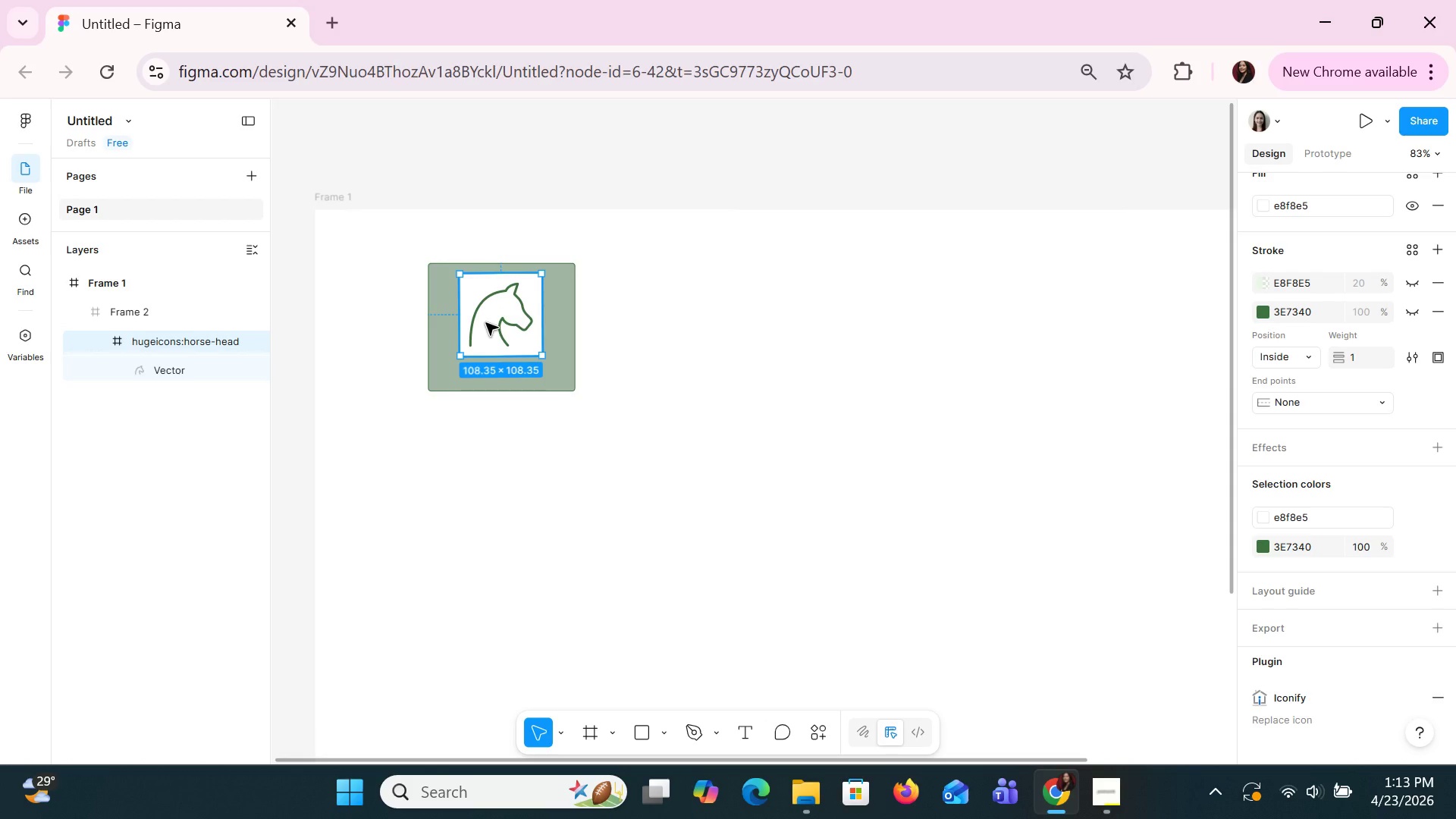 
left_click([1266, 546])
 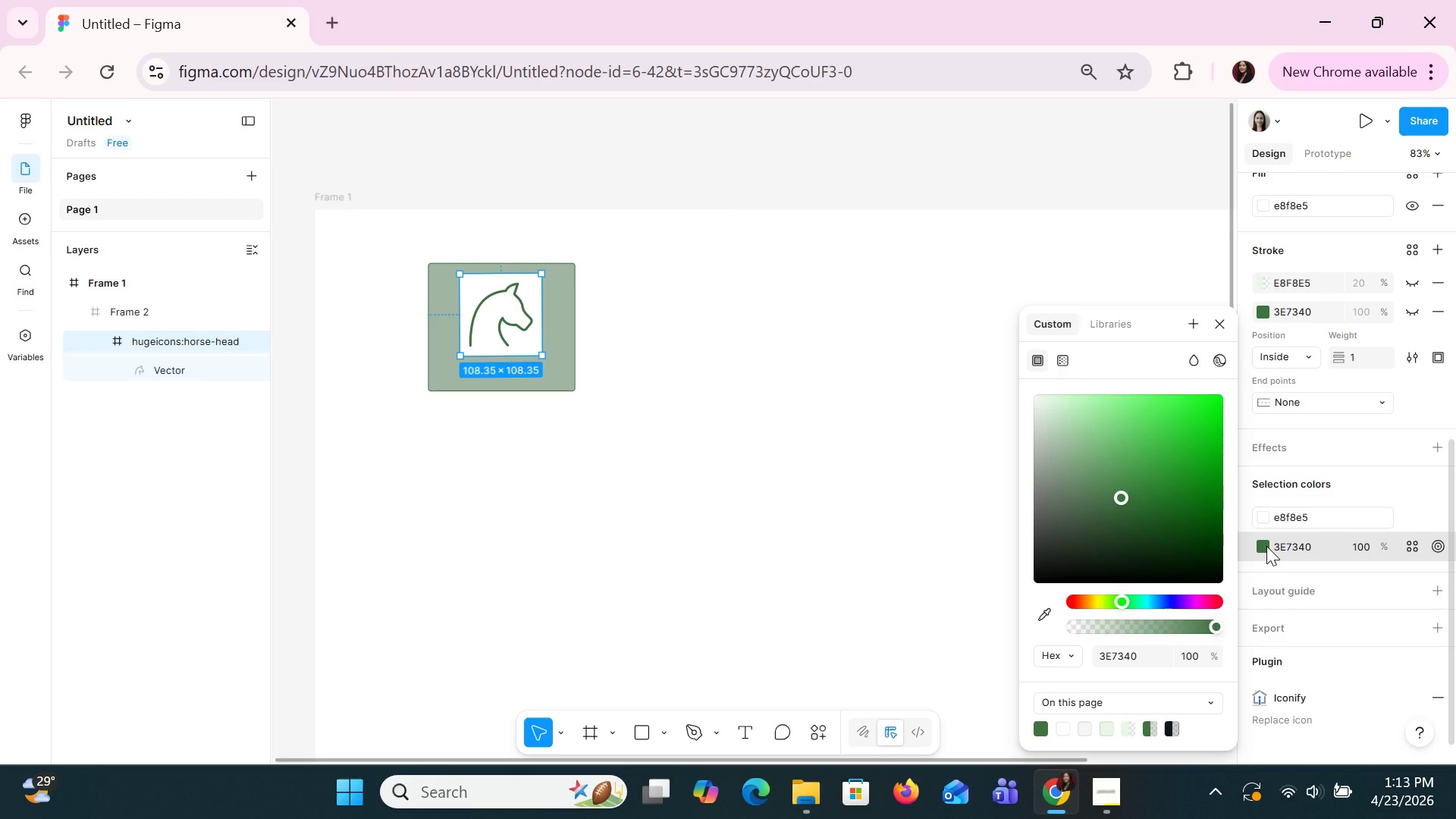 
left_click([1266, 546])
 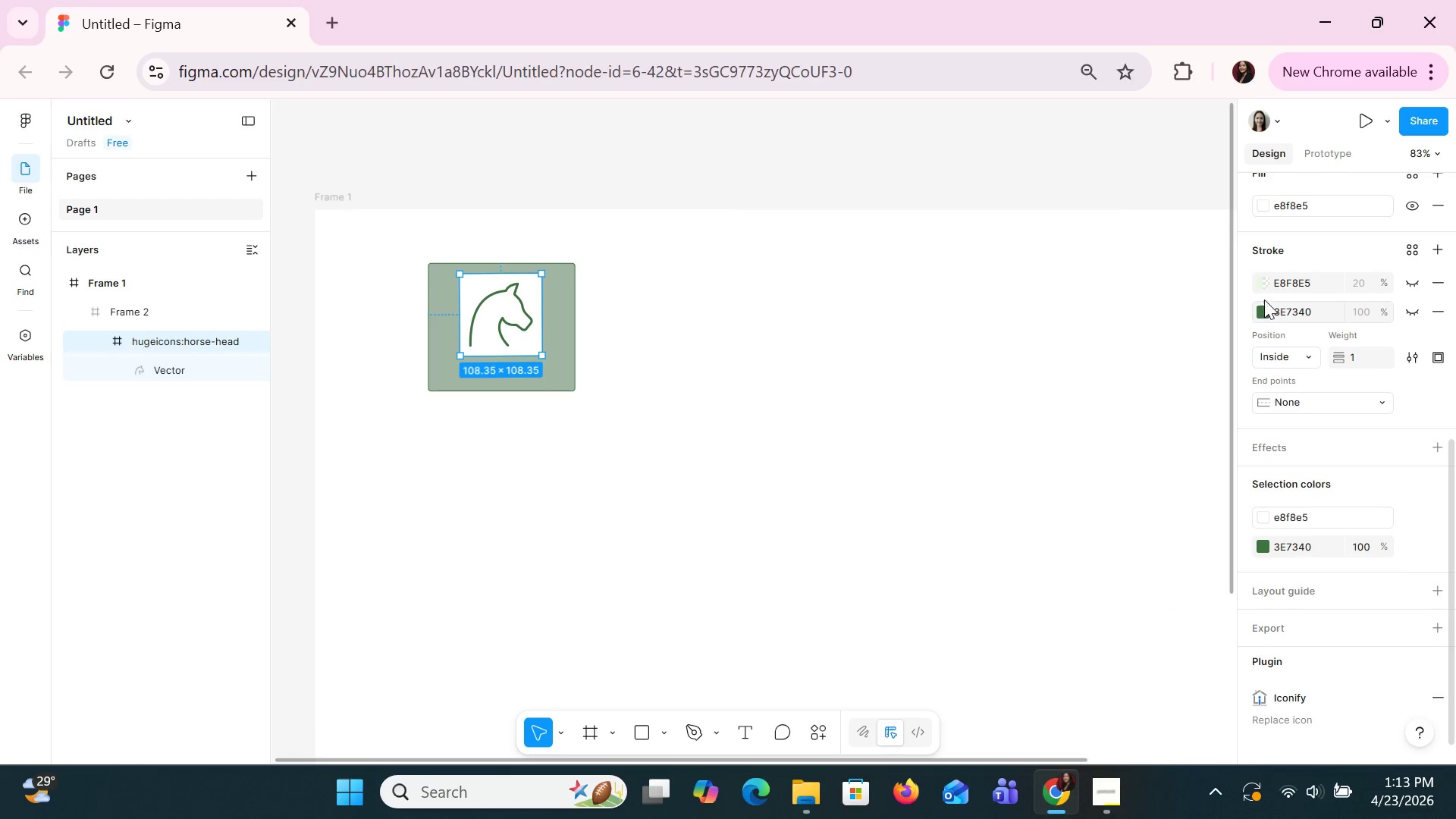 
left_click([1264, 288])
 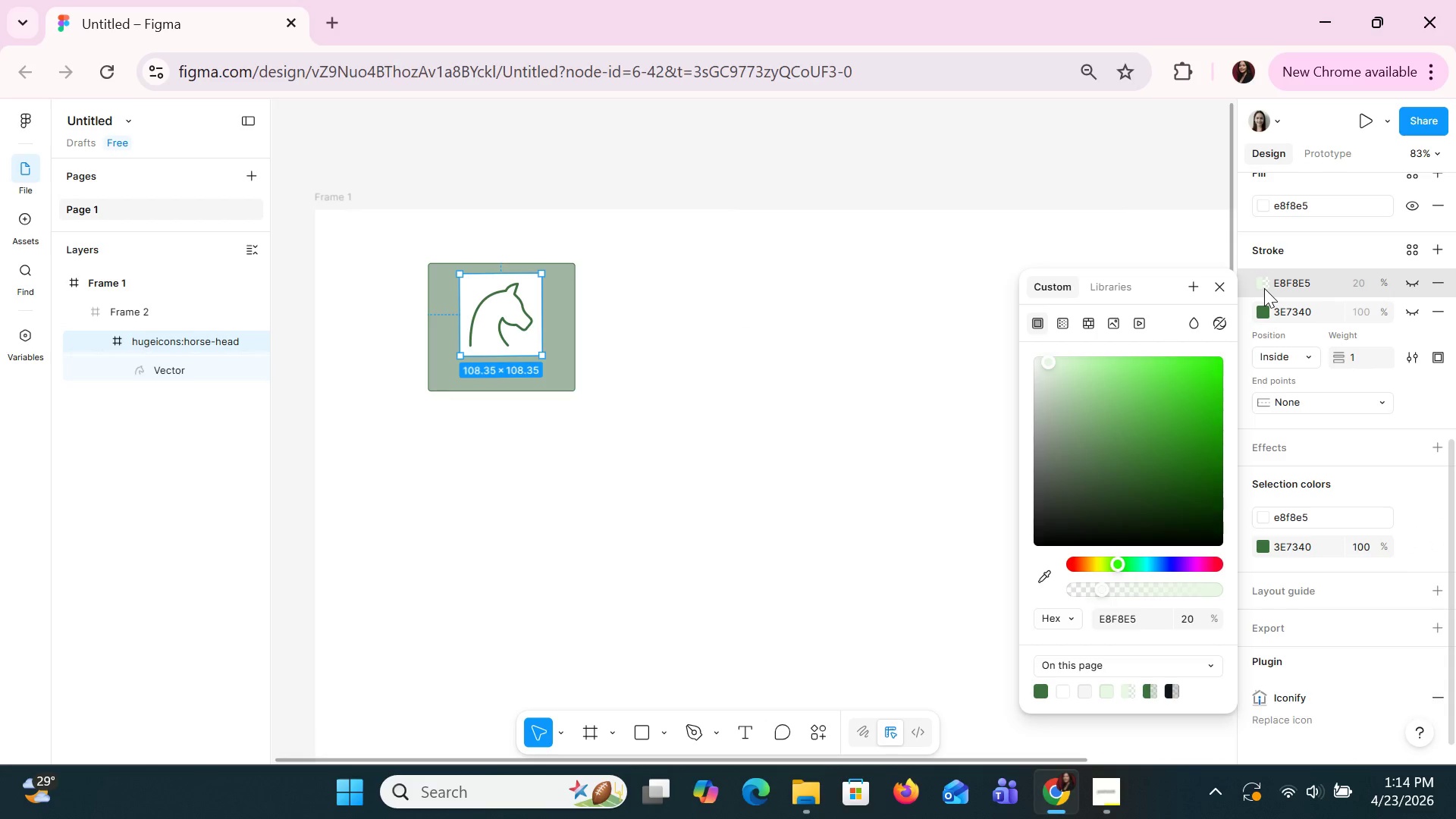 
left_click_drag(start_coordinate=[1264, 288], to_coordinate=[1413, 288])
 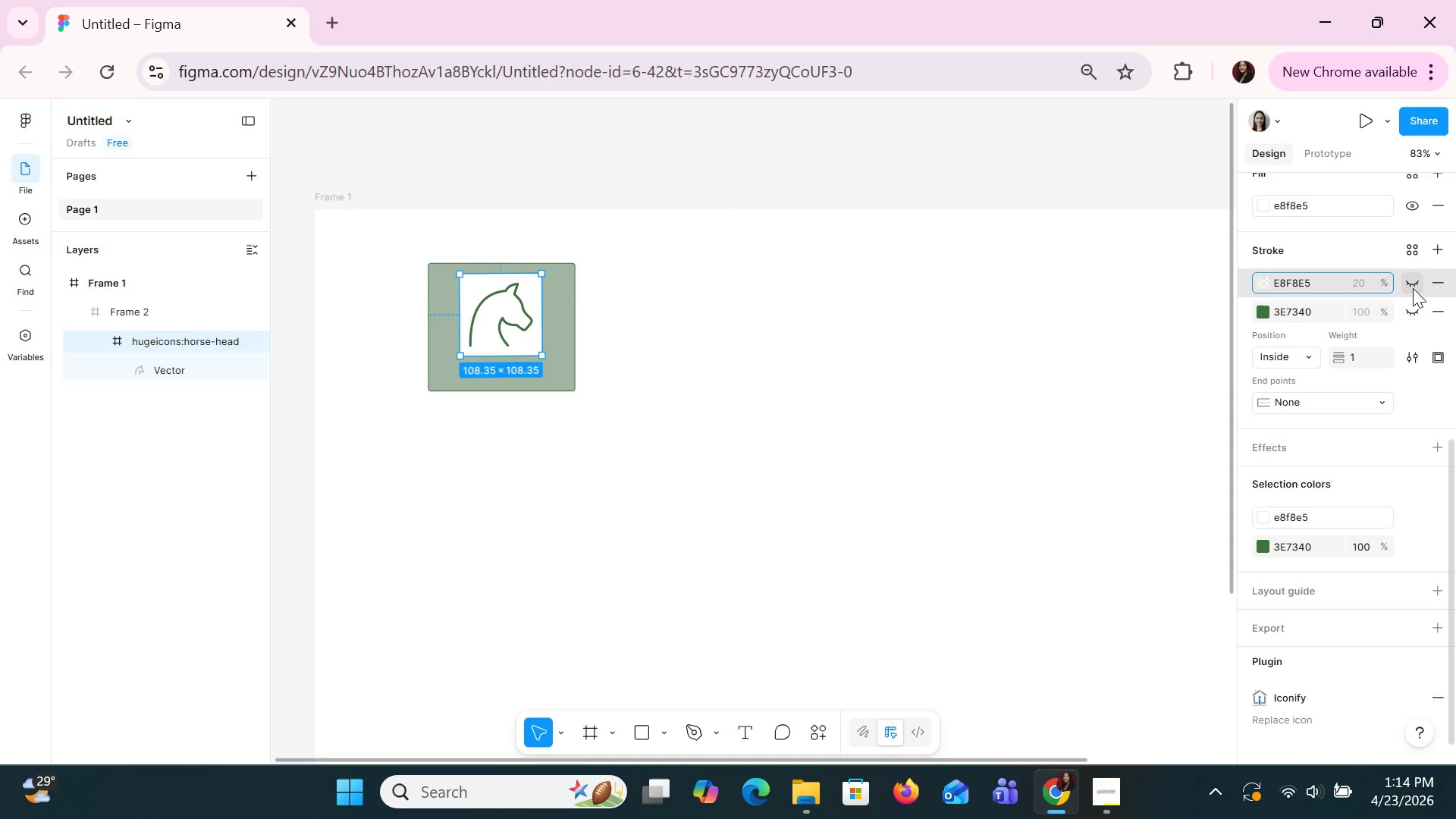 
left_click([1413, 288])
 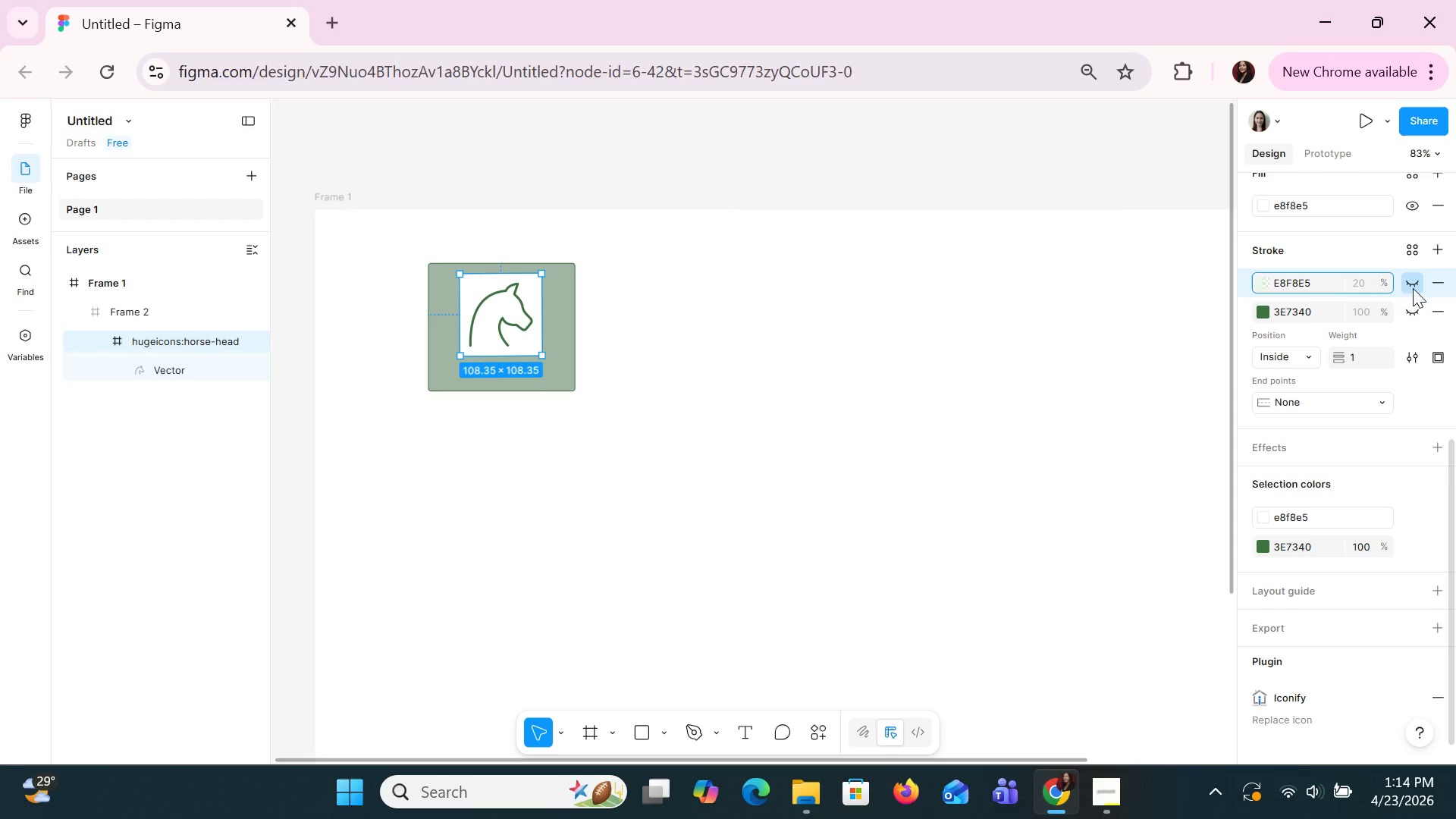 
left_click([1413, 288])
 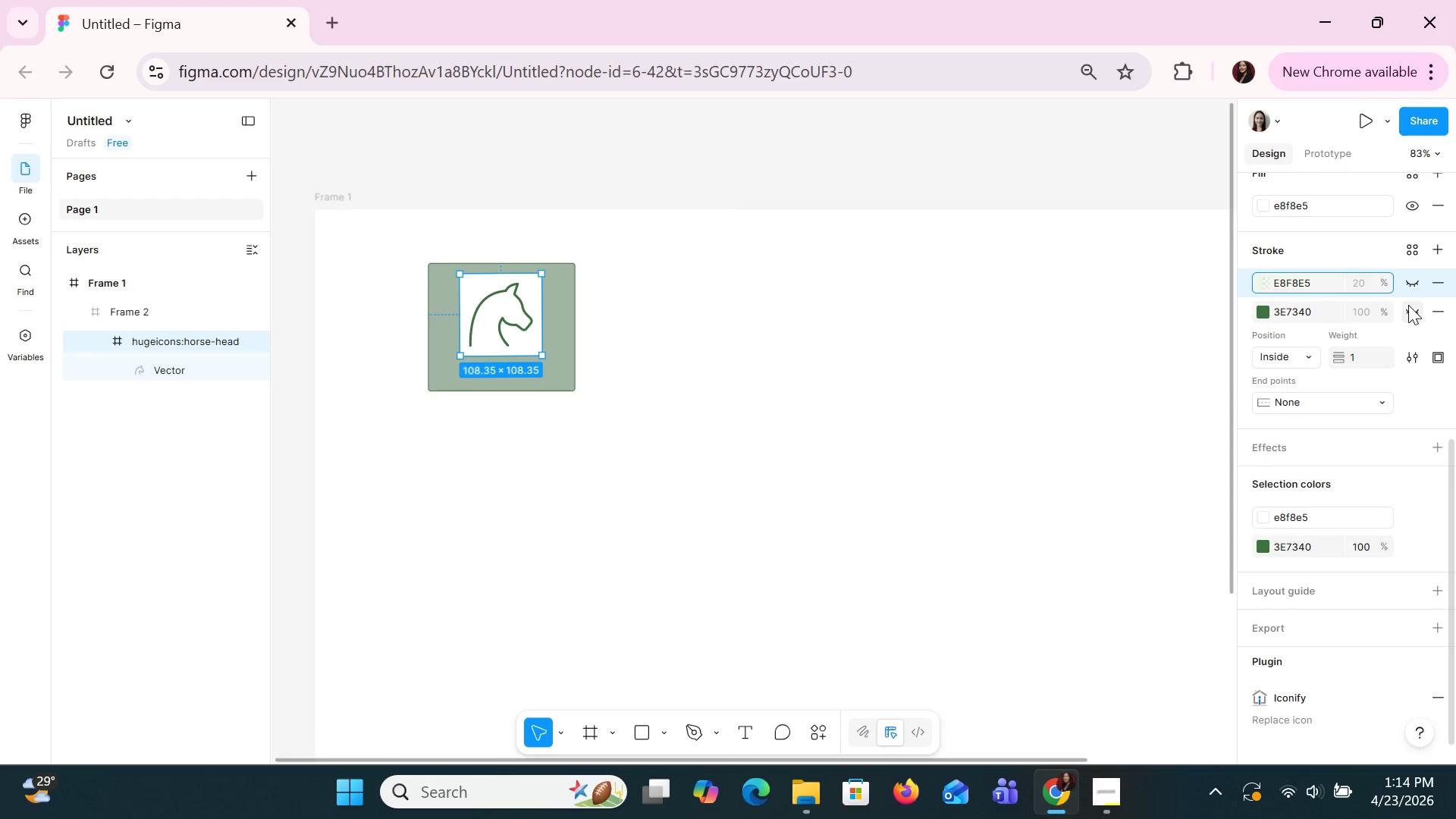 
left_click([1409, 306])
 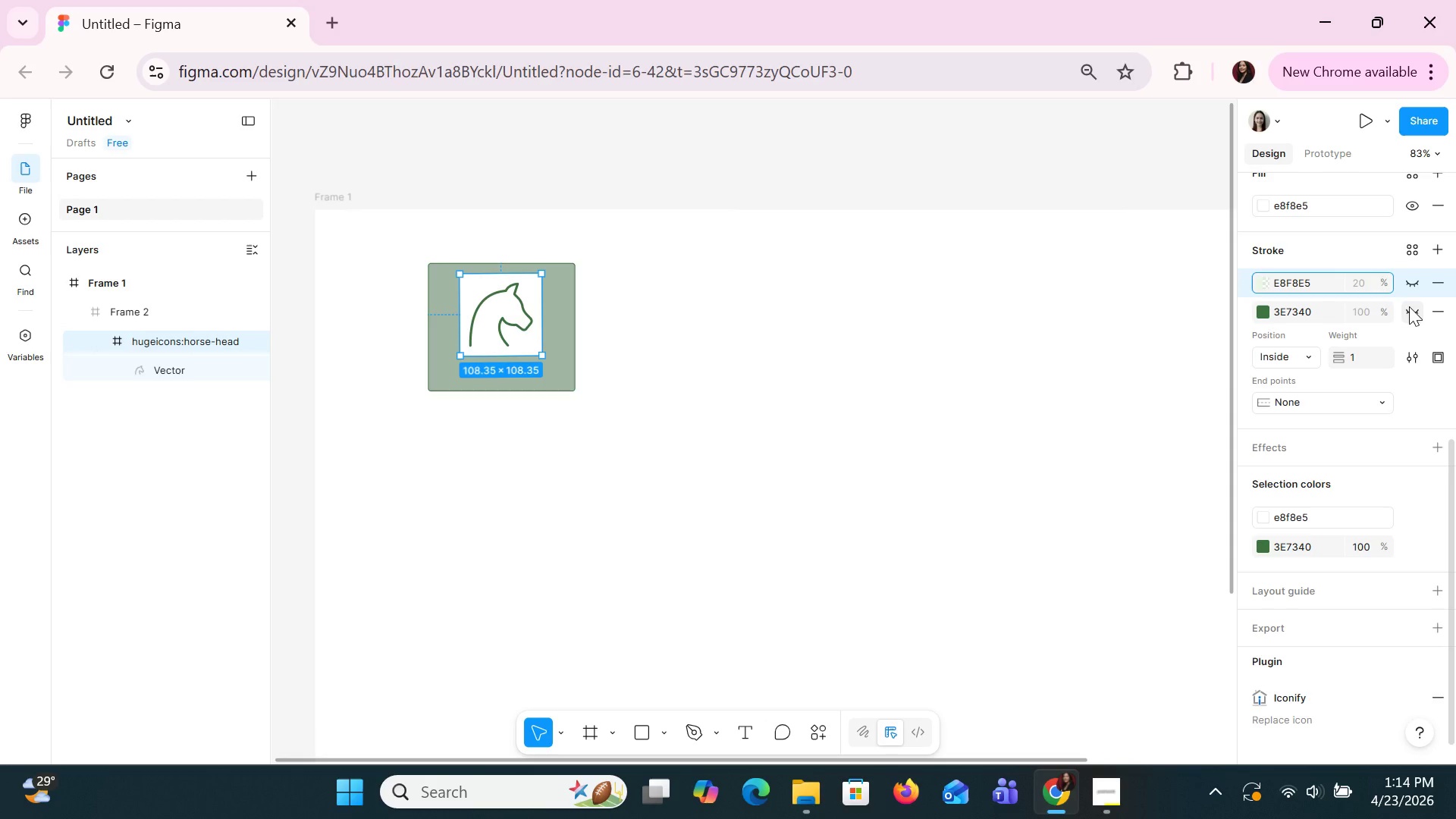 
left_click([1409, 306])
 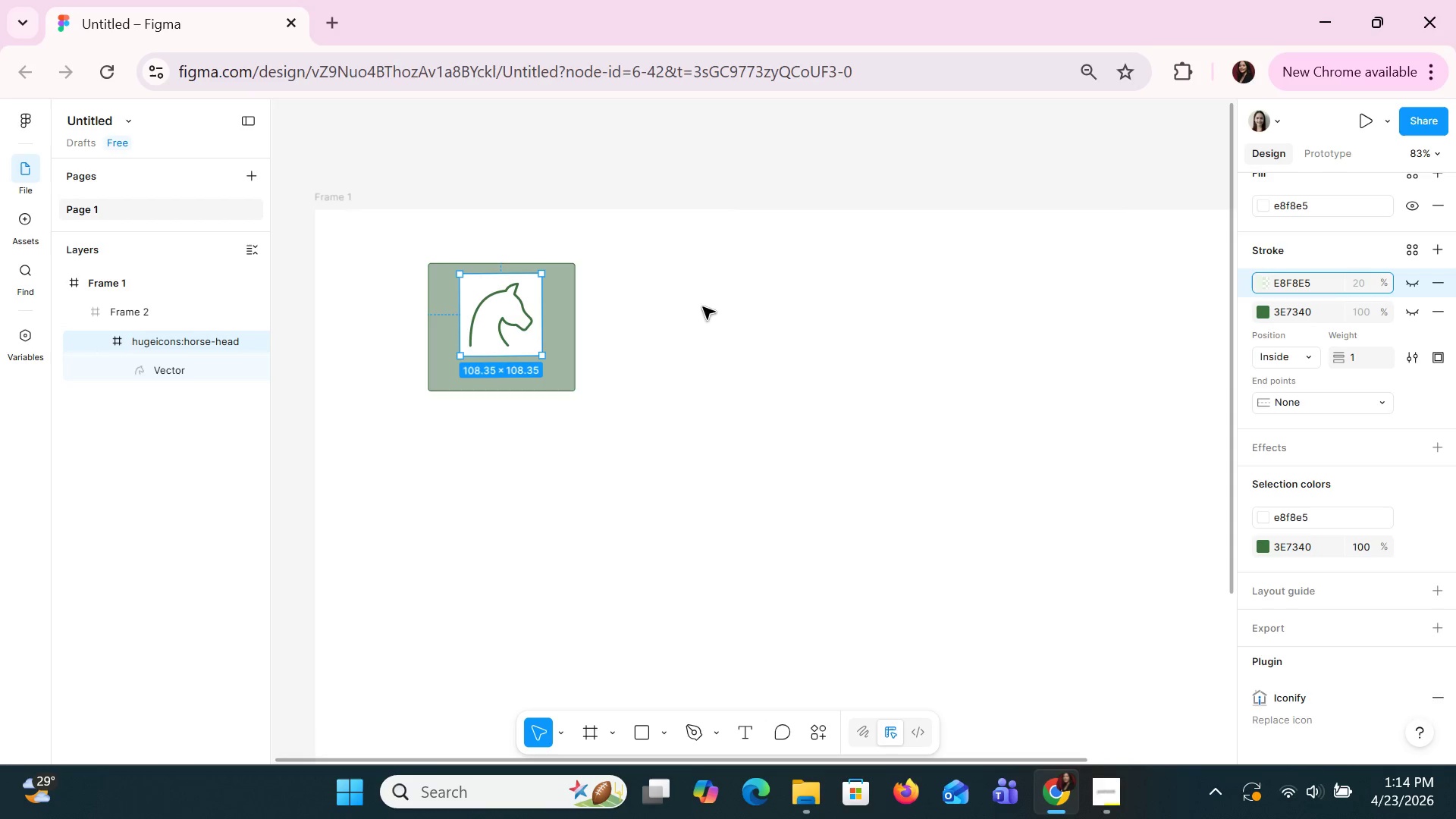 
left_click([696, 391])
 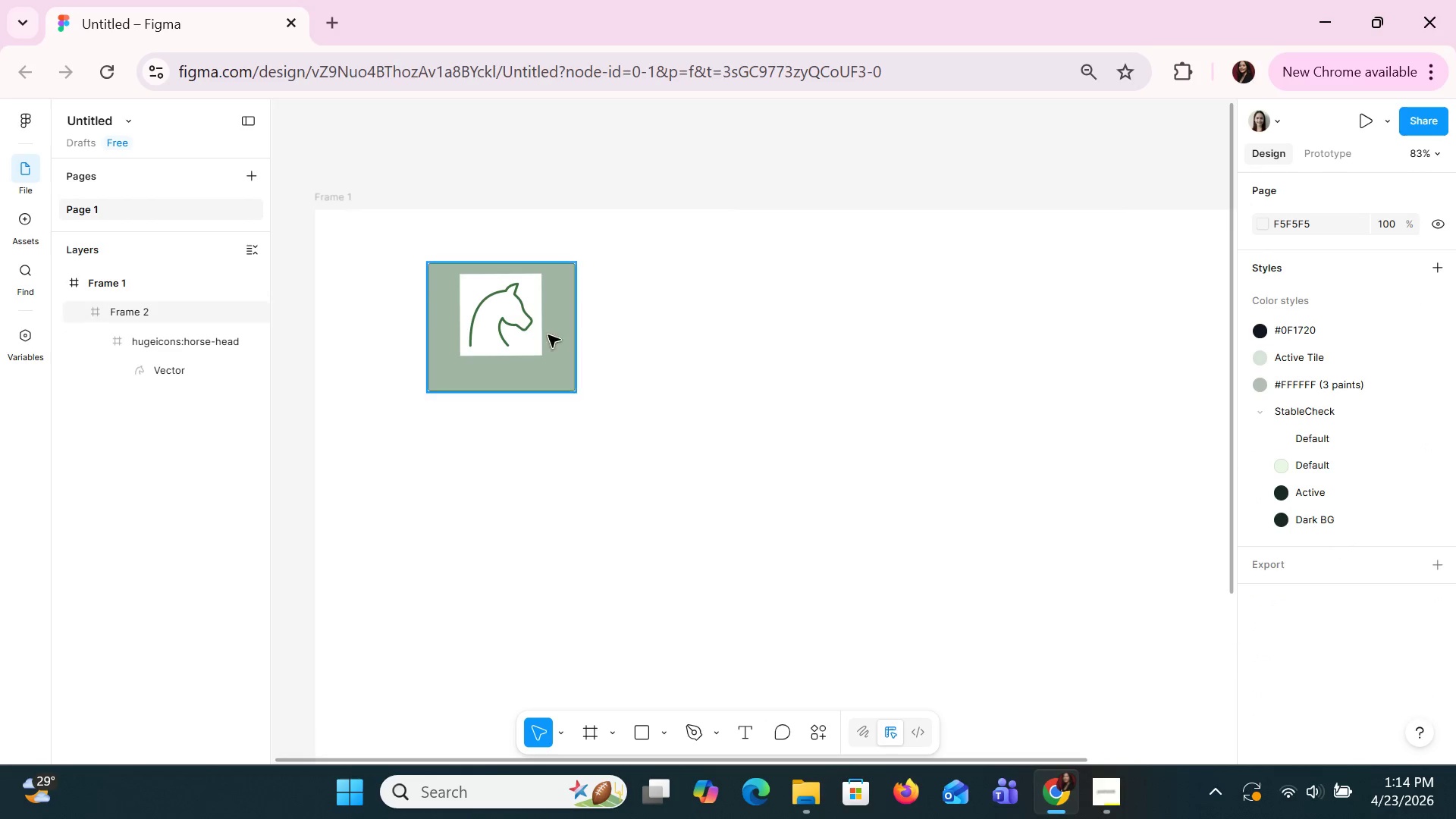 
left_click([453, 303])
 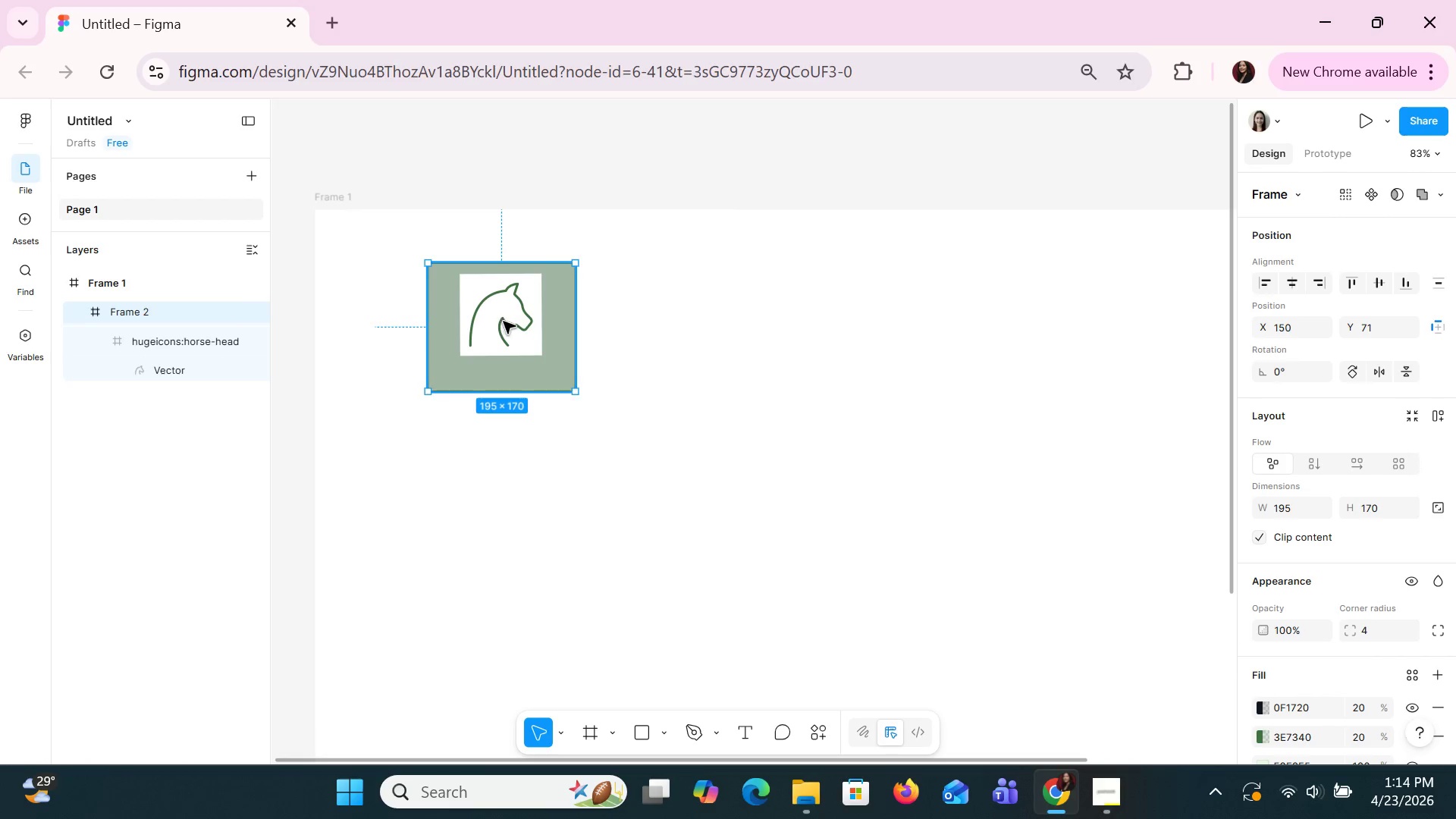 
left_click([503, 321])
 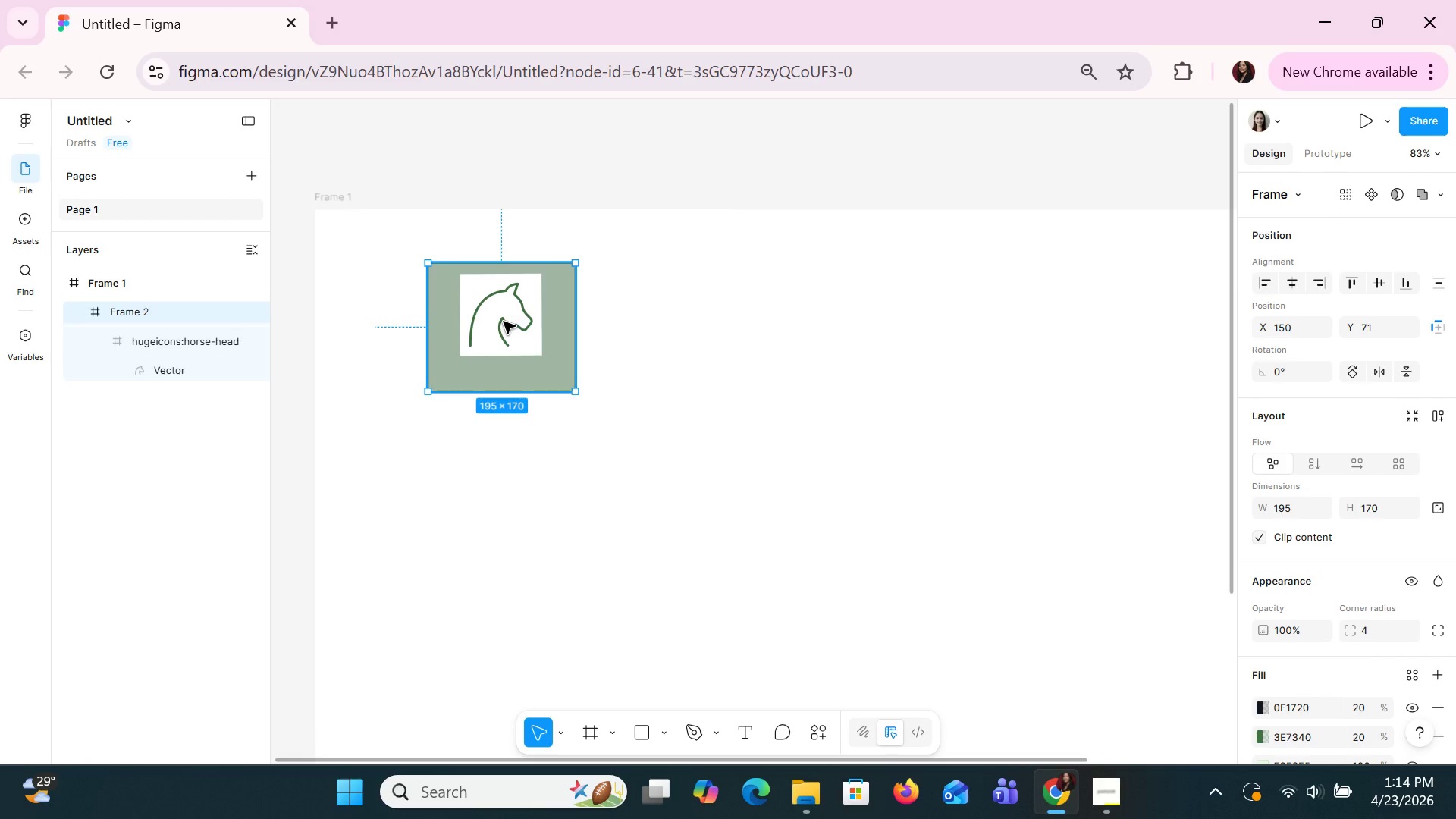 
double_click([503, 321])
 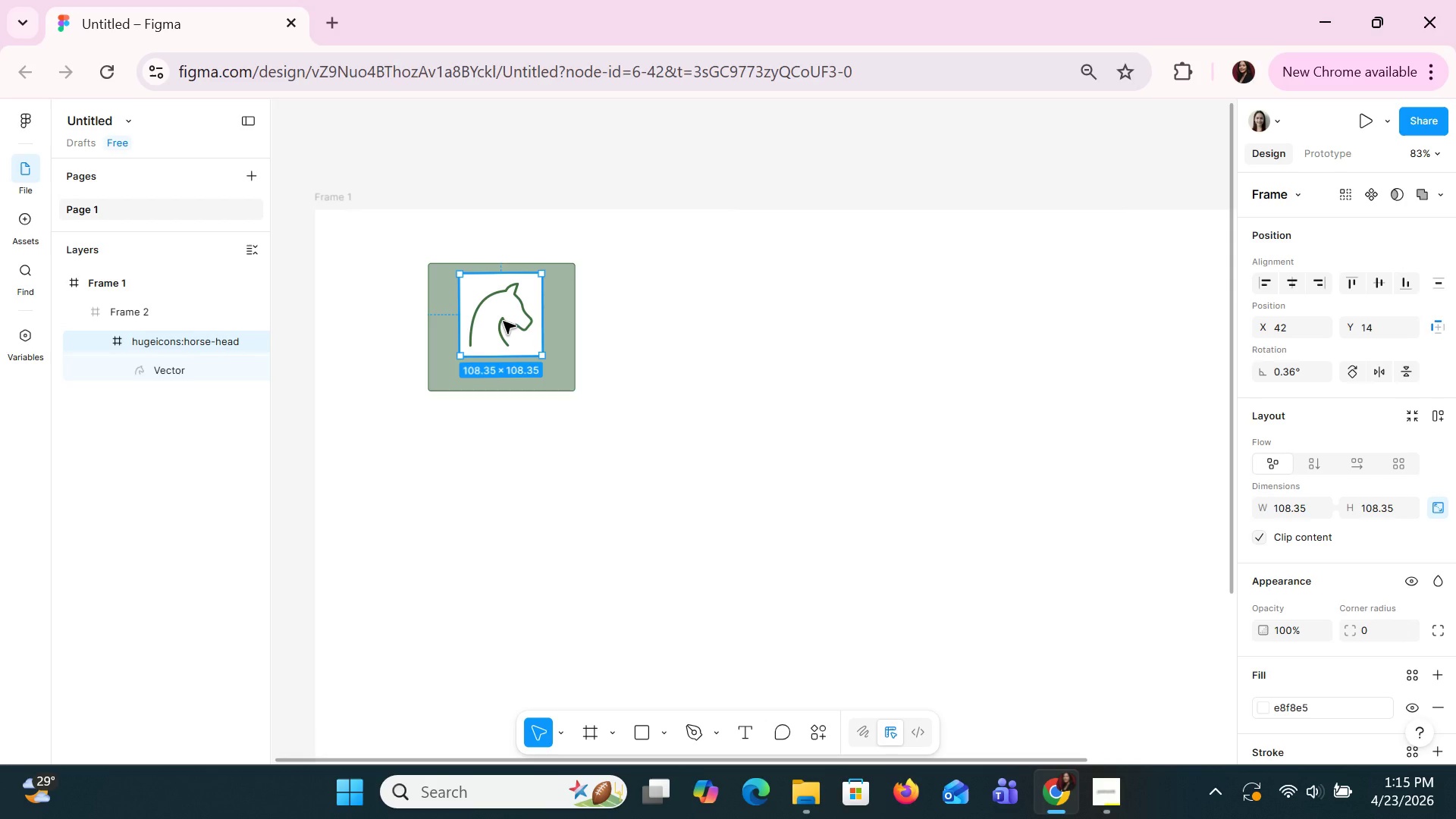 
wait(60.05)
 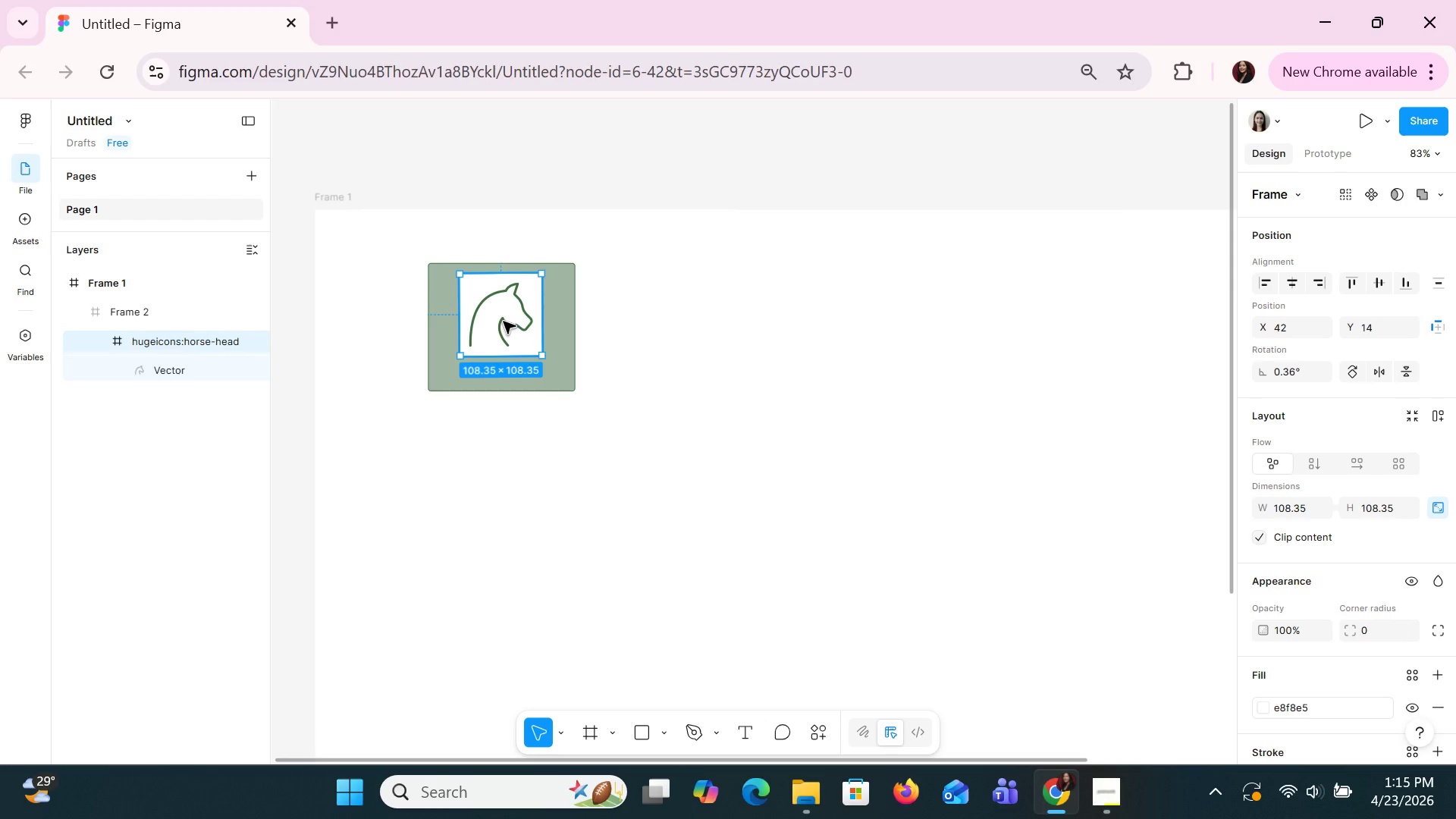 
left_click([547, 388])
 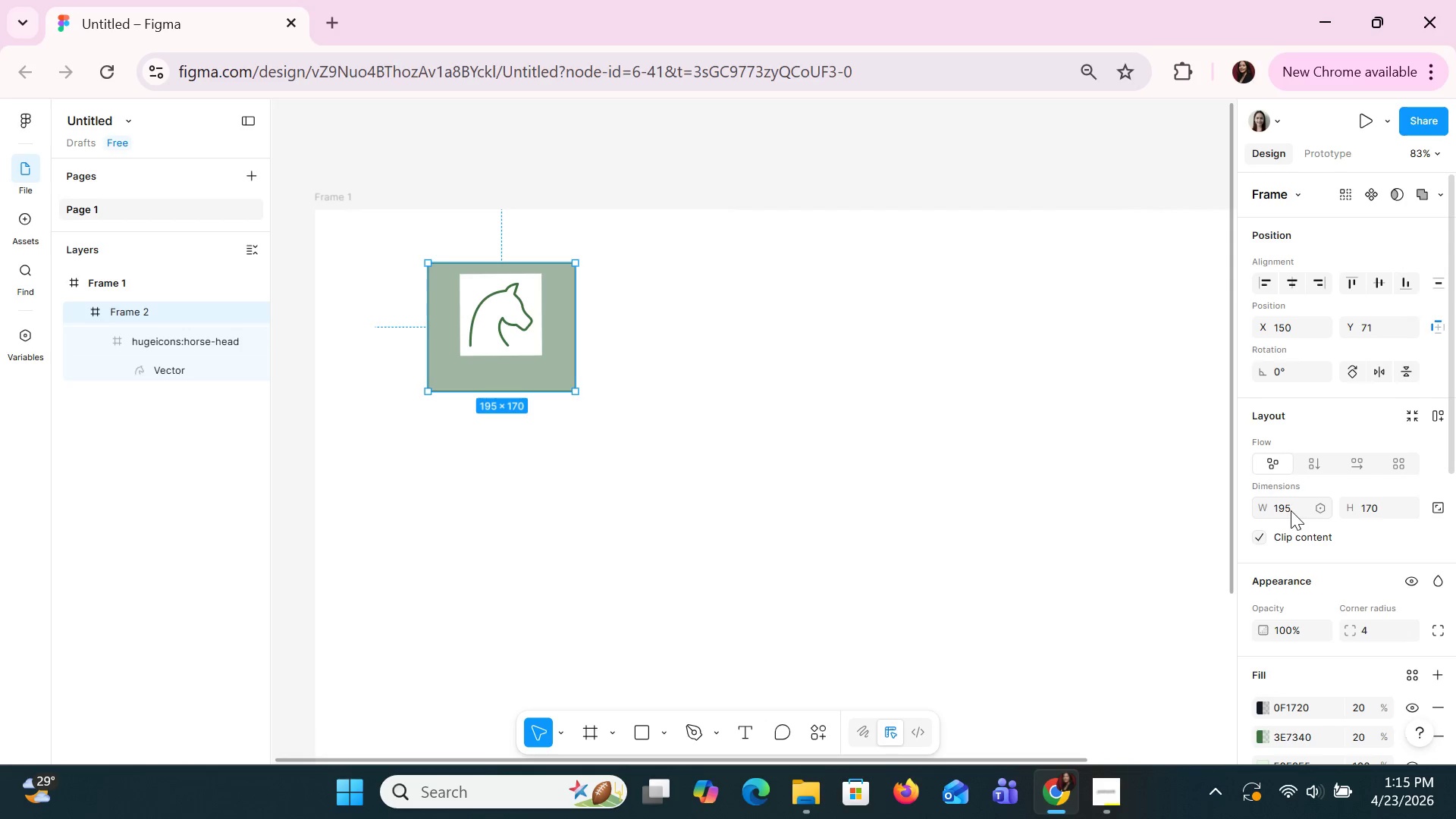 
left_click([1291, 510])
 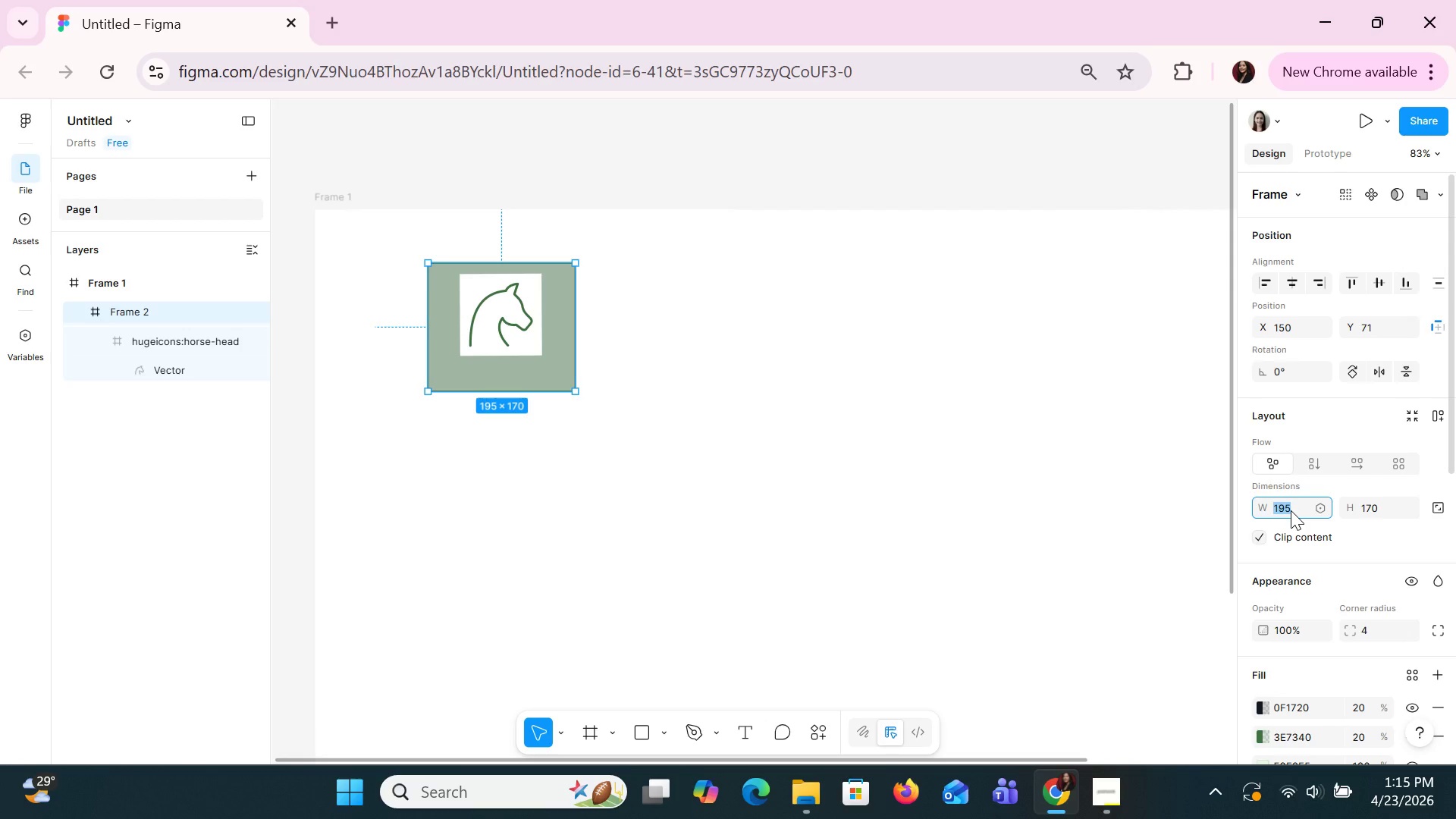 
type(24)
 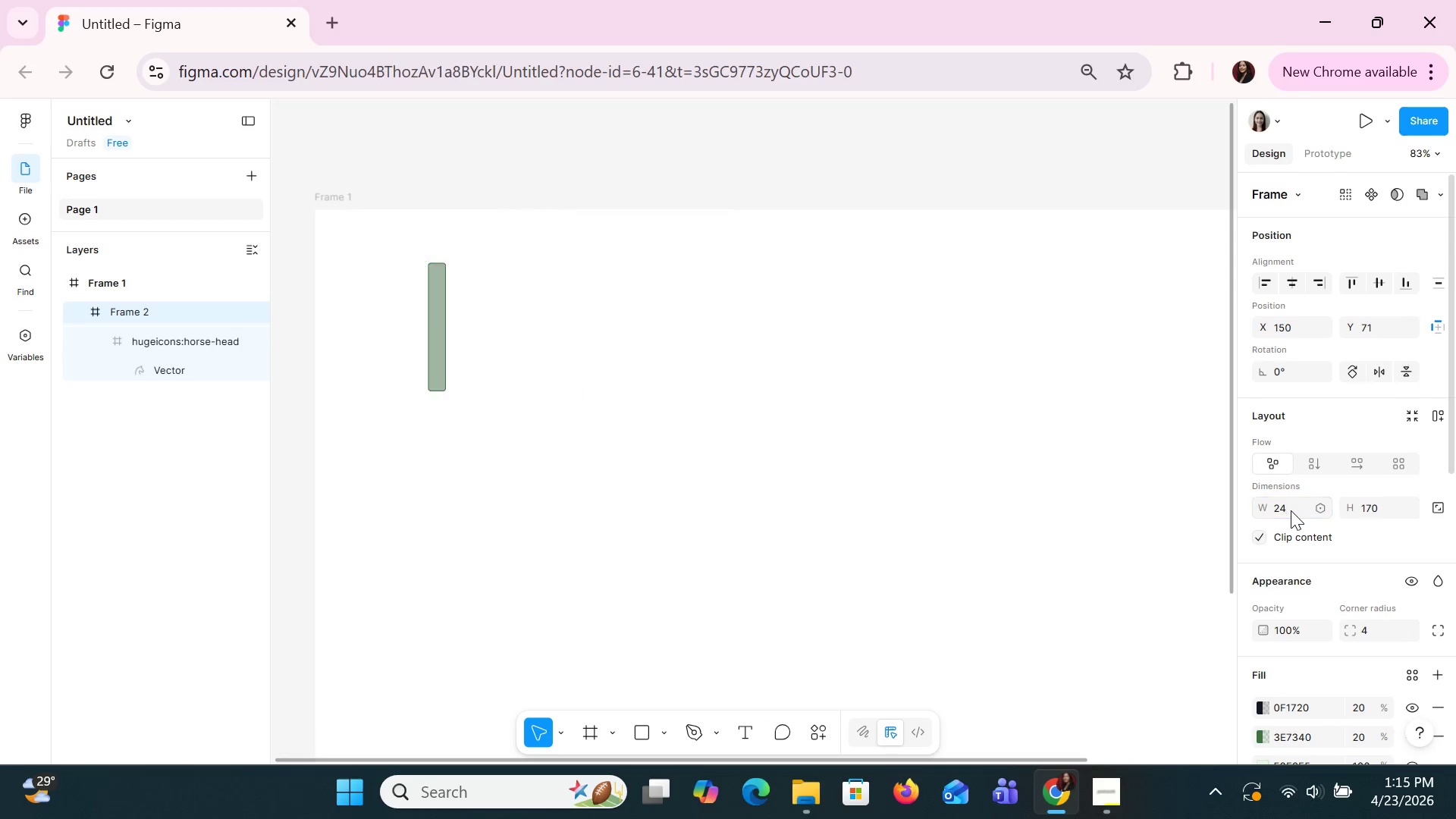 
key(Enter)
 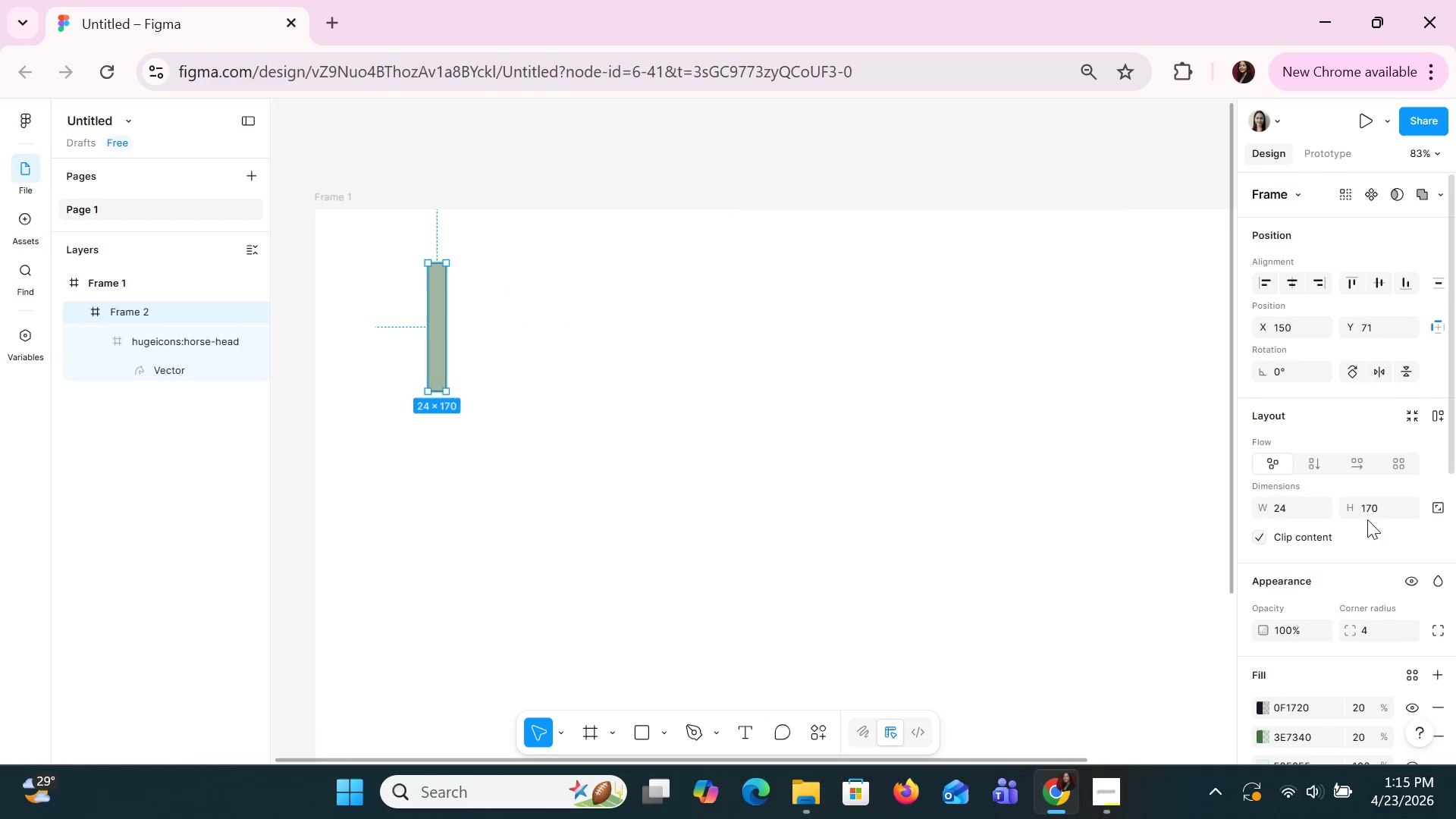 
left_click([1380, 511])
 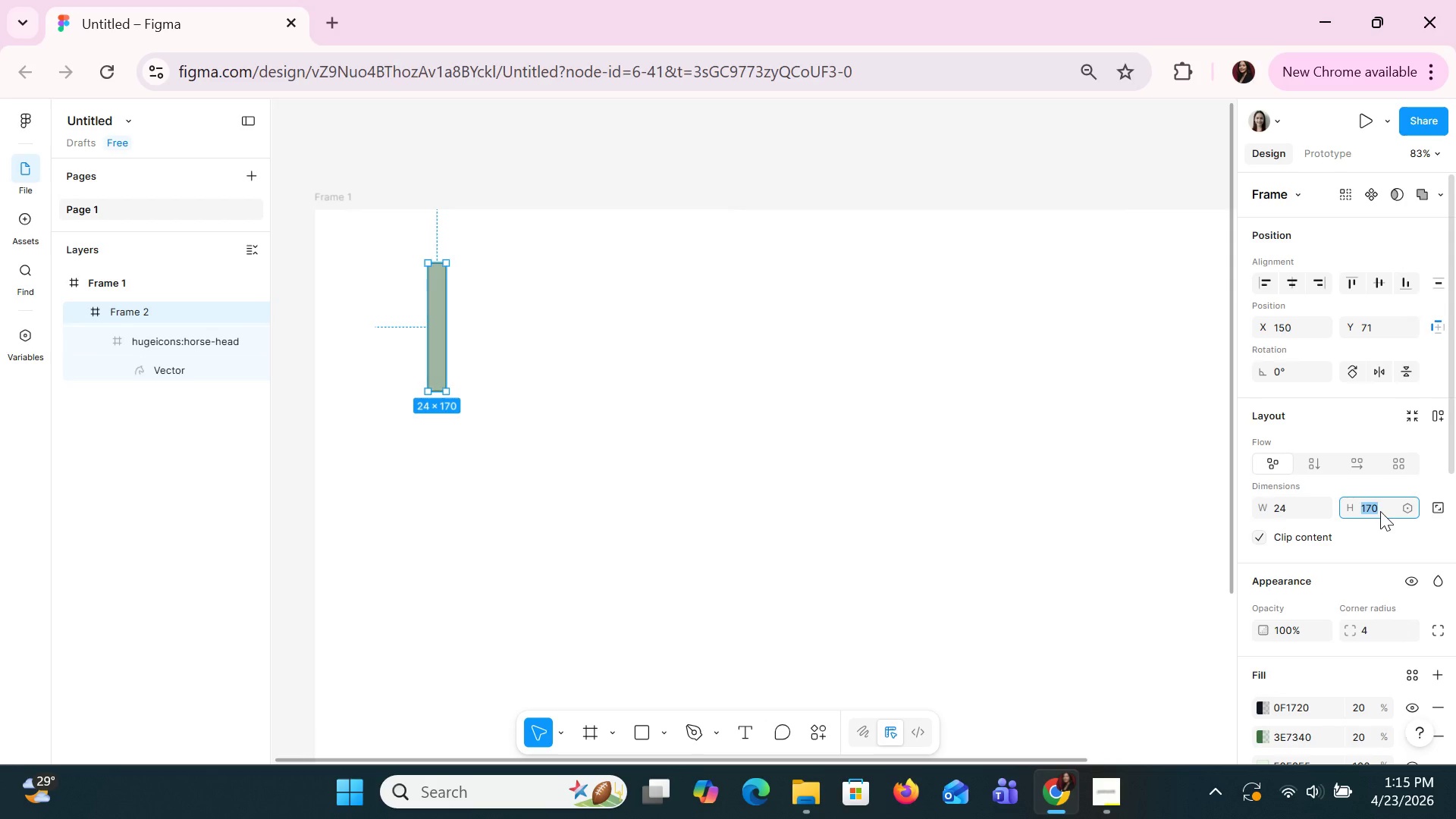 
type(24)
 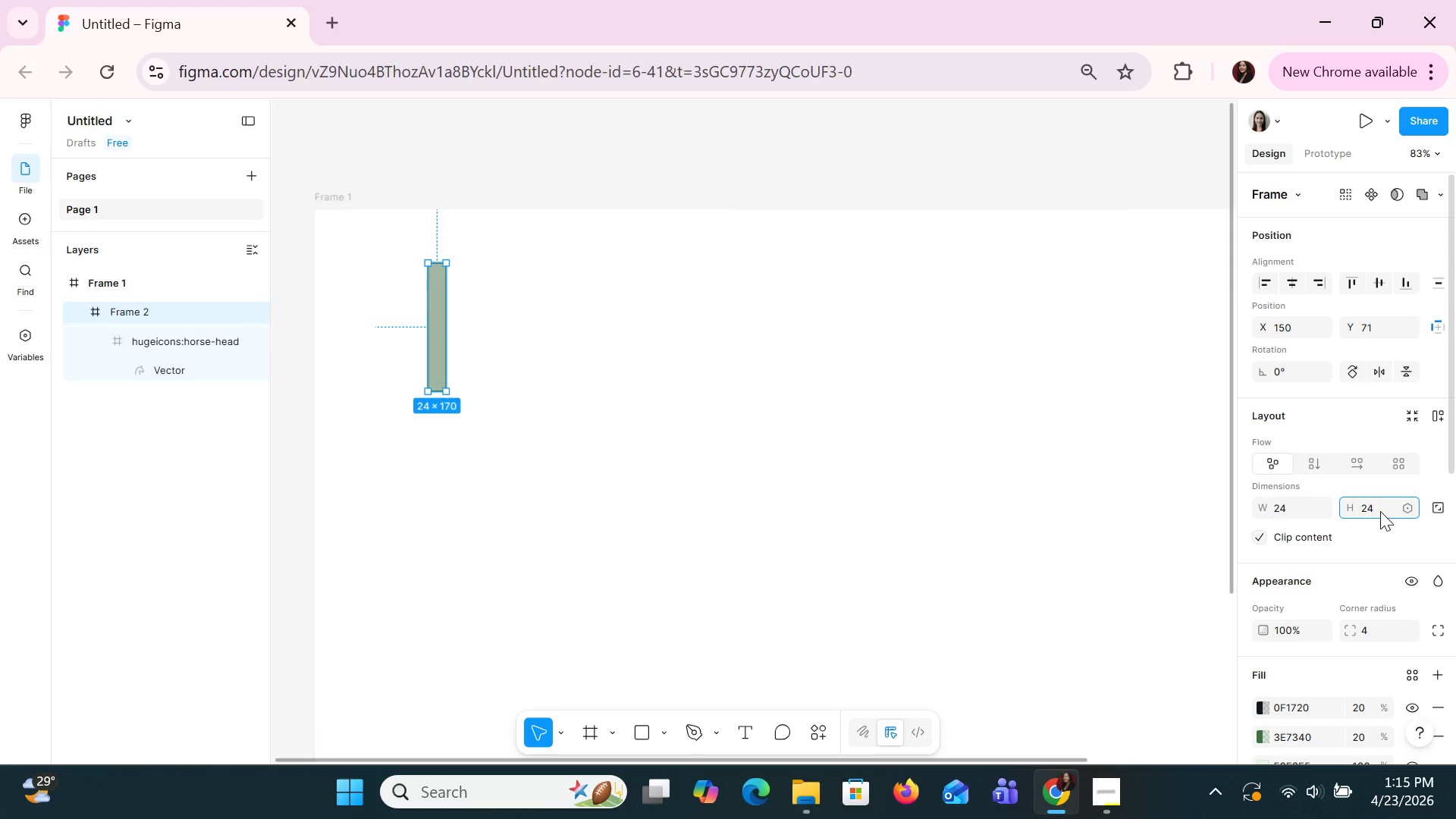 
key(Shift+ShiftRight)
 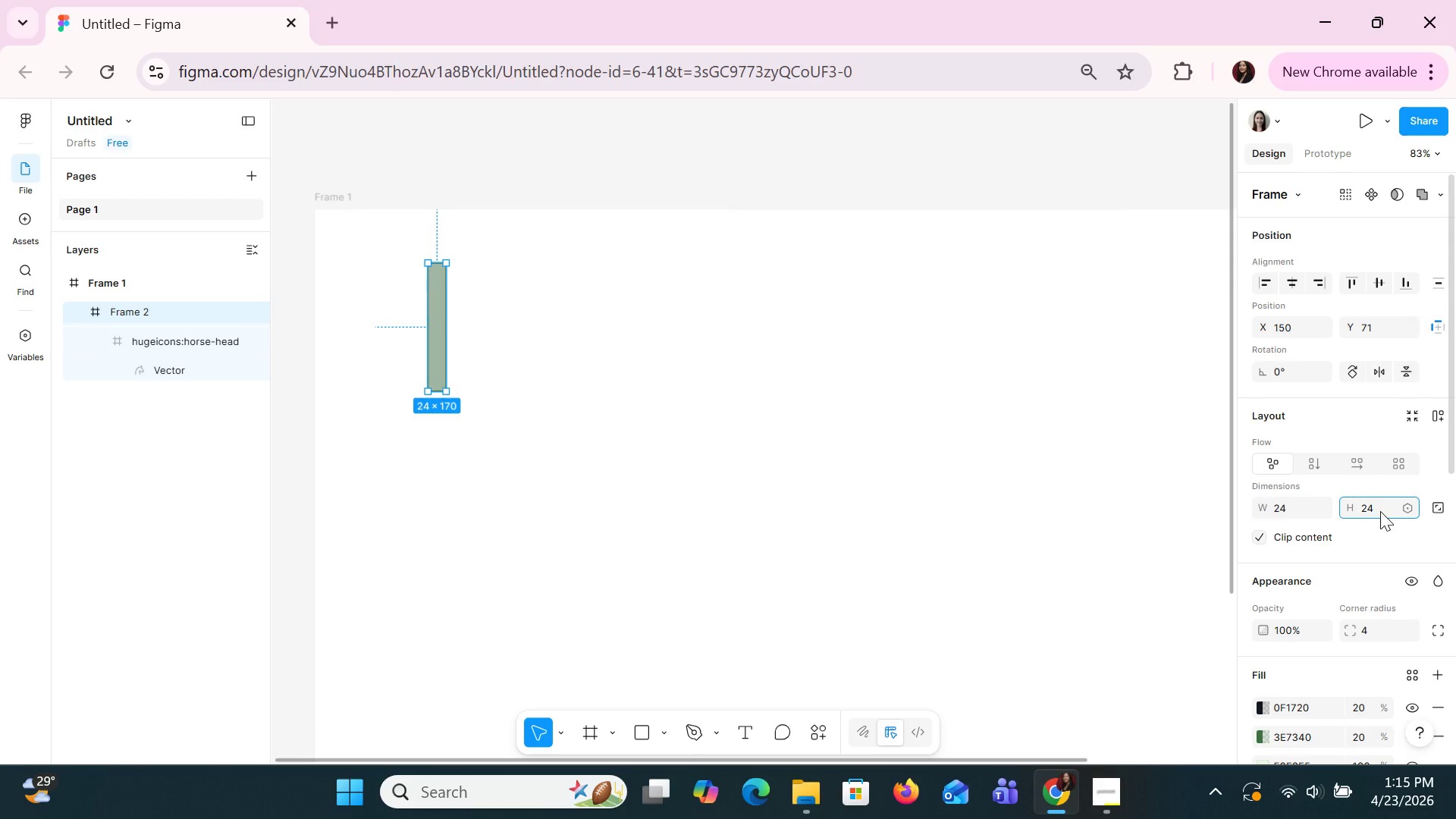 
key(Shift+ShiftRight)
 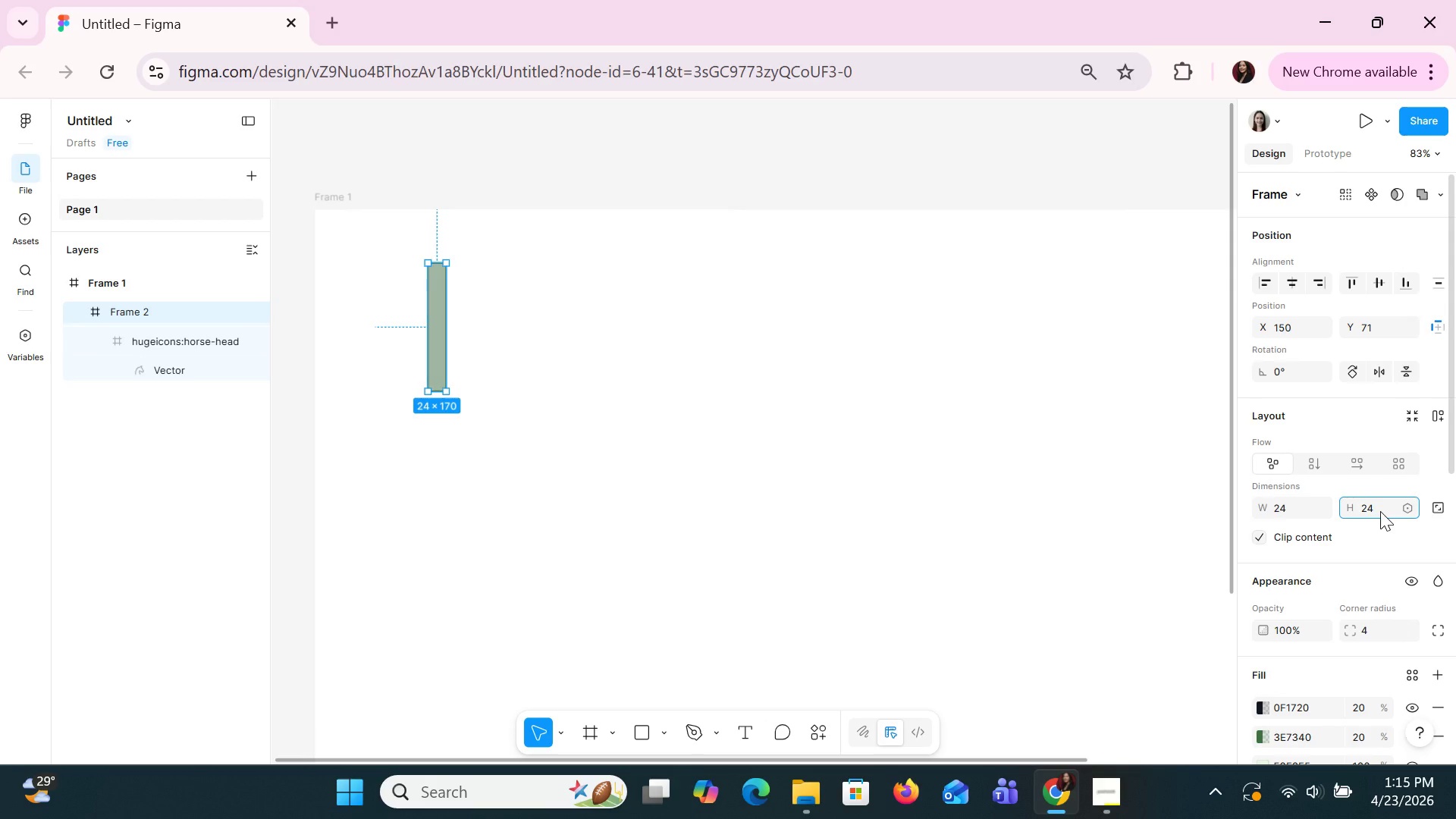 
key(Enter)
 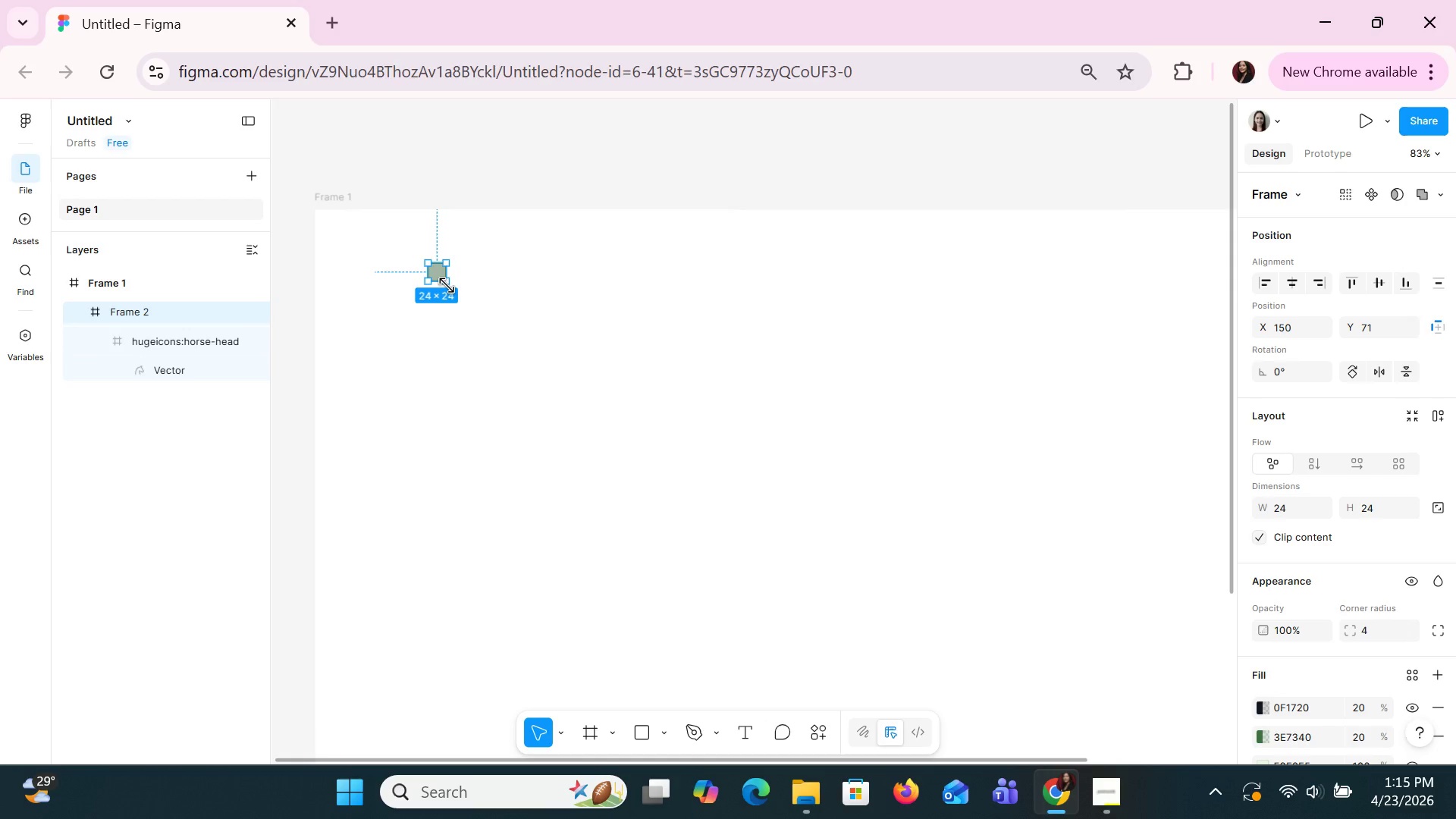 
wait(5.52)
 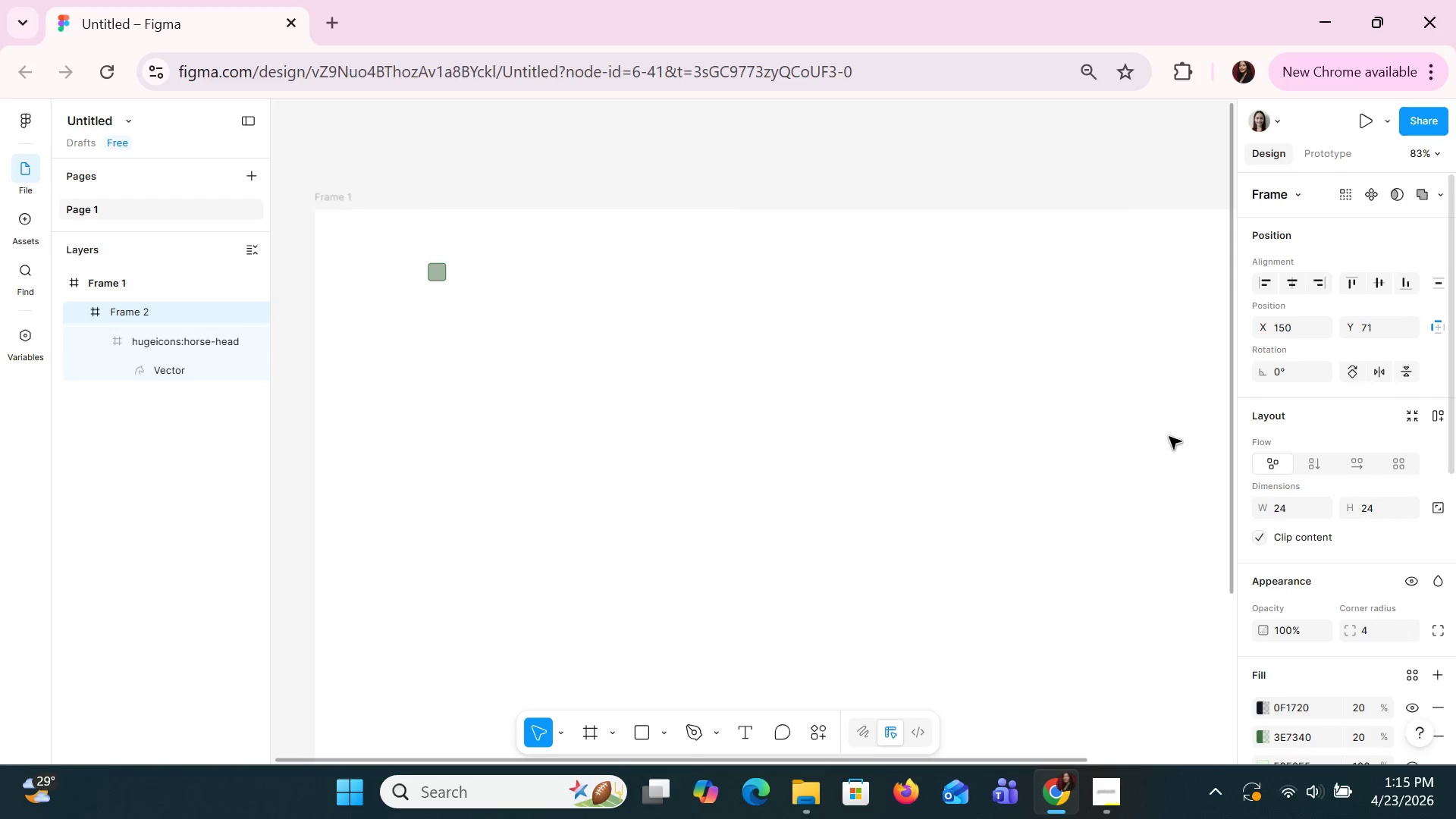 
left_click_drag(start_coordinate=[447, 286], to_coordinate=[607, 363])
 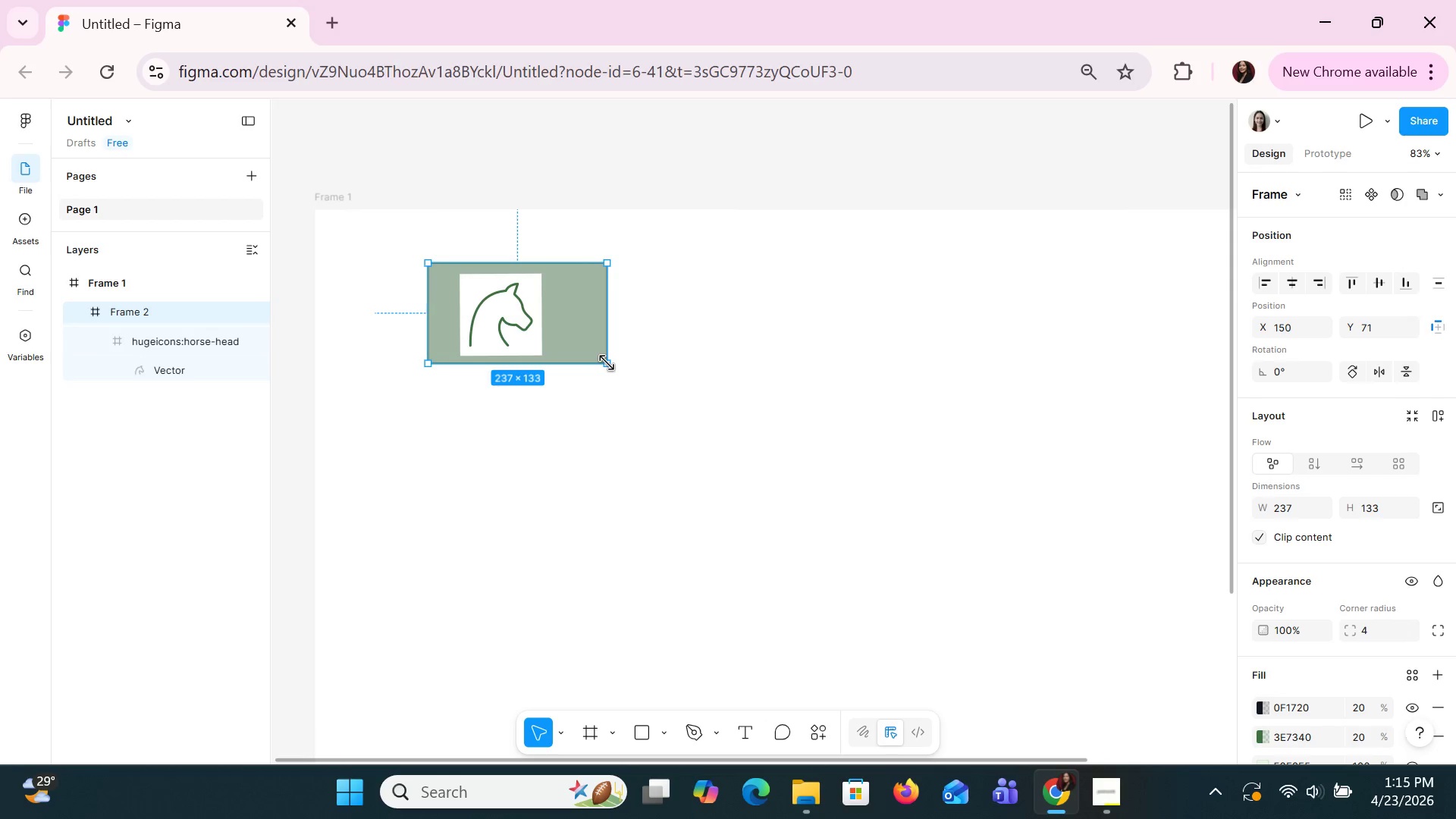 
left_click_drag(start_coordinate=[607, 363], to_coordinate=[582, 389])
 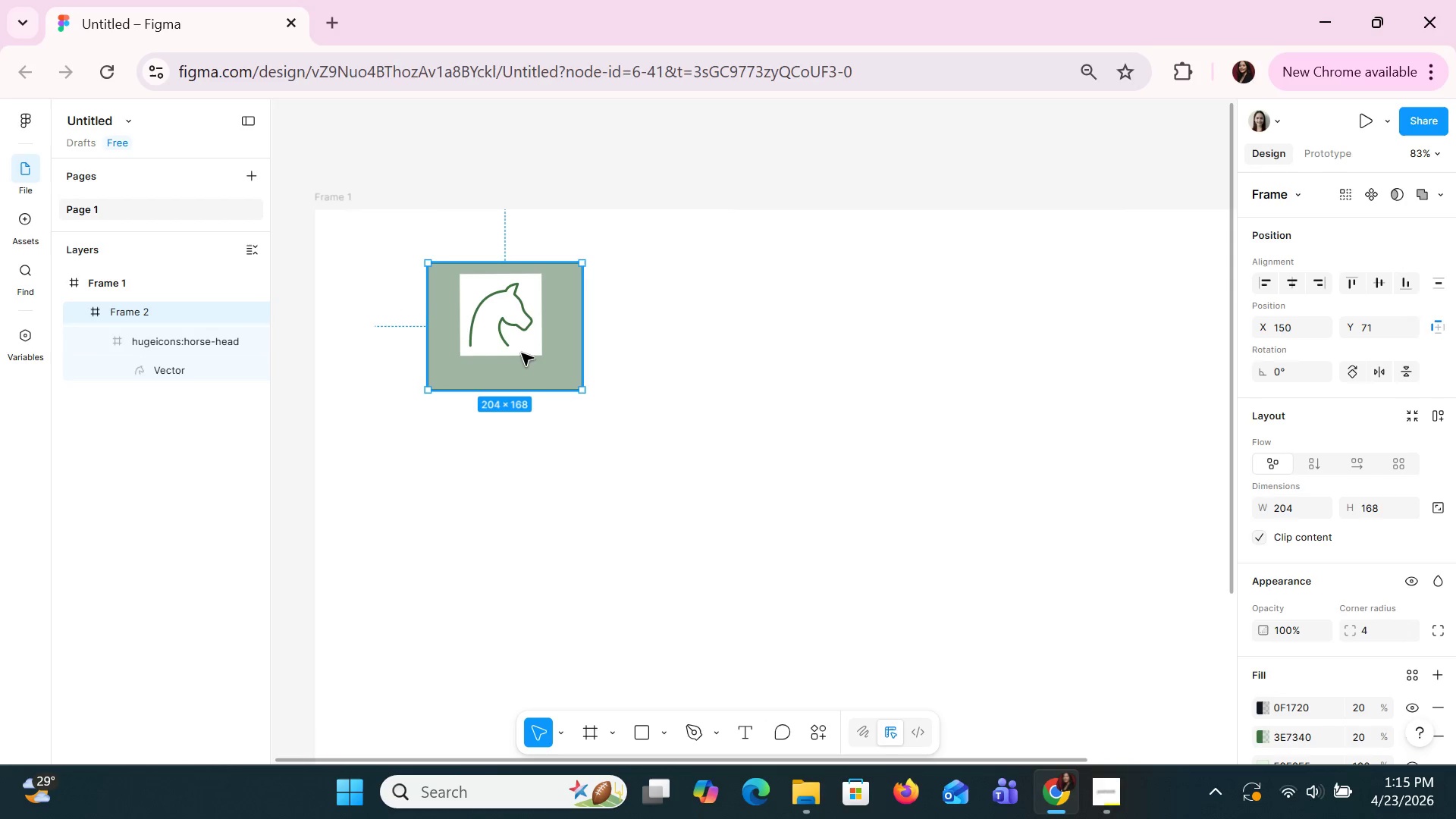 
left_click([521, 353])
 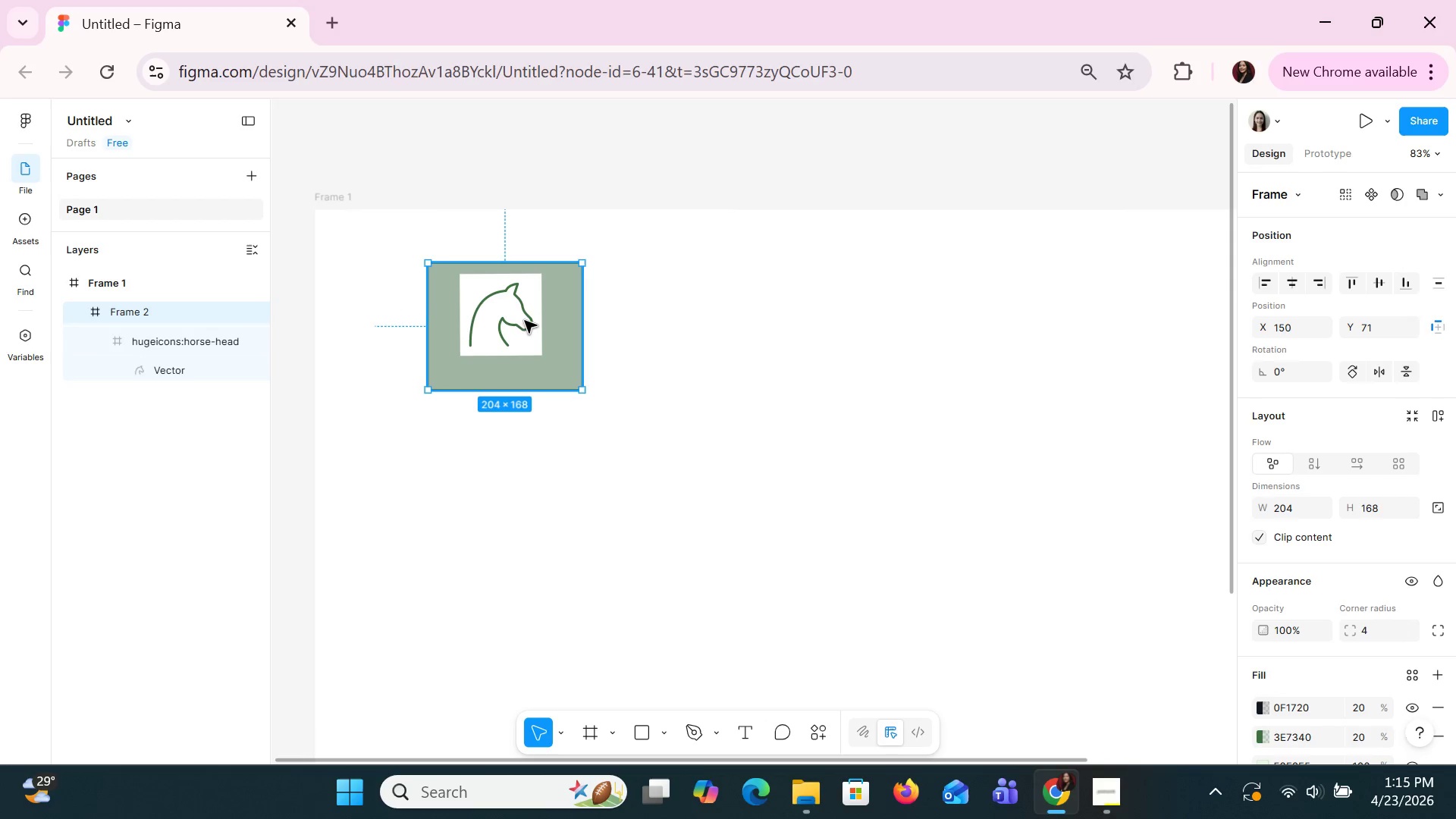 
left_click([524, 320])
 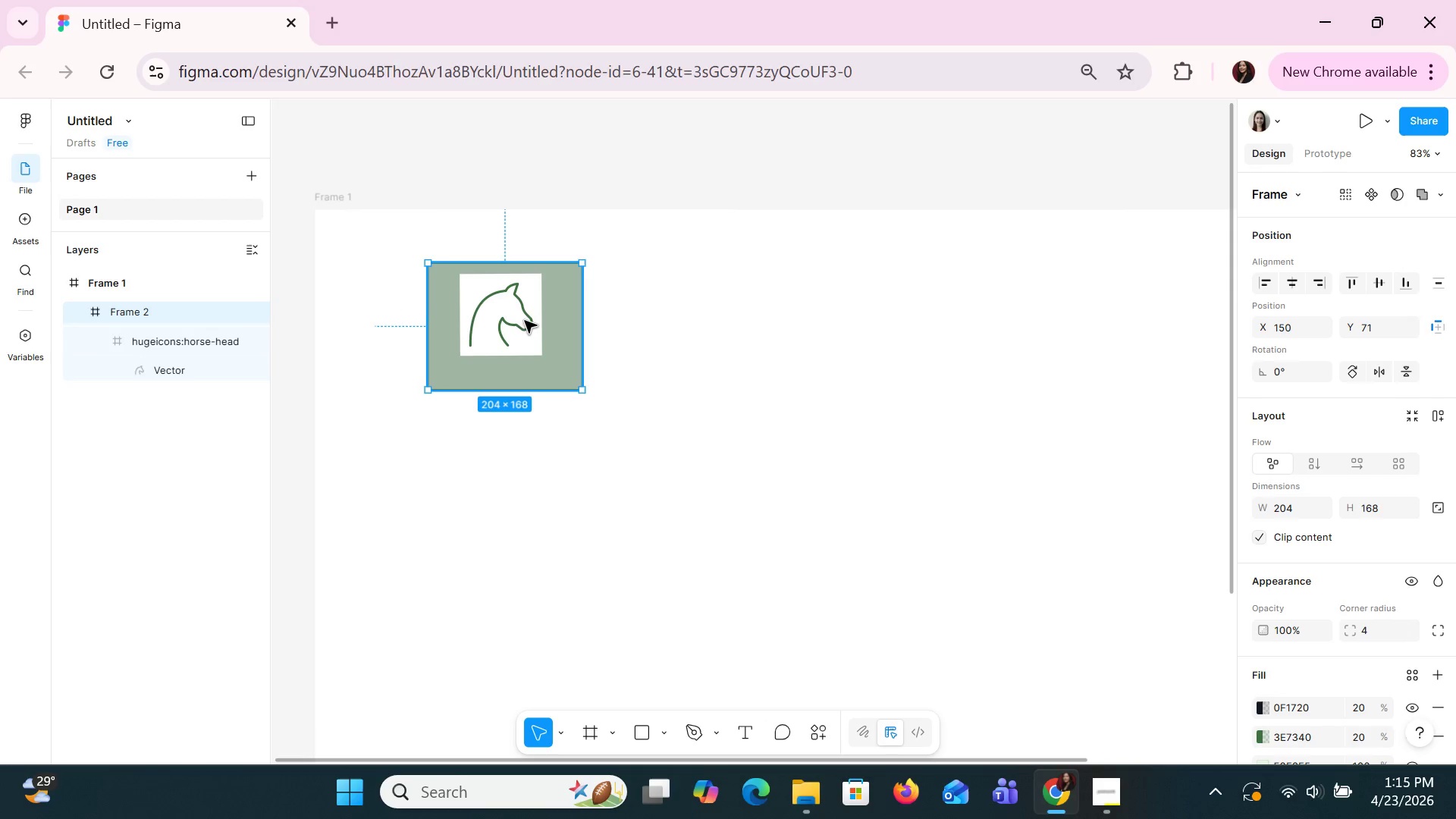 
double_click([524, 320])
 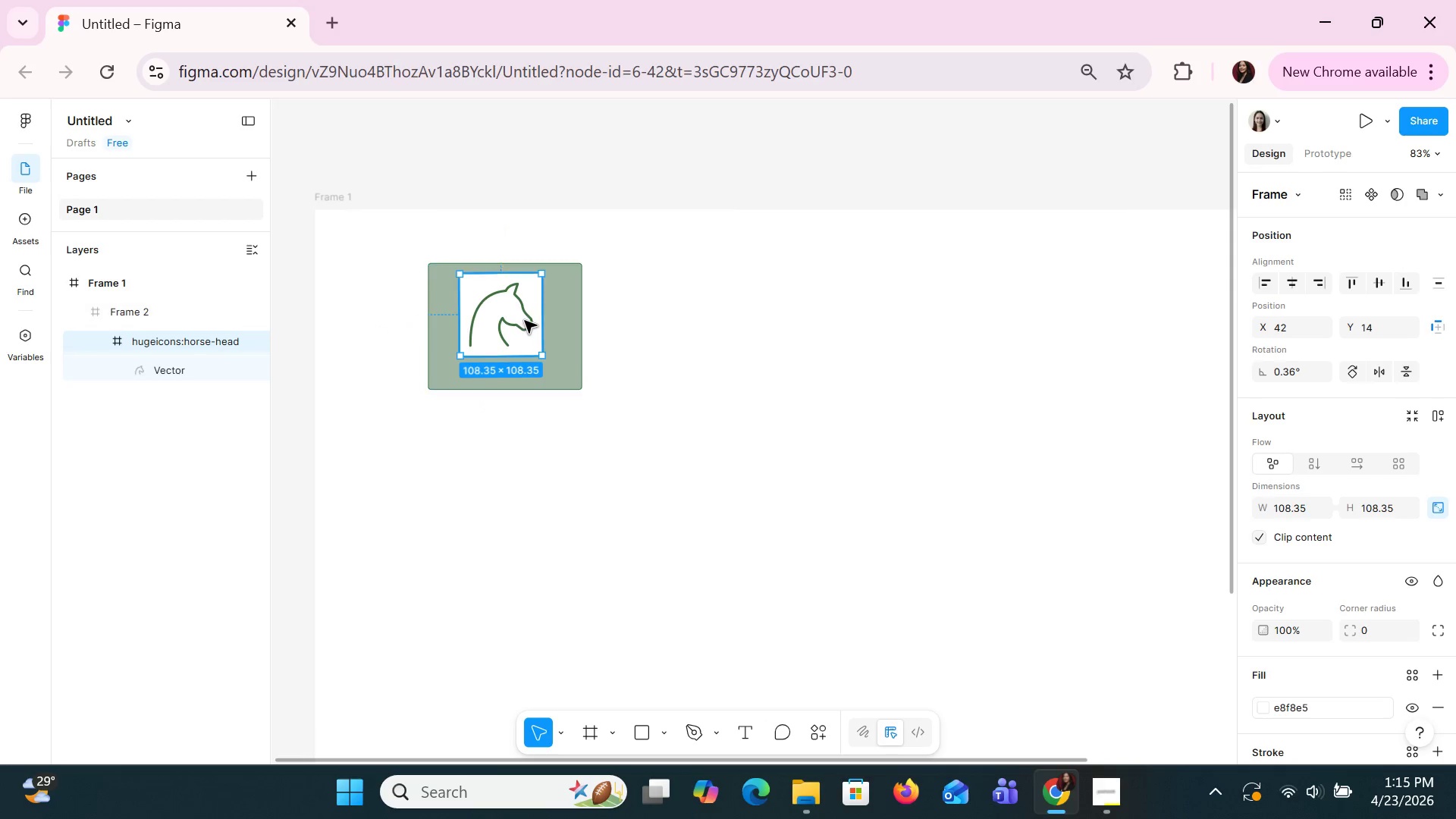 
triple_click([524, 320])
 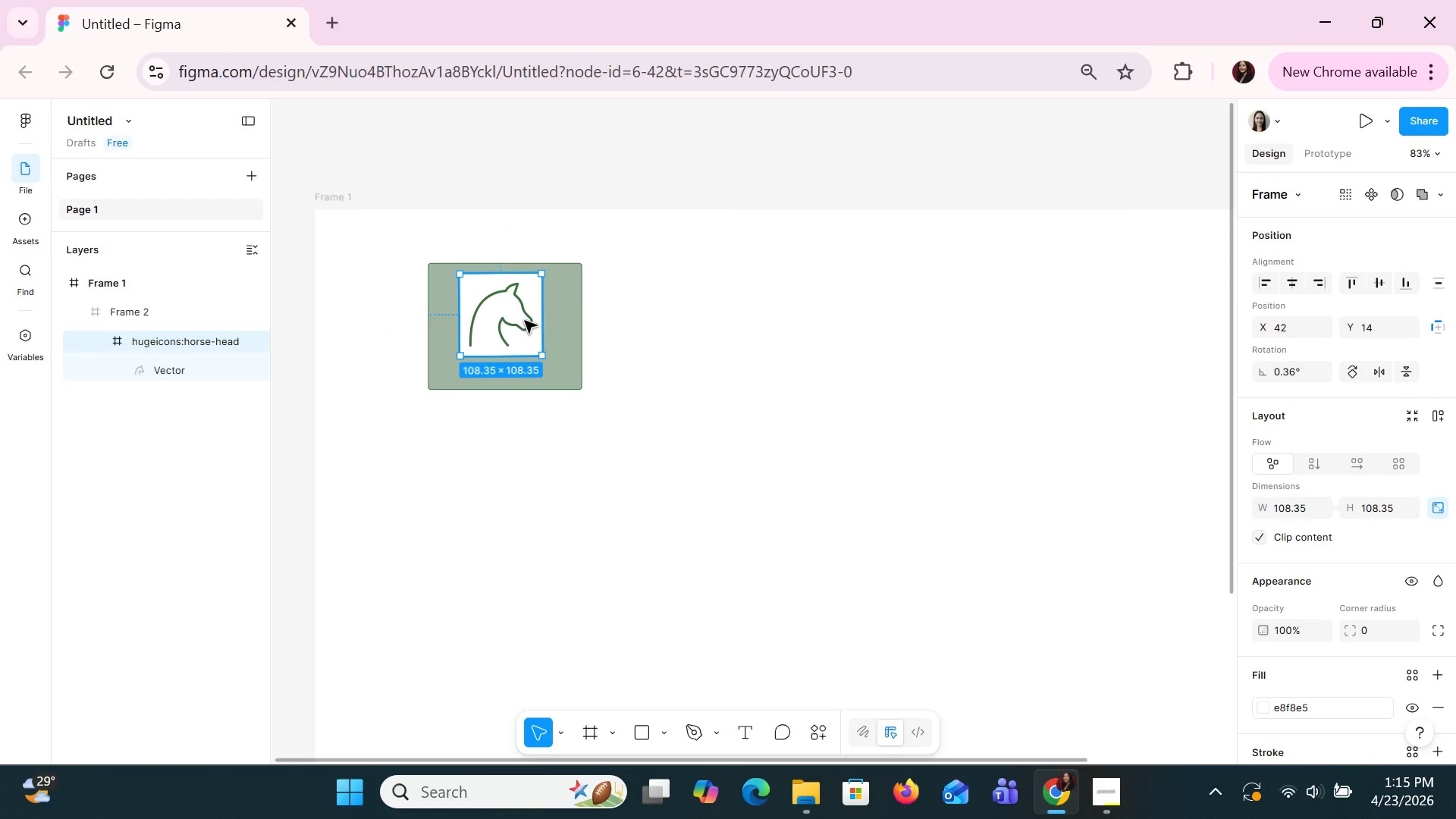 
triple_click([524, 320])
 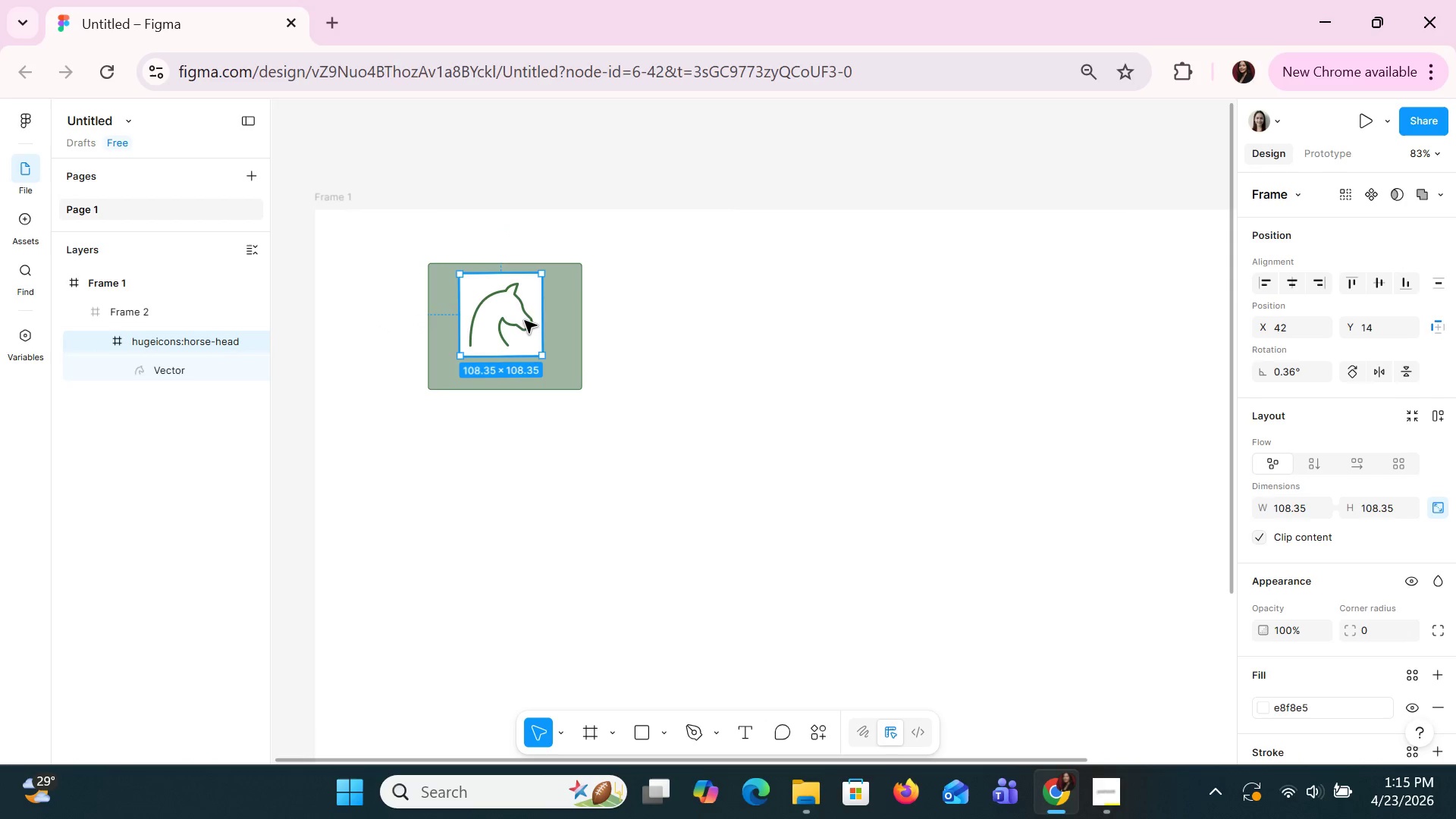 
left_click_drag(start_coordinate=[524, 320], to_coordinate=[820, 346])
 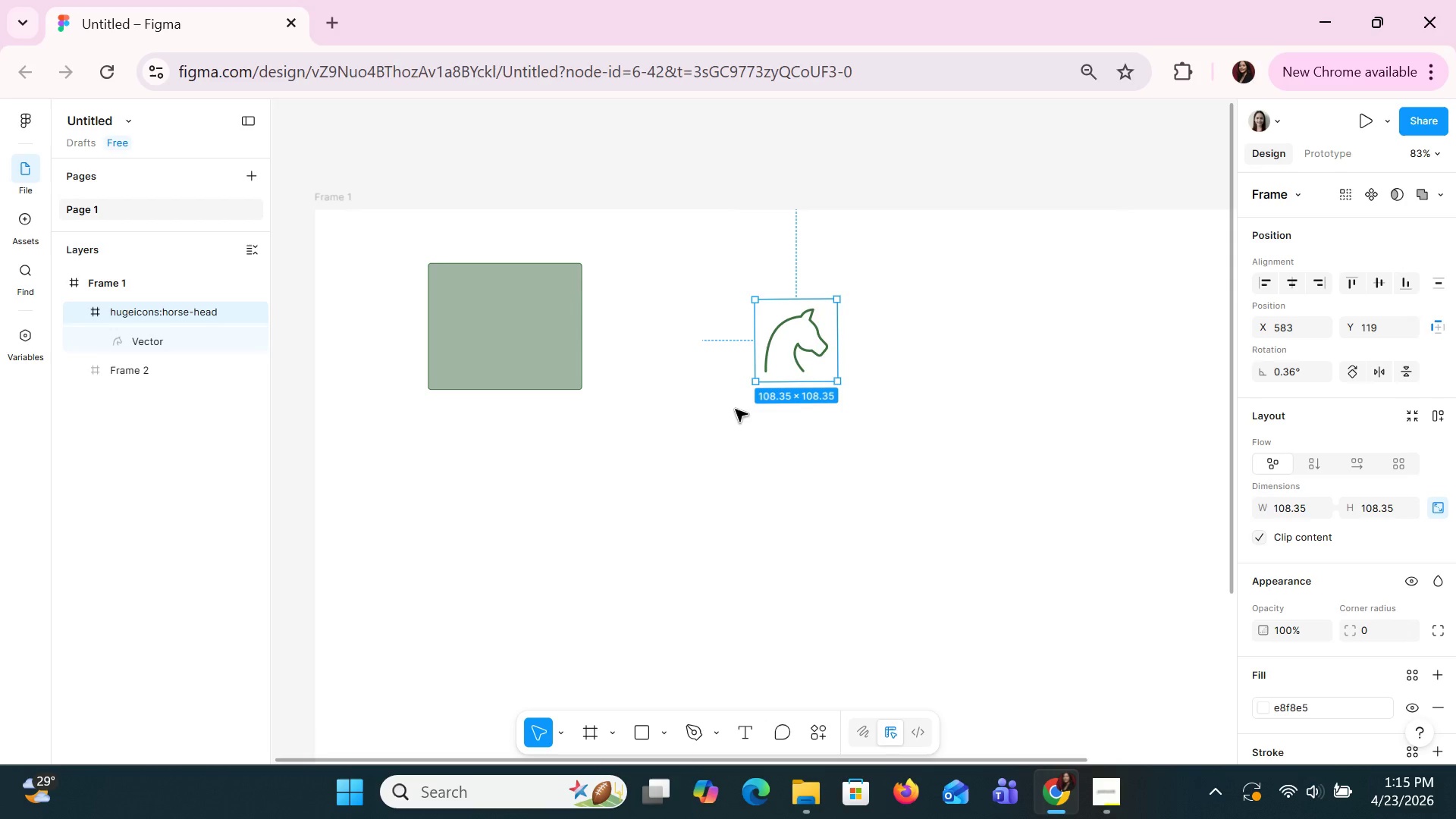 
left_click([735, 409])
 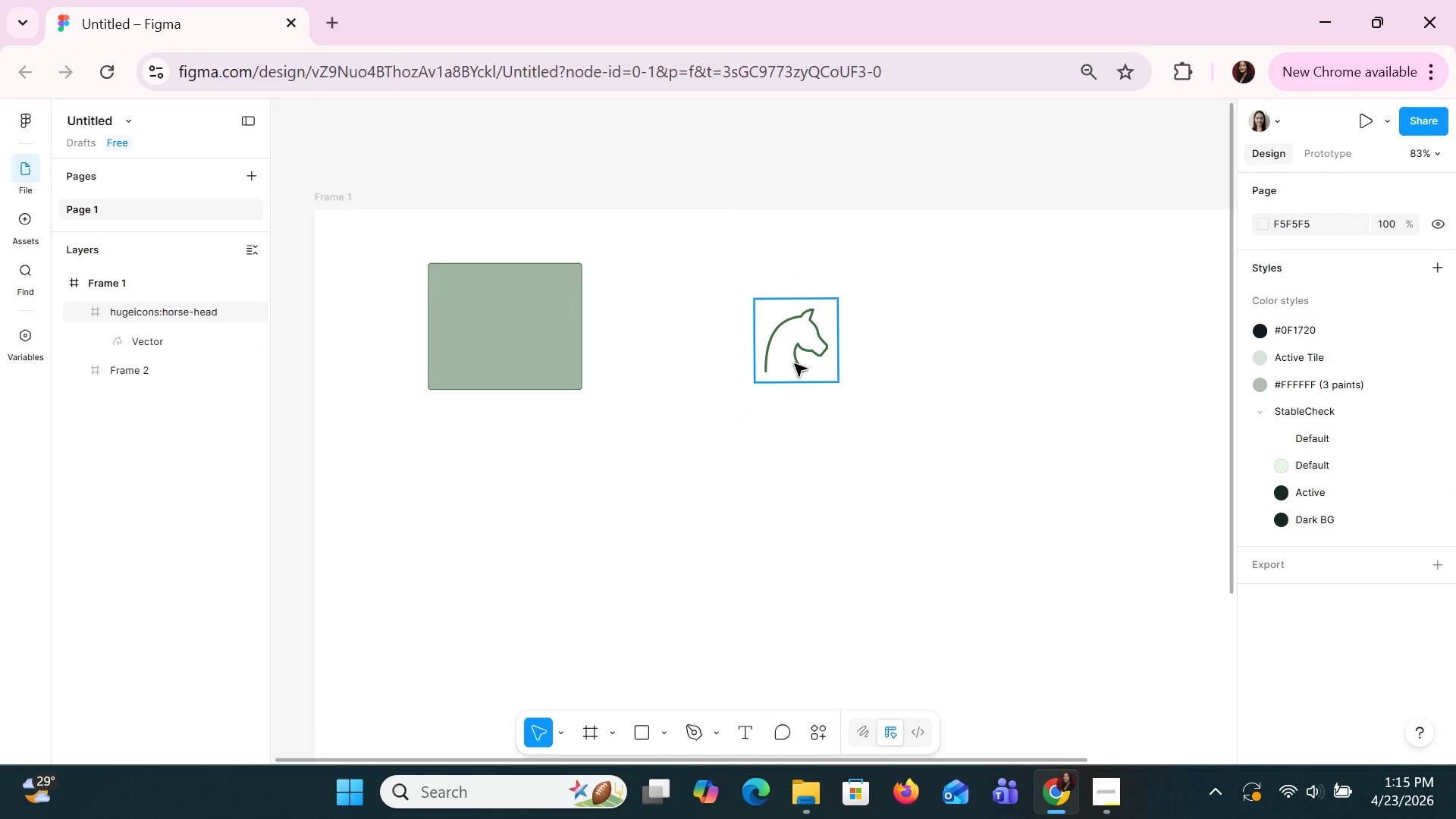 
left_click([794, 363])
 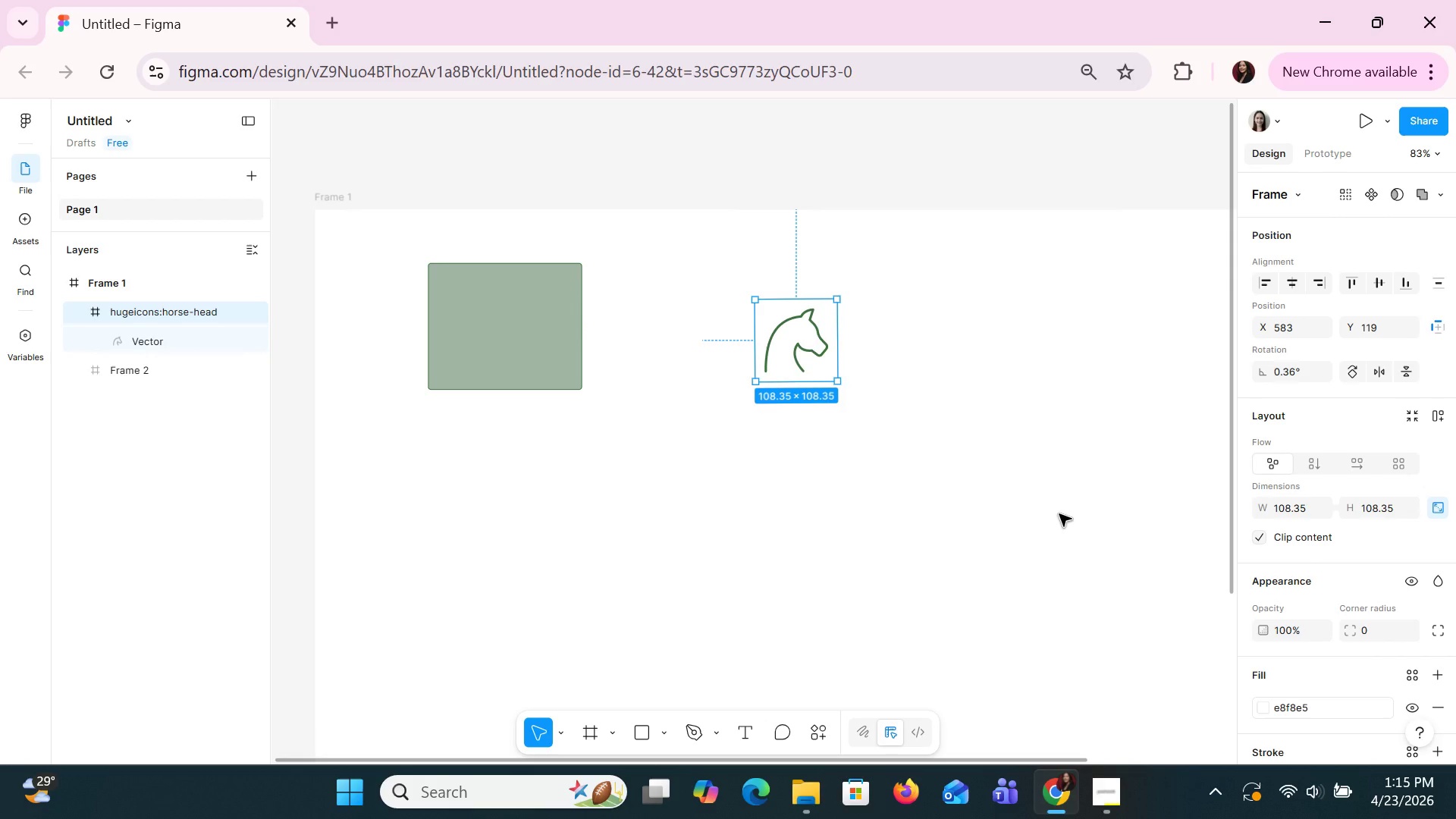 
right_click([1059, 513])
 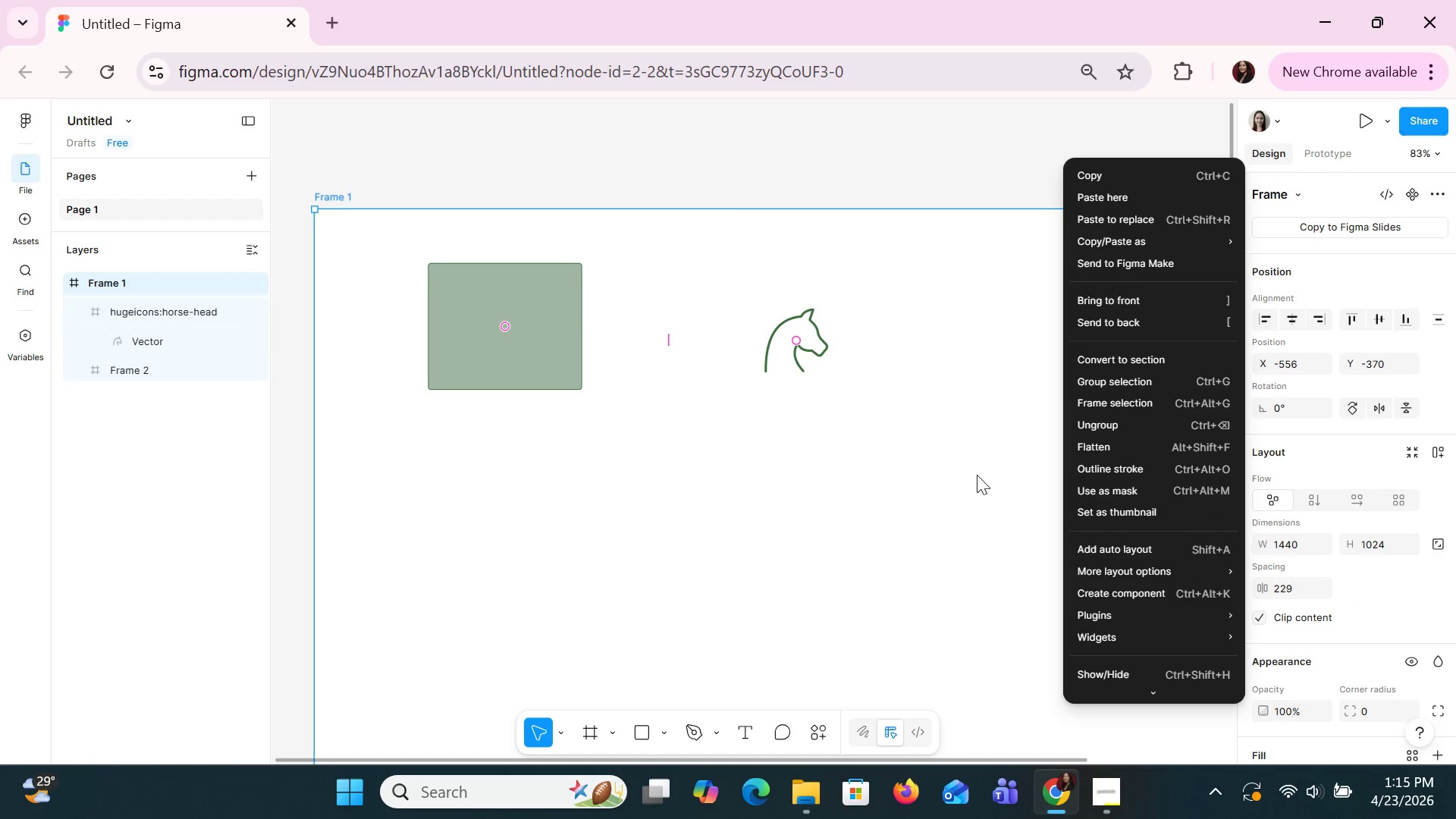 
wait(5.42)
 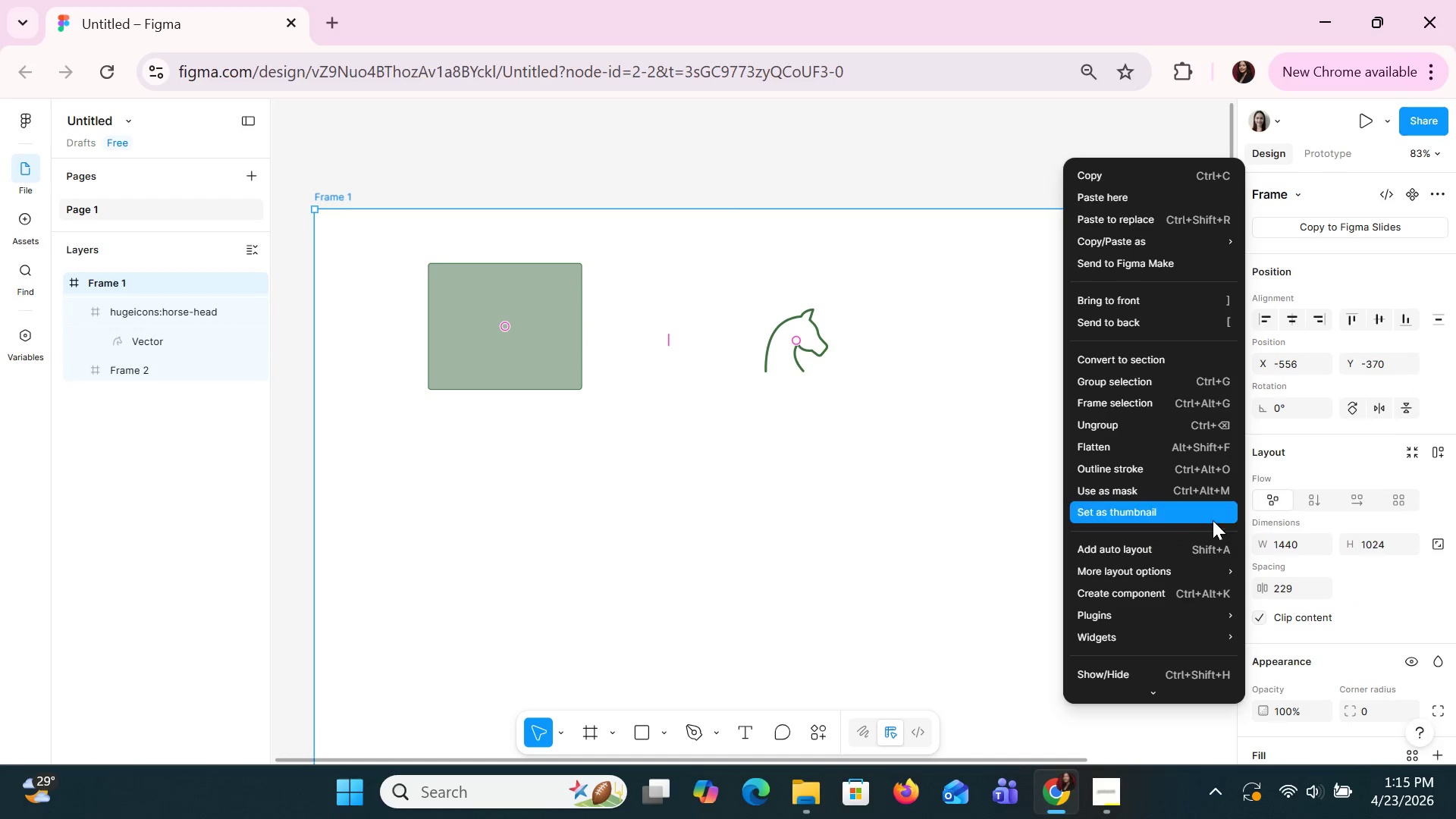 
left_click([1118, 618])
 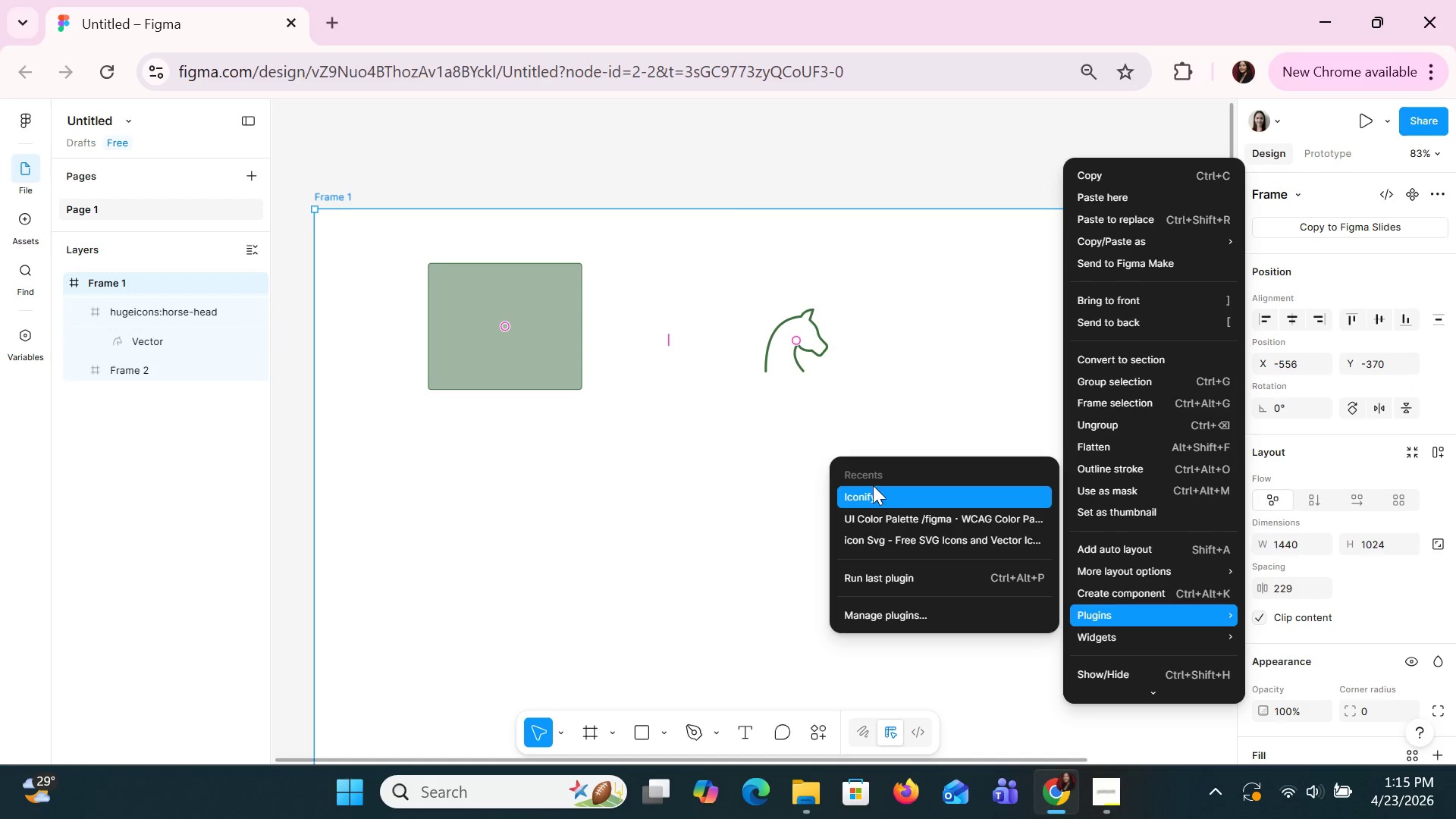 
left_click([872, 485])
 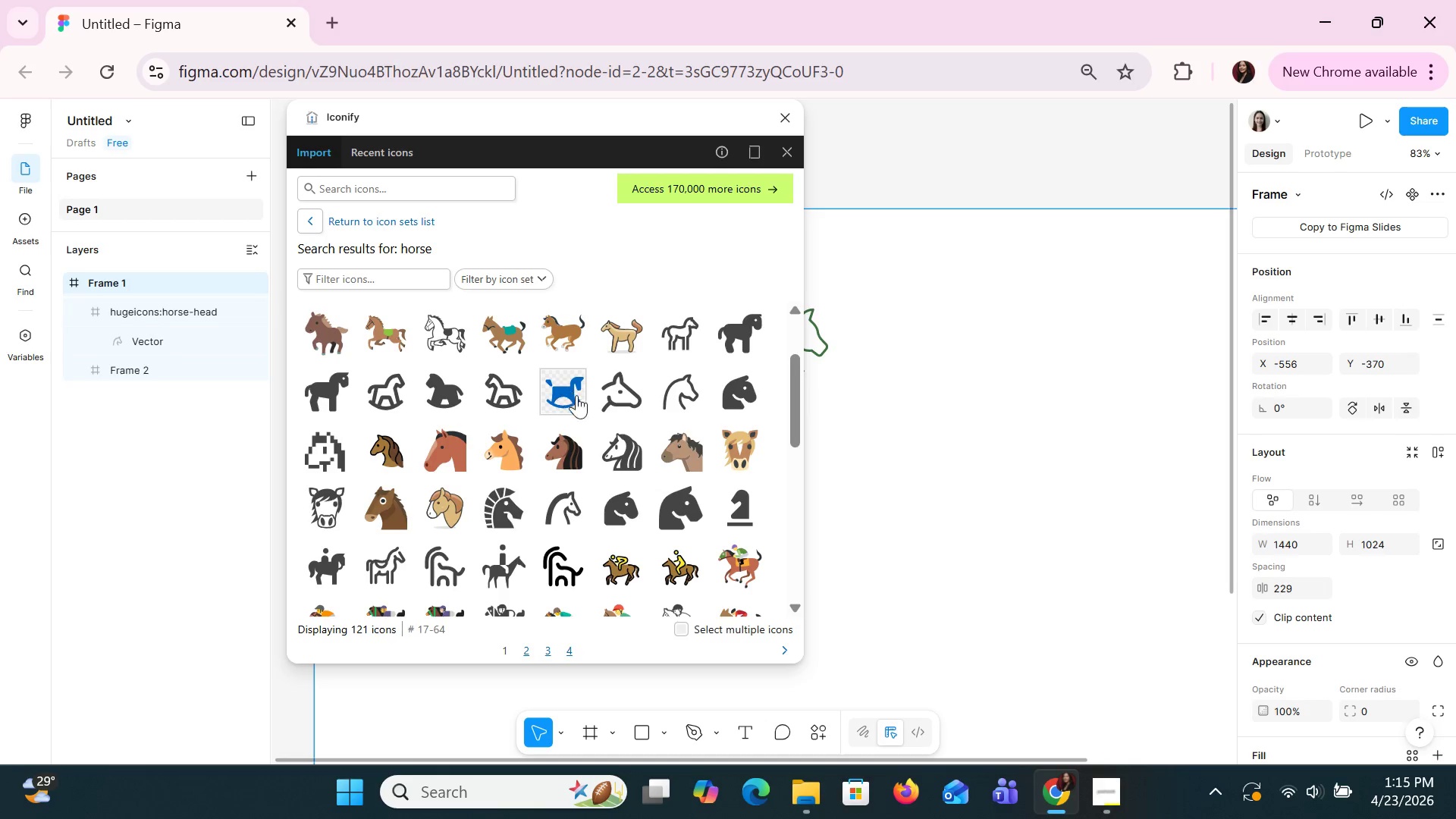 
left_click([667, 398])
 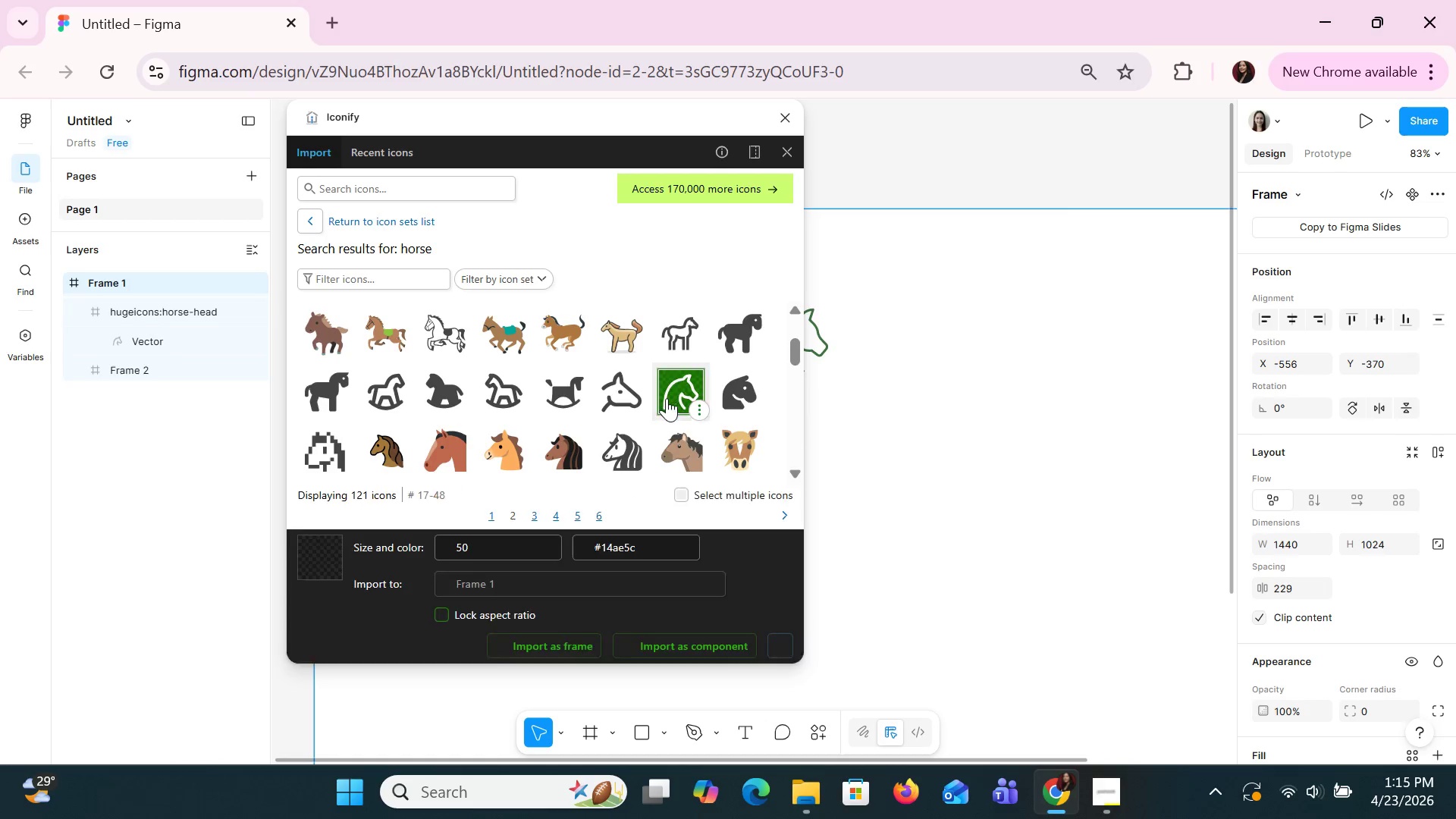 
left_click_drag(start_coordinate=[667, 398], to_coordinate=[952, 475])
 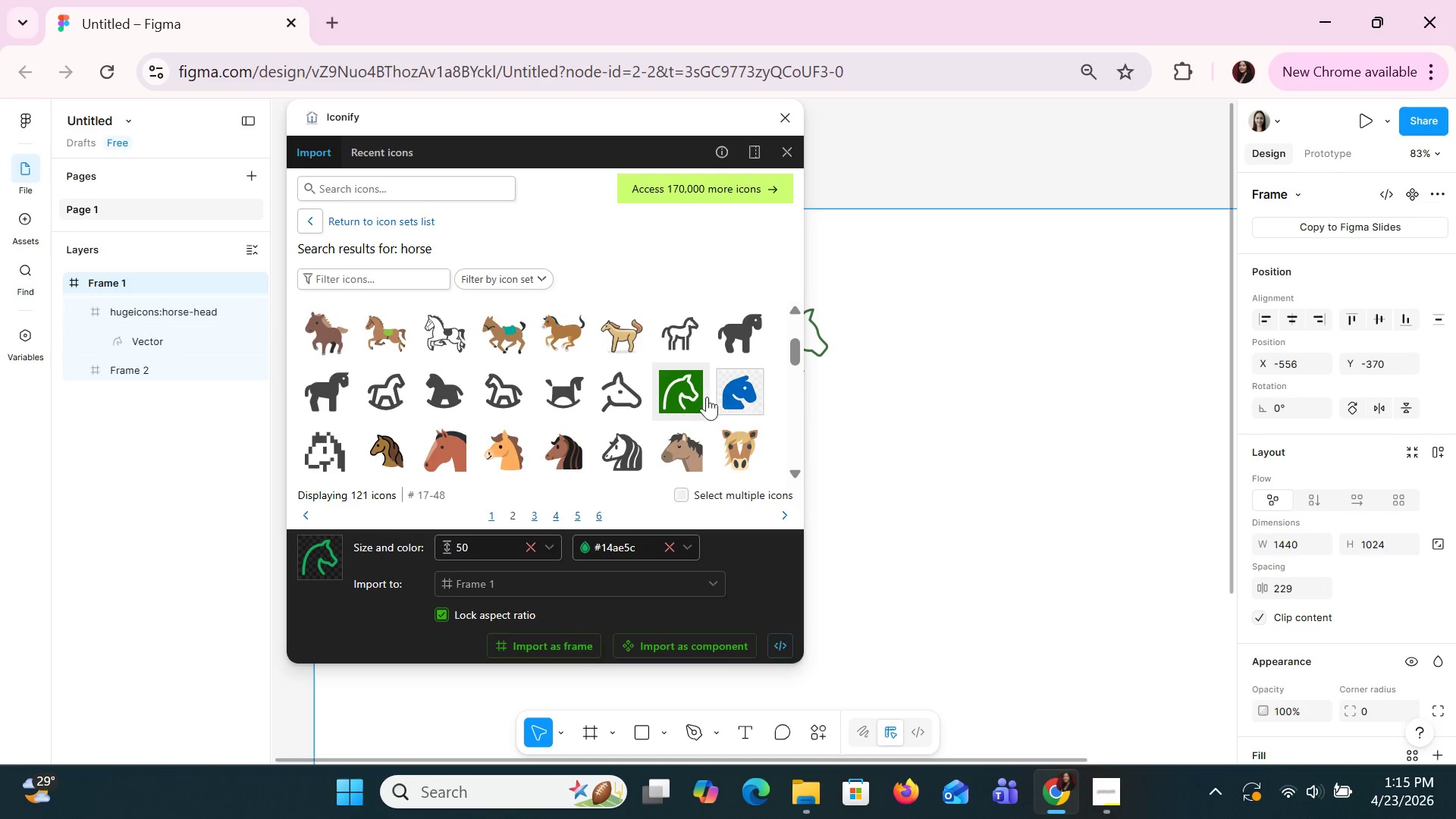 
left_click_drag(start_coordinate=[683, 385], to_coordinate=[992, 472])
 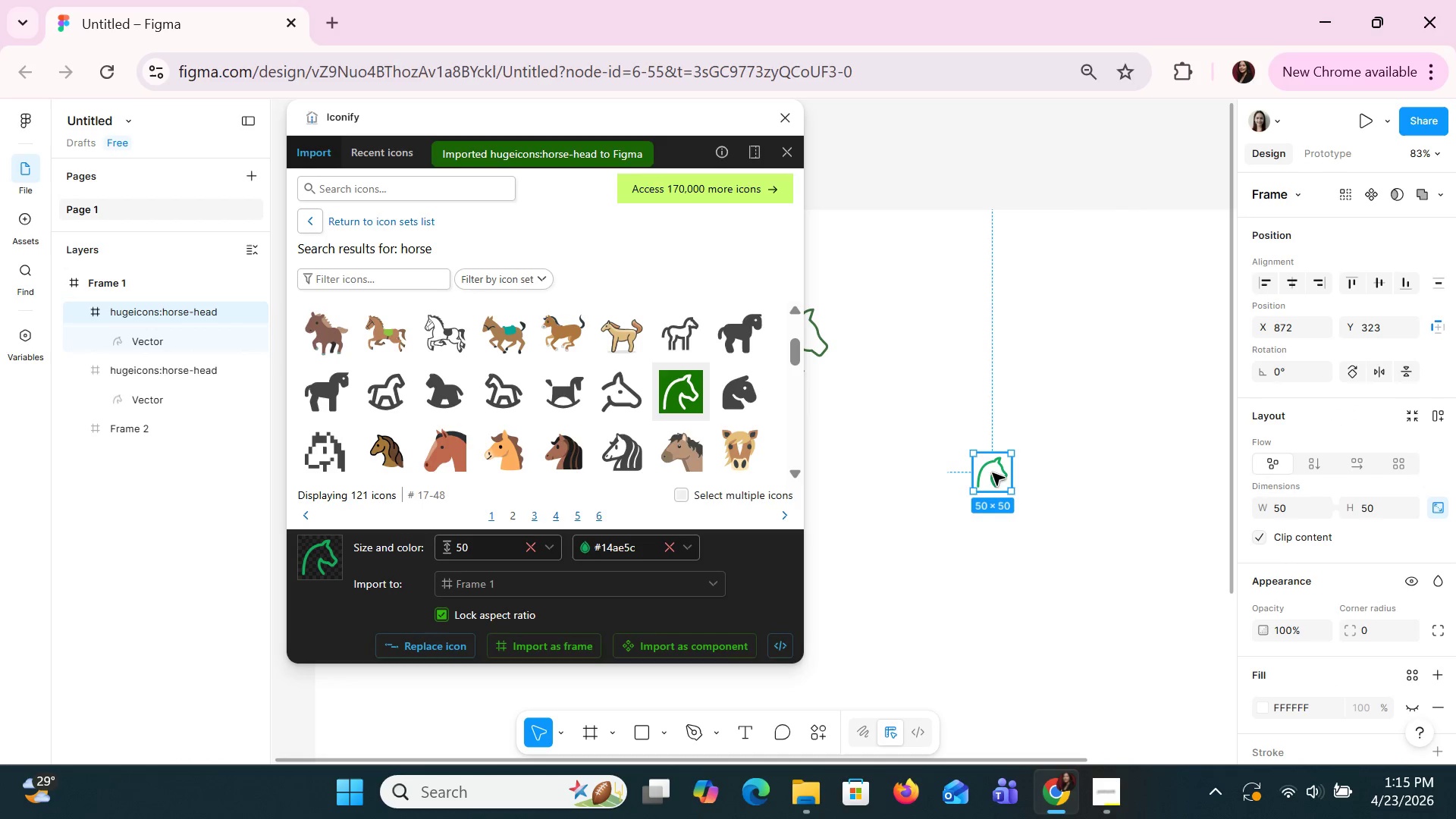 
left_click([992, 472])
 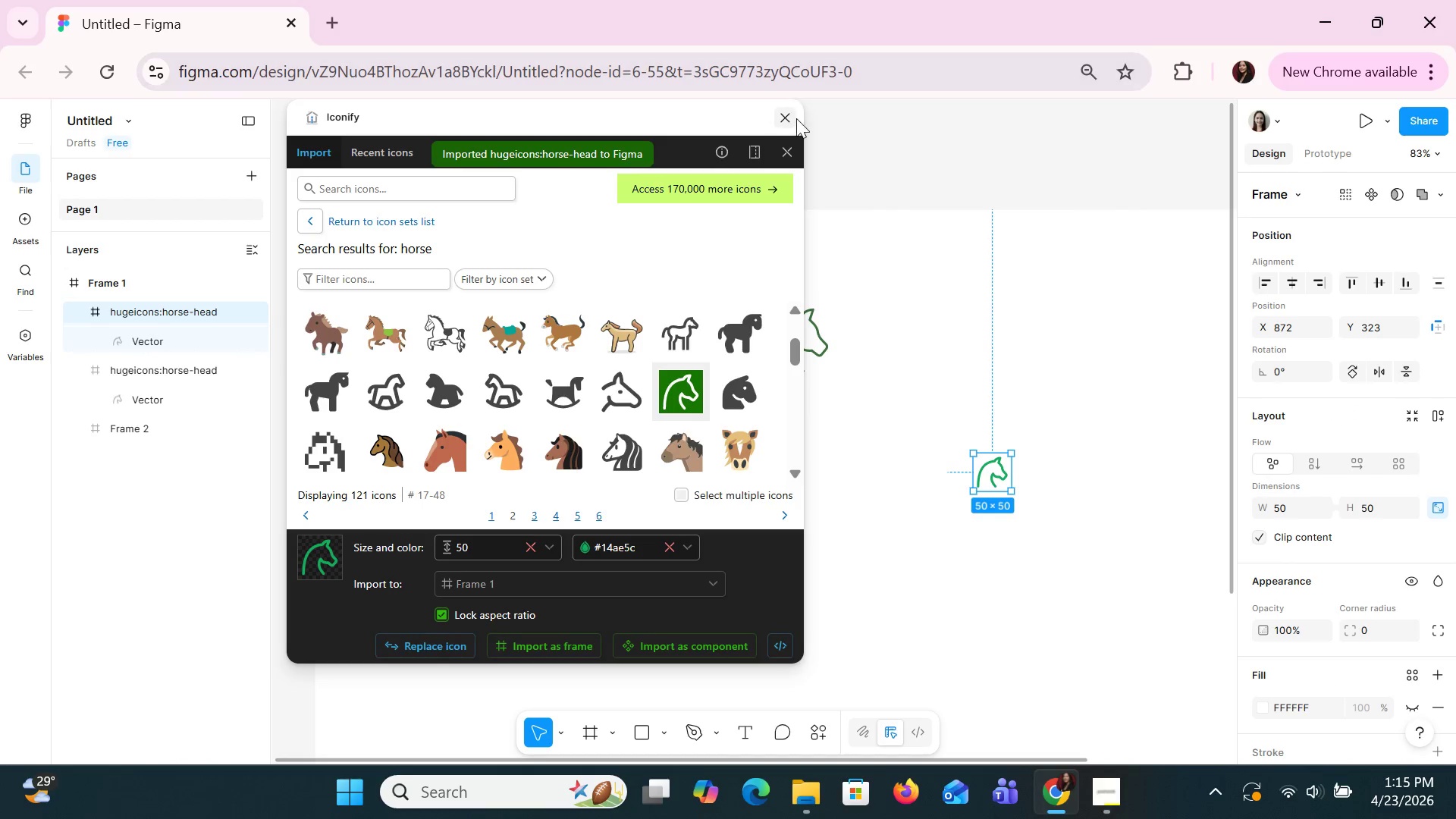 
left_click([797, 120])
 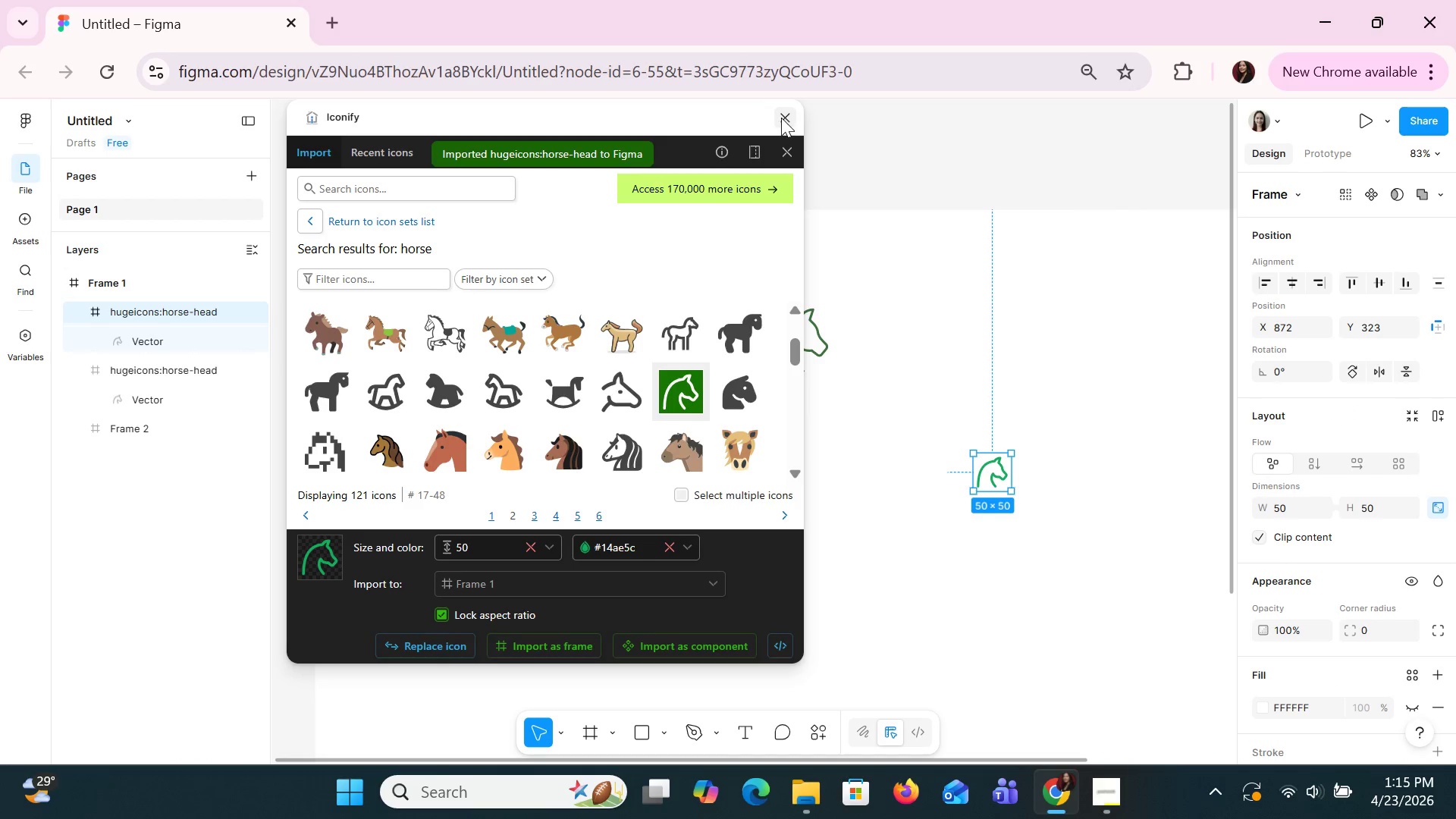 
left_click([781, 118])
 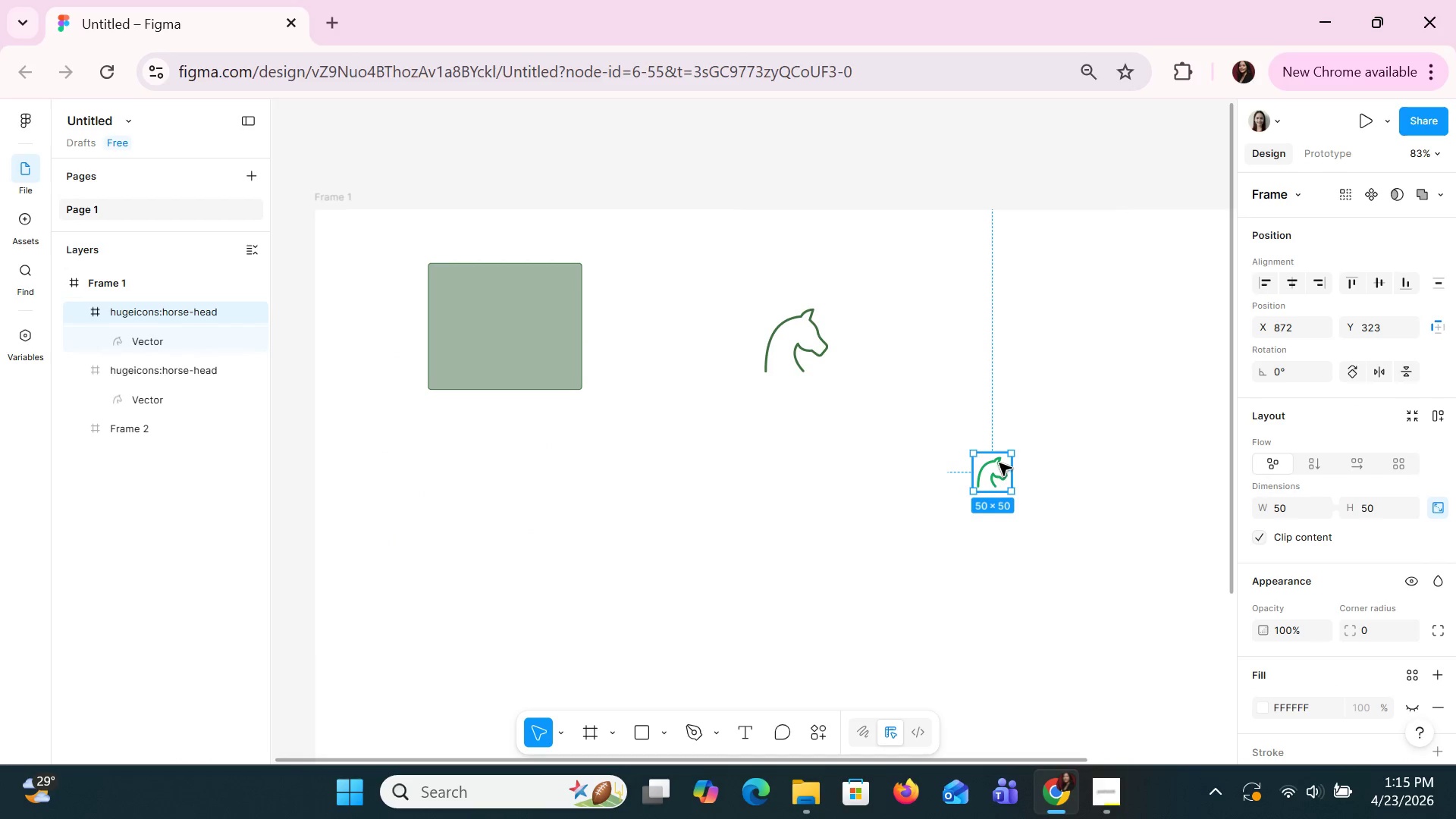 
left_click_drag(start_coordinate=[995, 463], to_coordinate=[497, 309])
 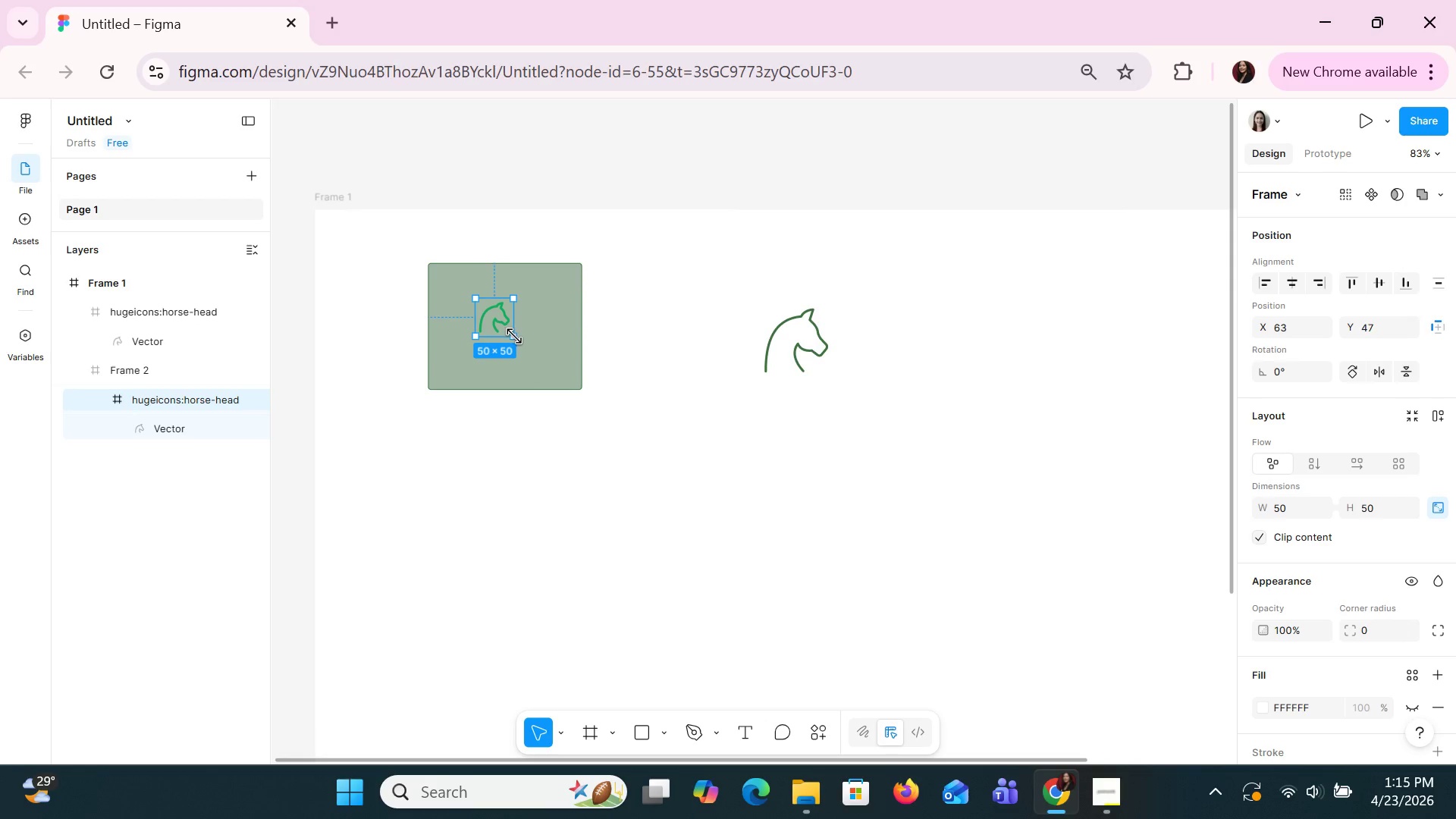 
left_click_drag(start_coordinate=[514, 337], to_coordinate=[549, 377])
 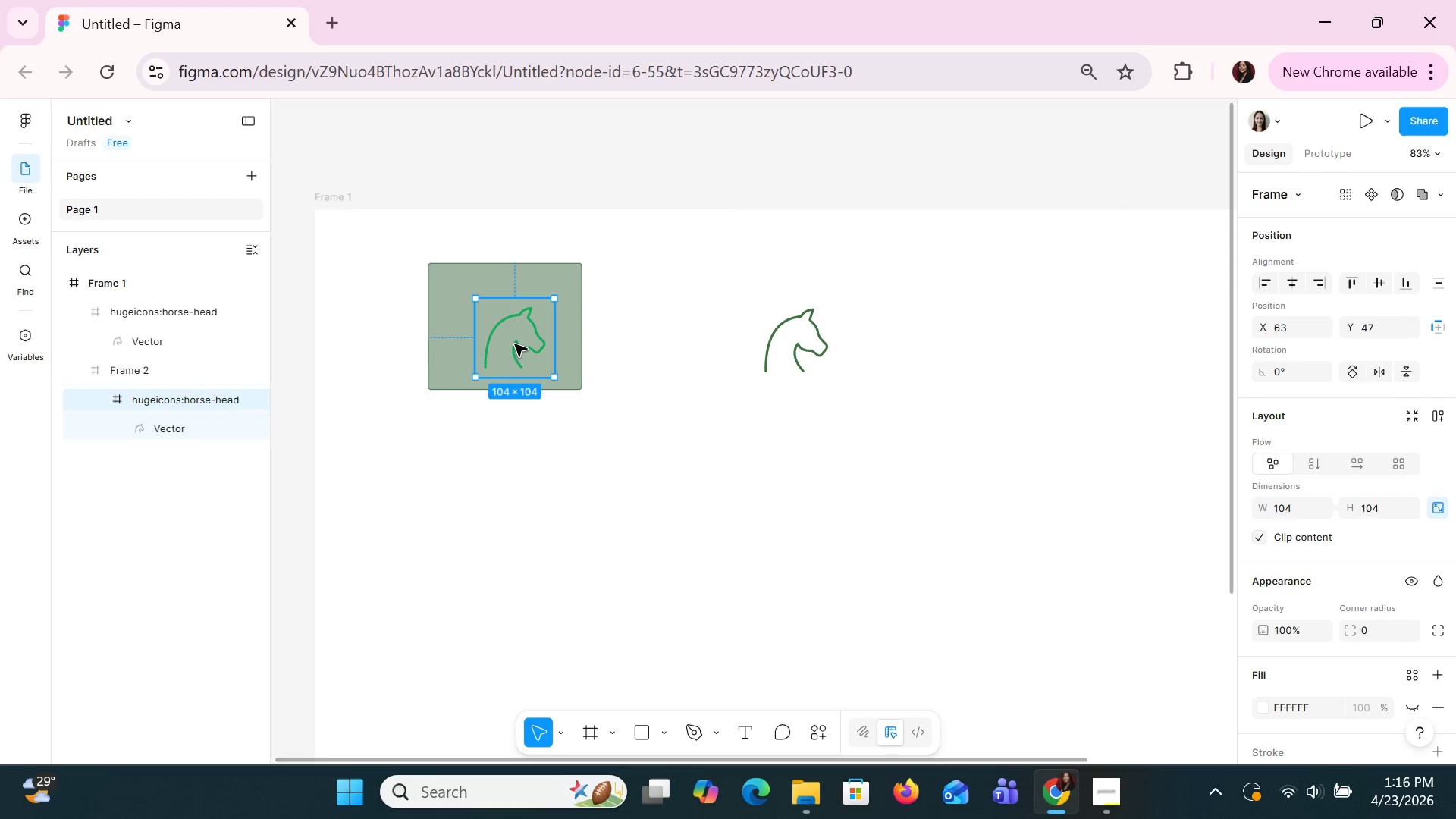 
left_click_drag(start_coordinate=[513, 341], to_coordinate=[489, 309])
 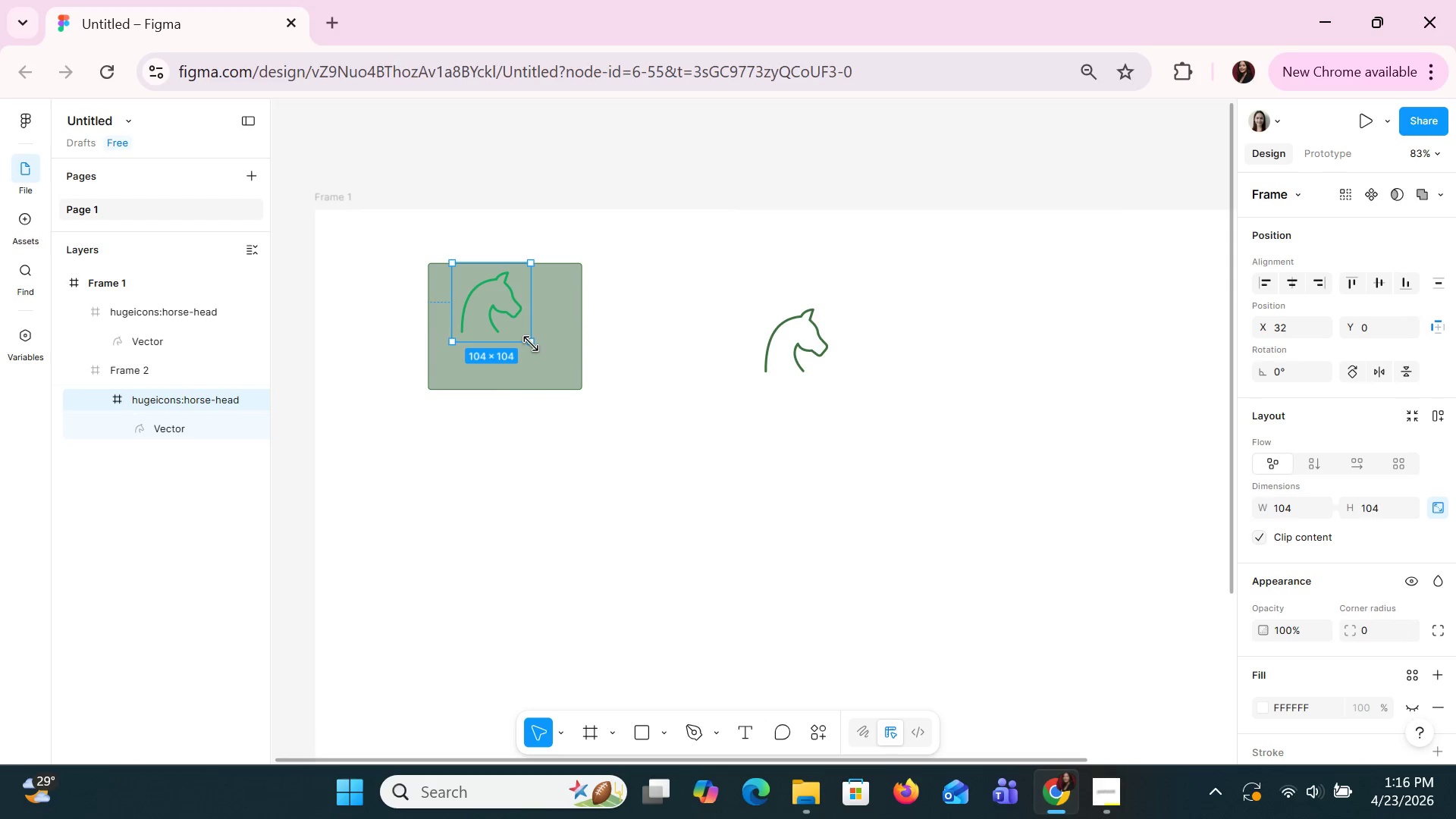 
left_click_drag(start_coordinate=[531, 344], to_coordinate=[548, 354])
 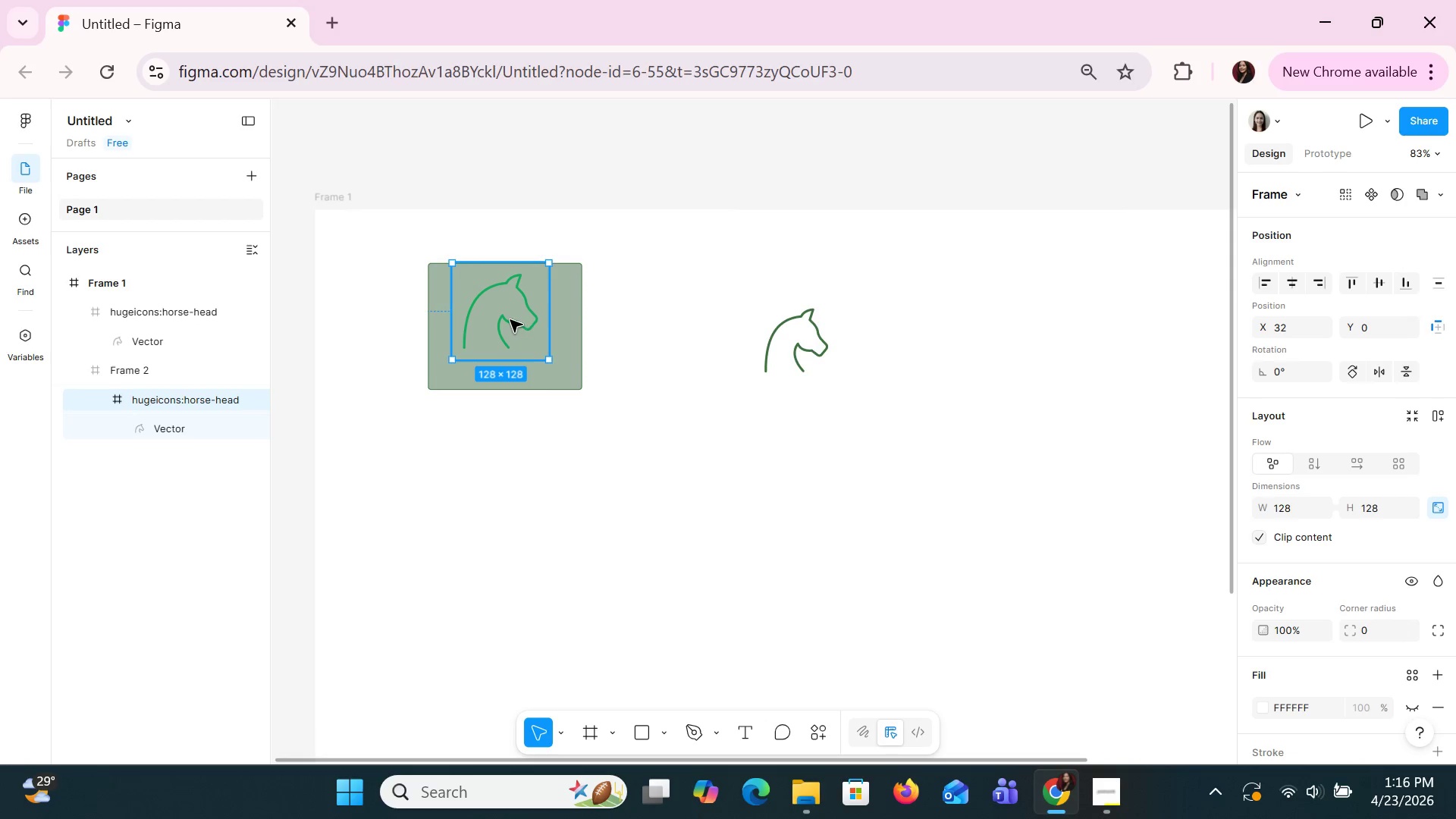 
left_click_drag(start_coordinate=[507, 315], to_coordinate=[509, 319])
 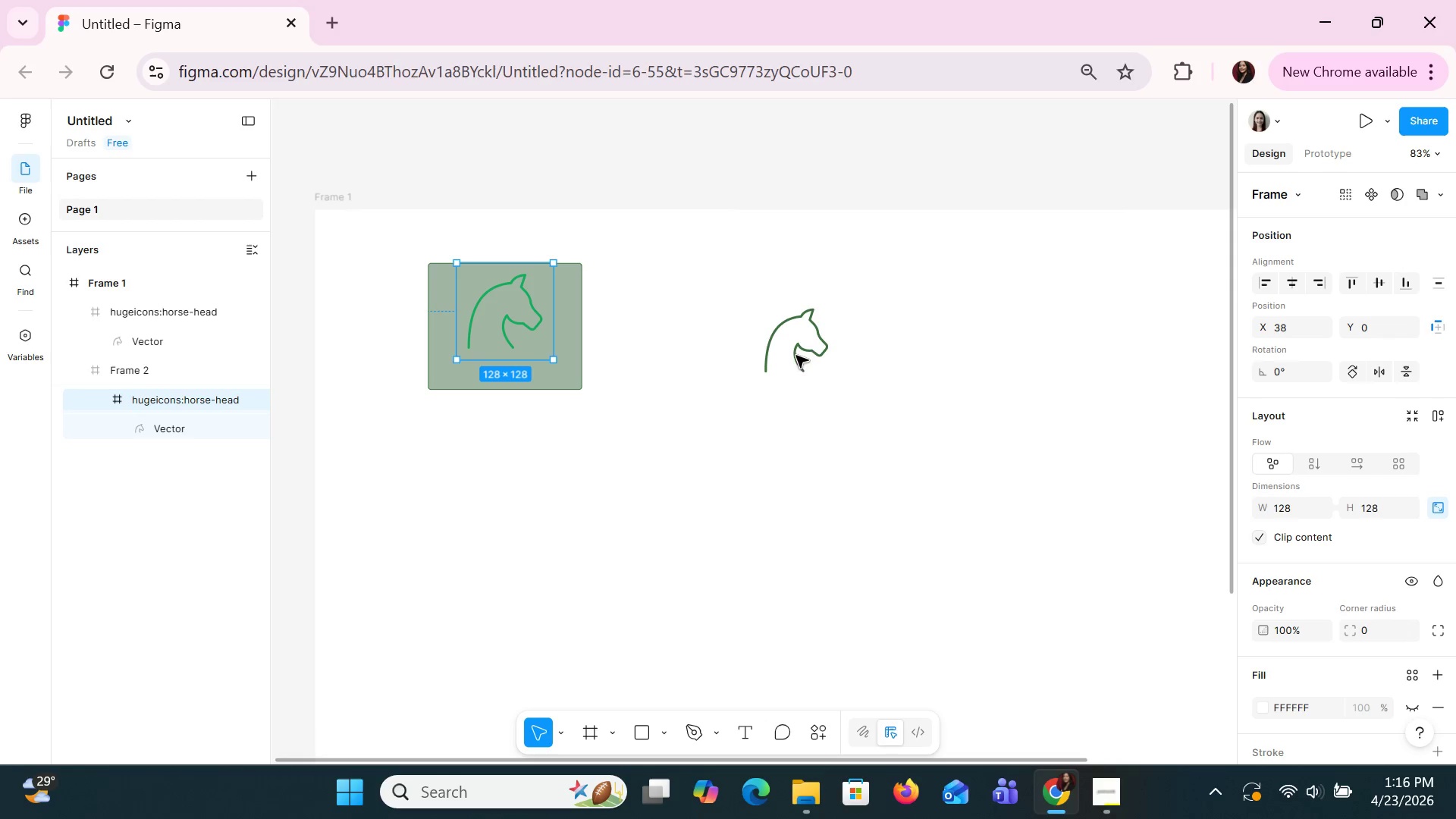 
left_click([799, 356])
 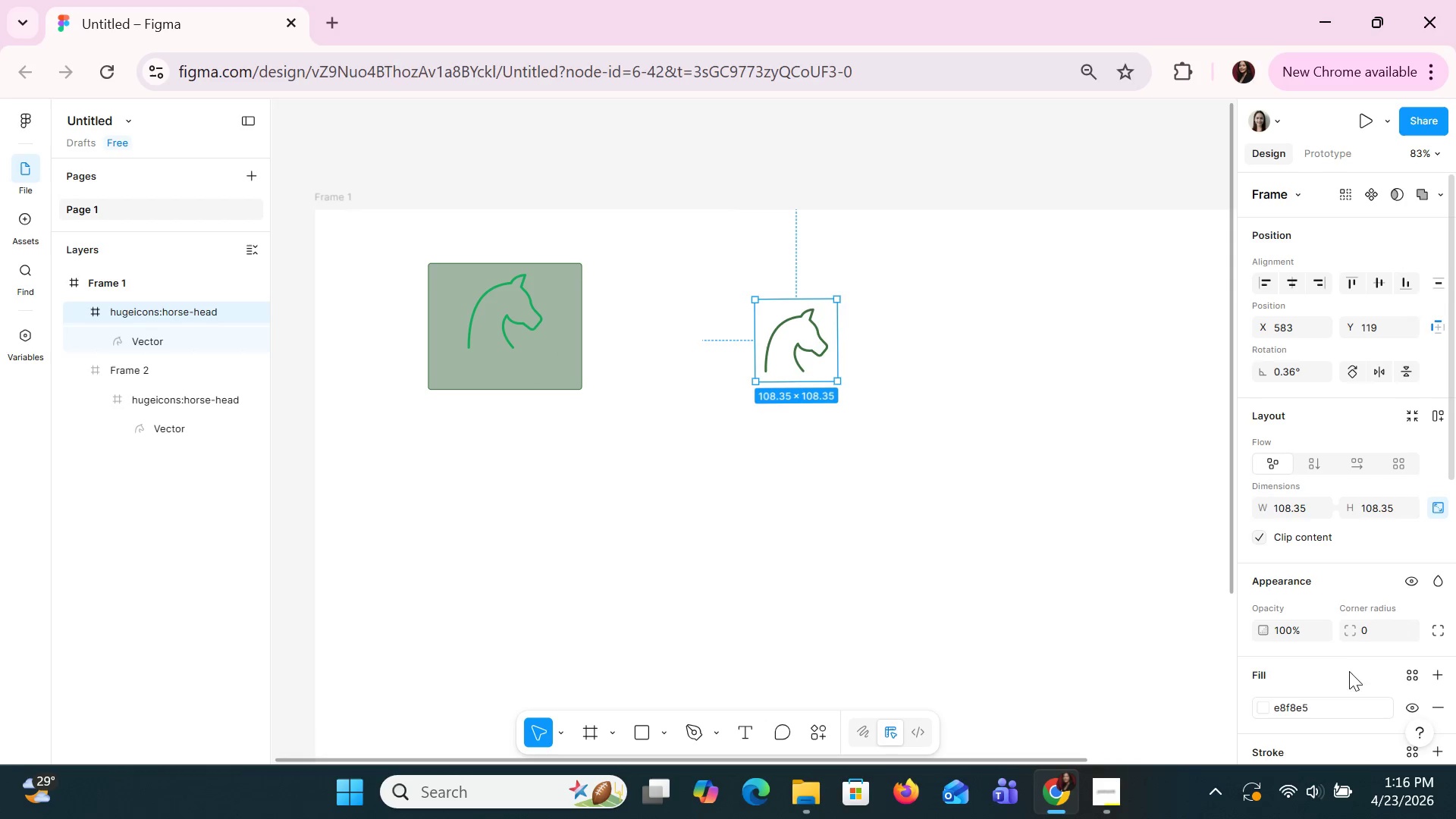 
mouse_move([1318, 621])
 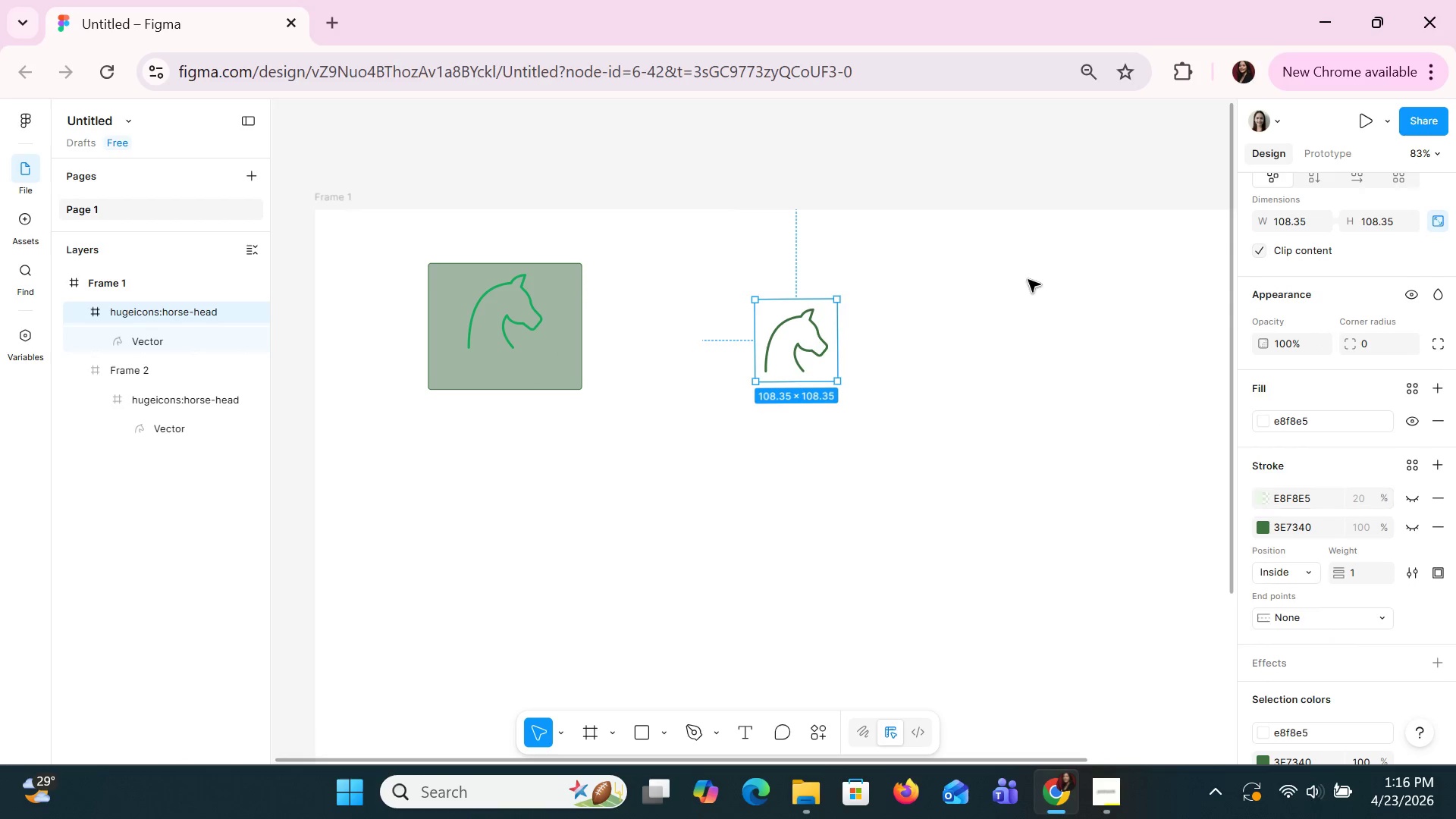 
key(Delete)
 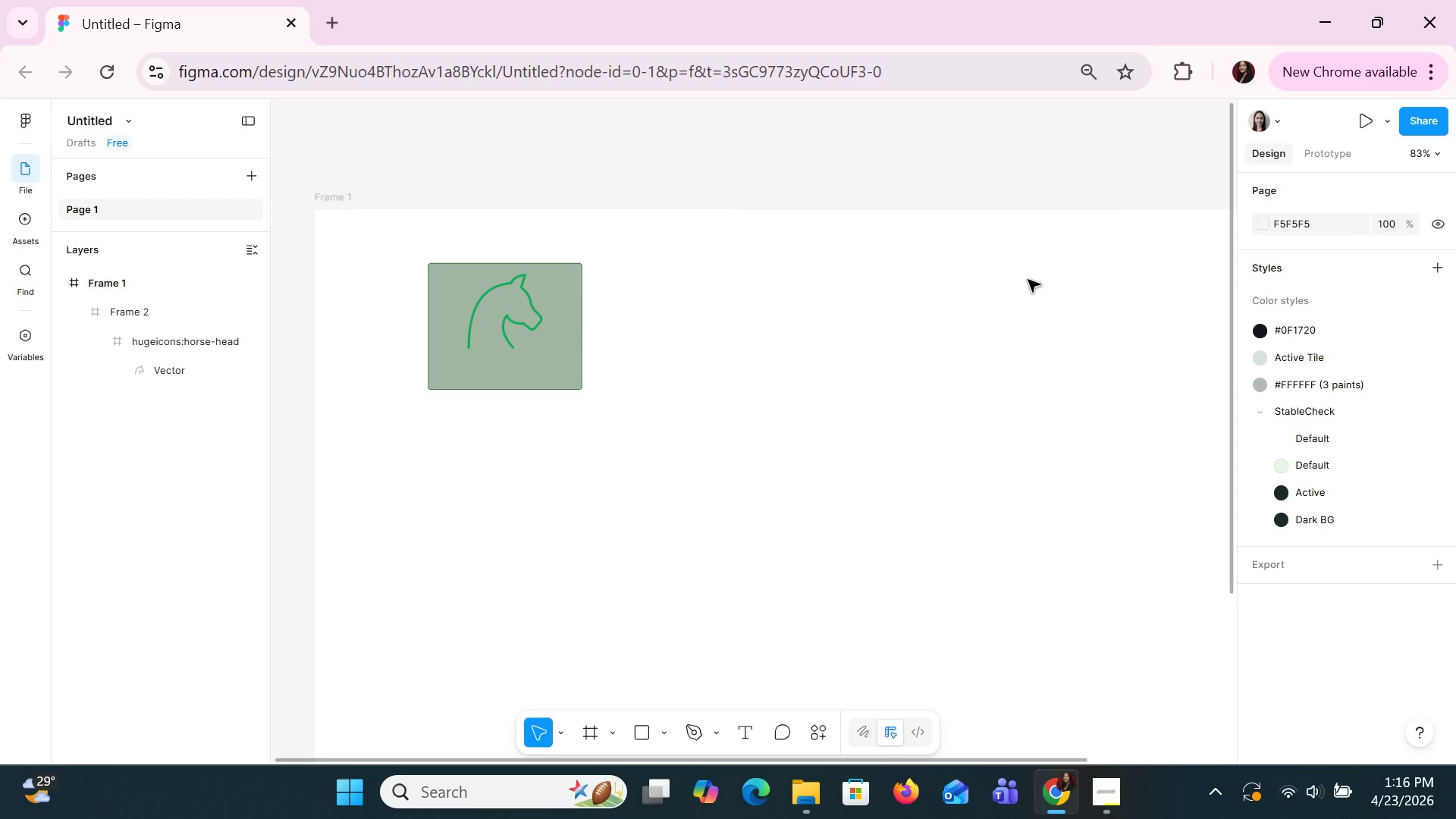 
wait(11.73)
 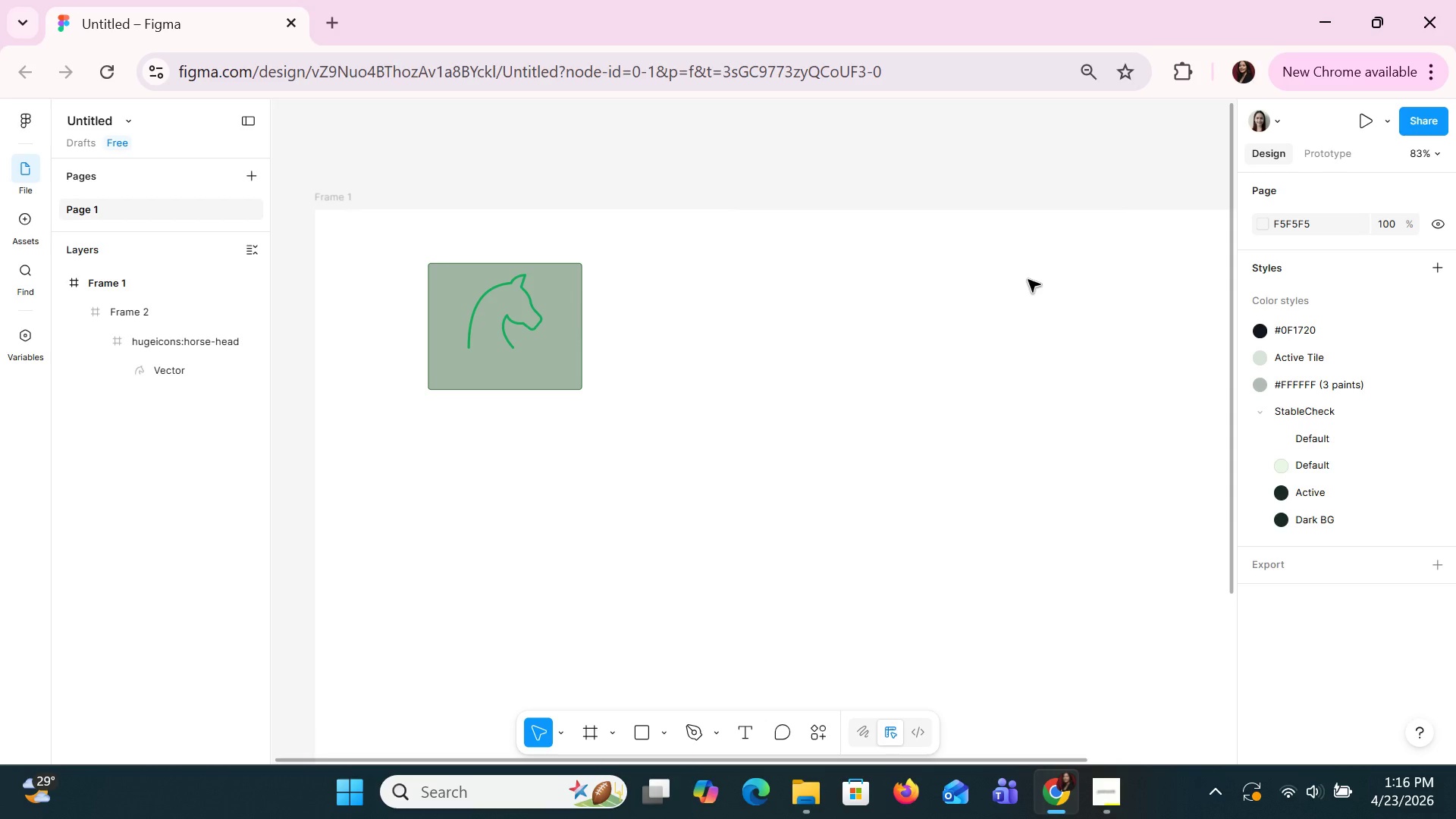 
double_click([519, 308])
 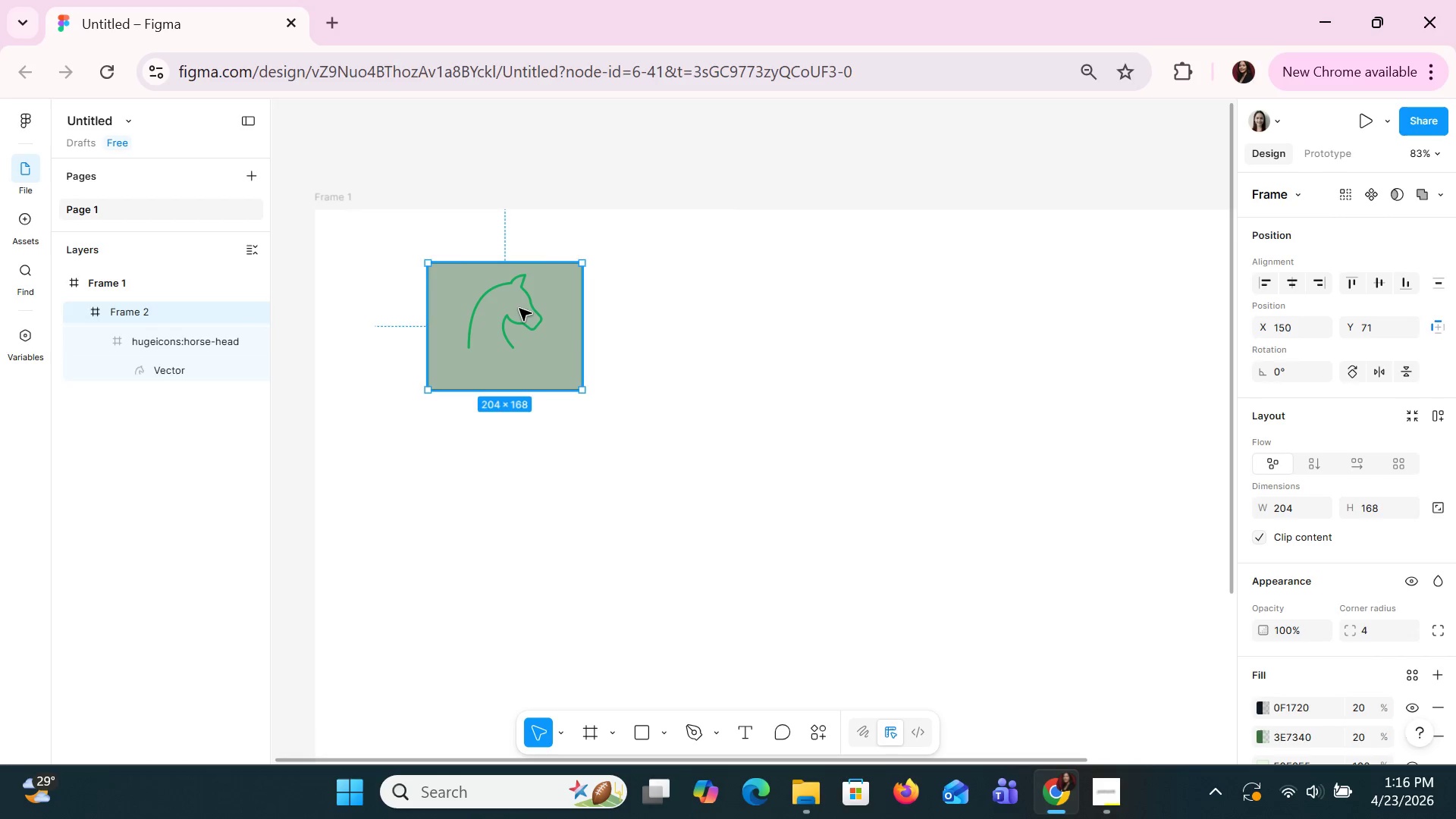 
triple_click([519, 308])
 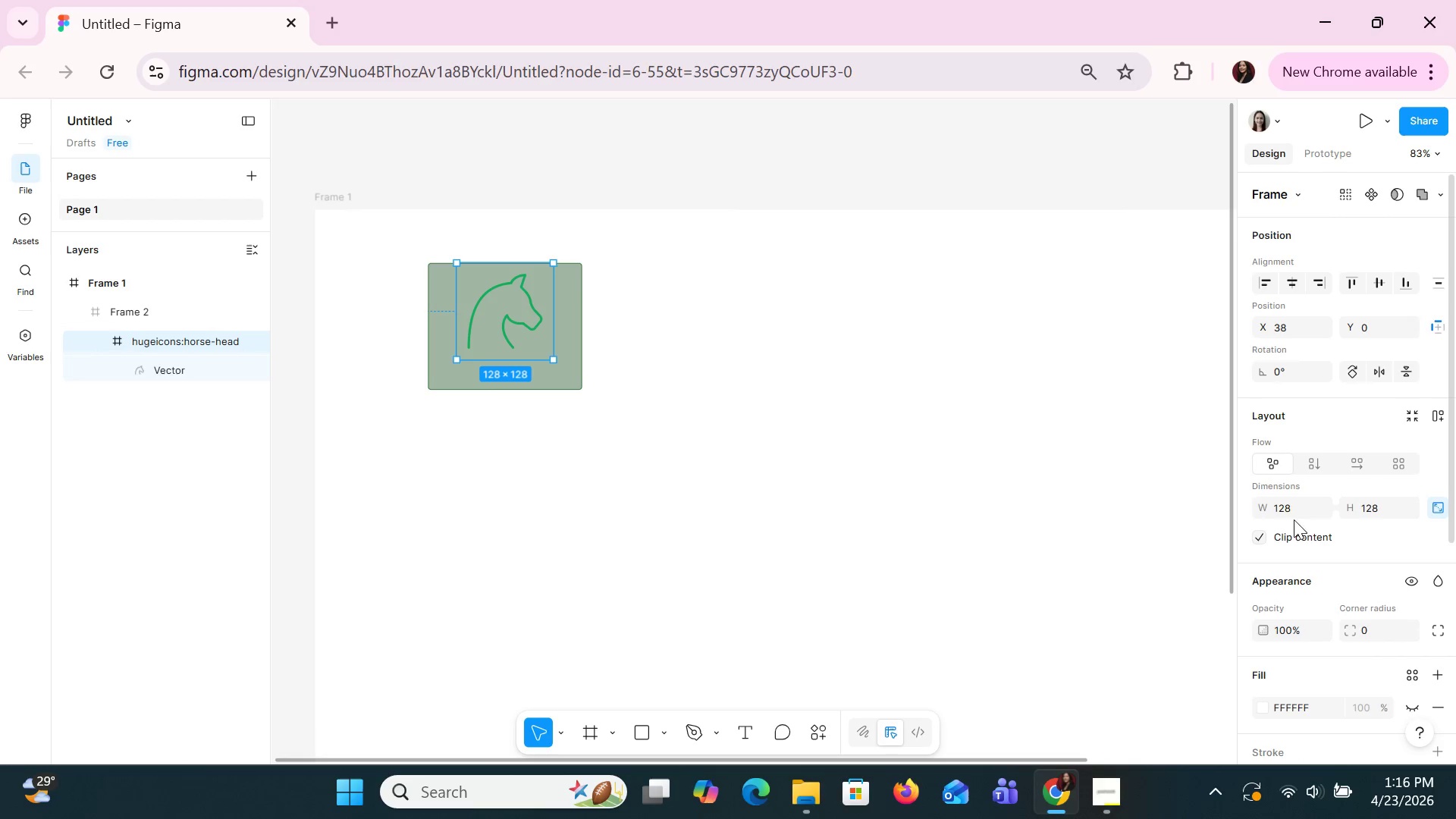 
left_click([1284, 513])
 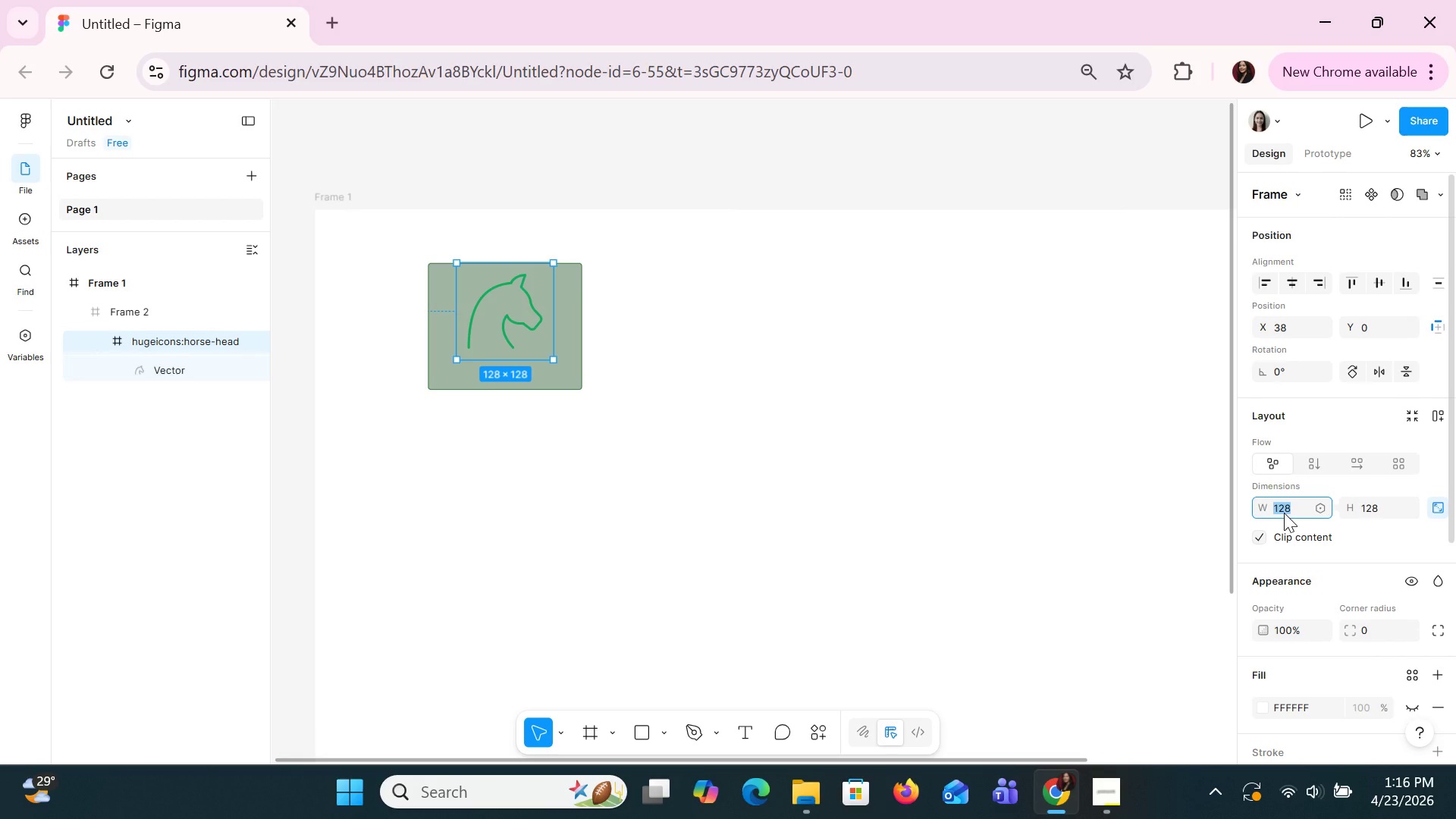 
type(24)
 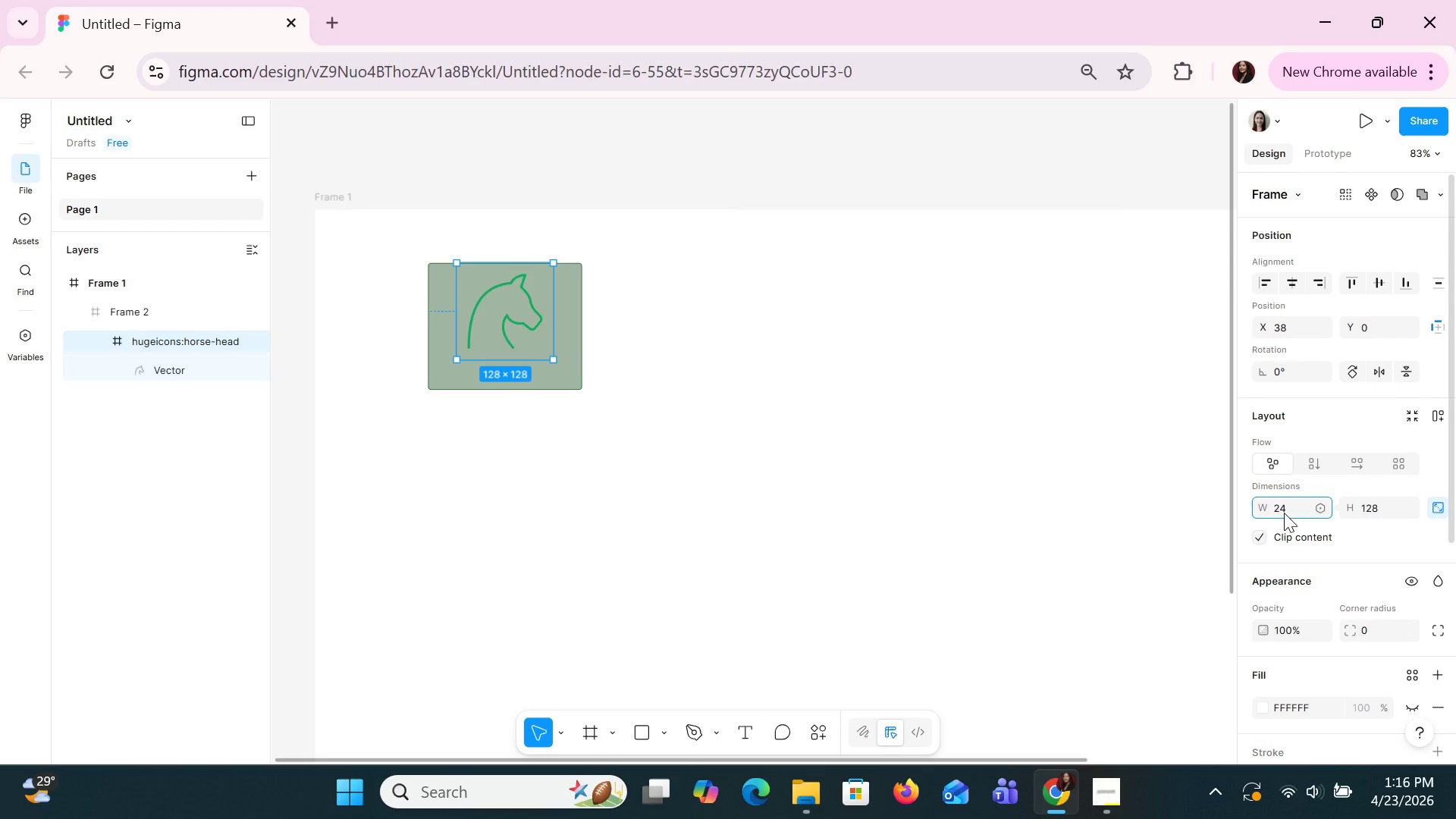 
key(Enter)
 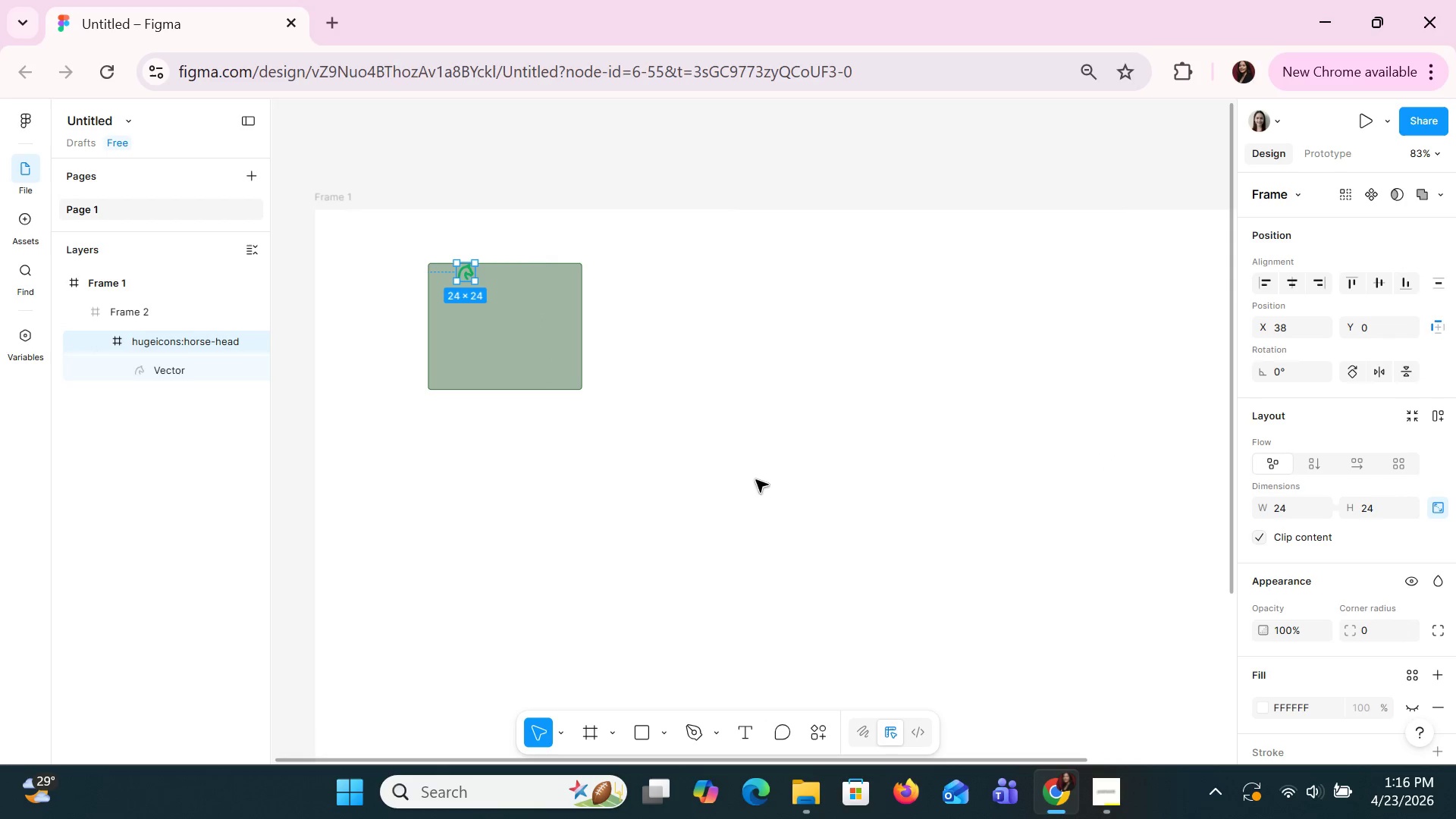 
left_click([619, 452])
 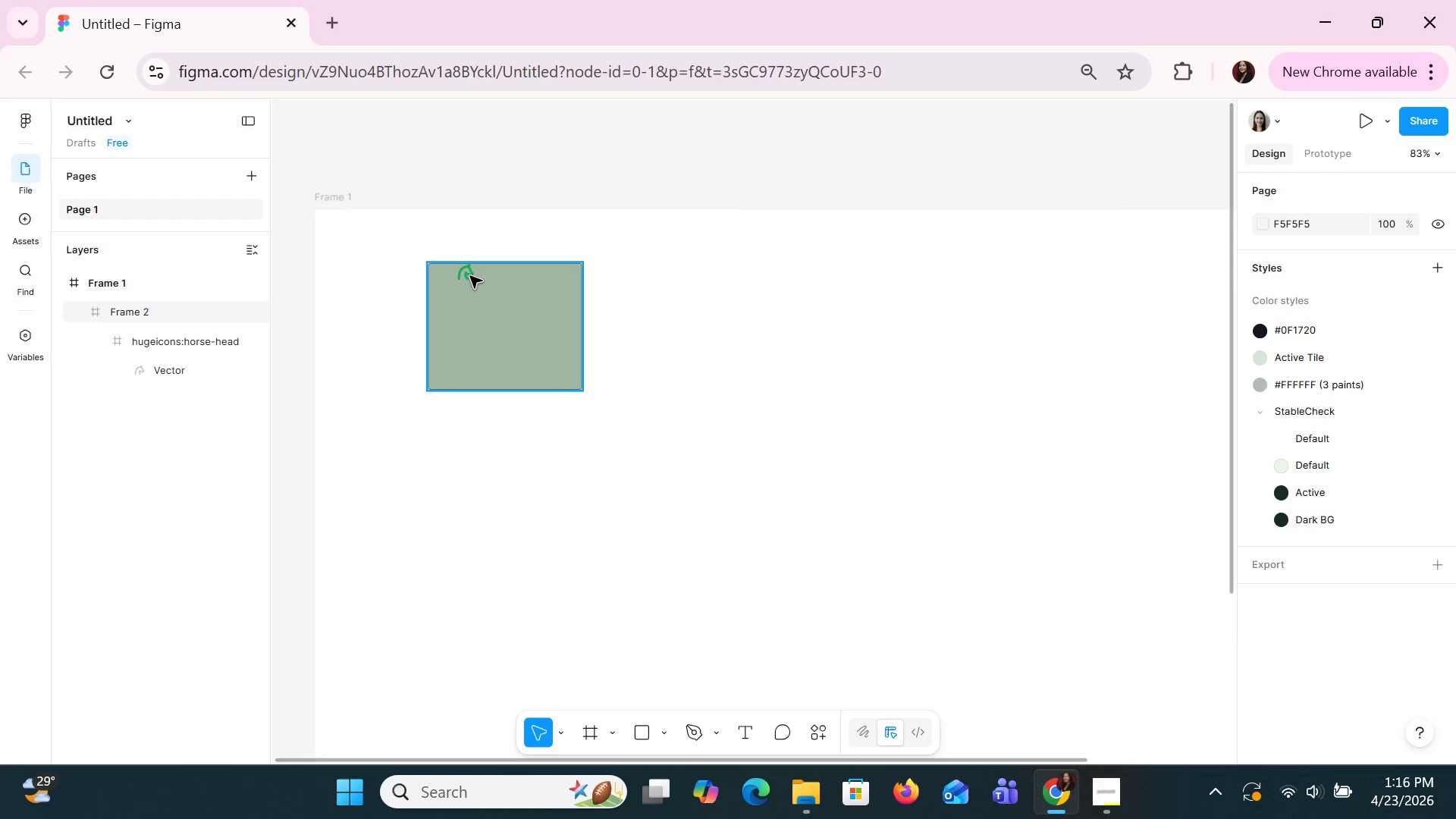 
double_click([469, 275])
 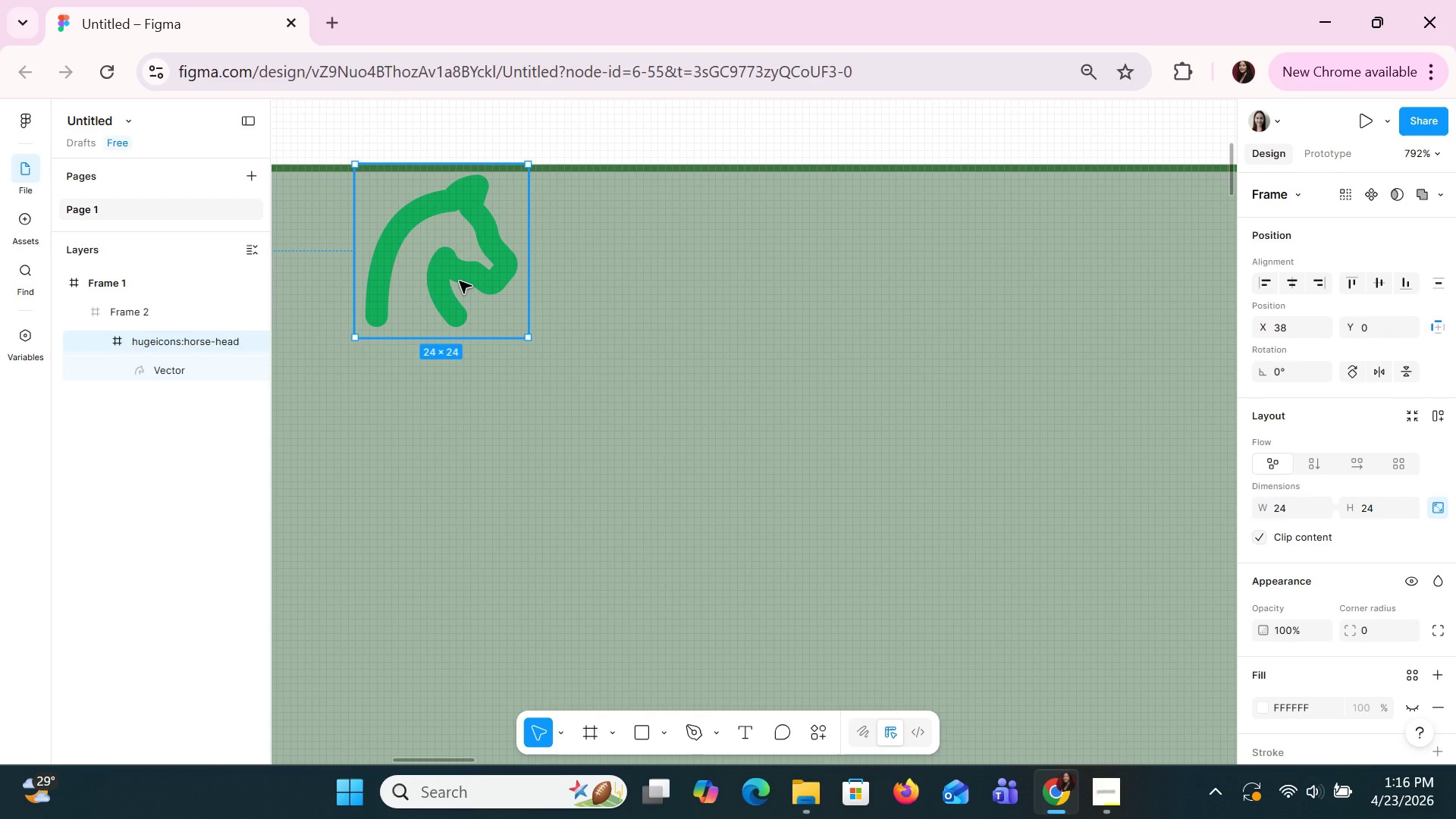 
wait(19.22)
 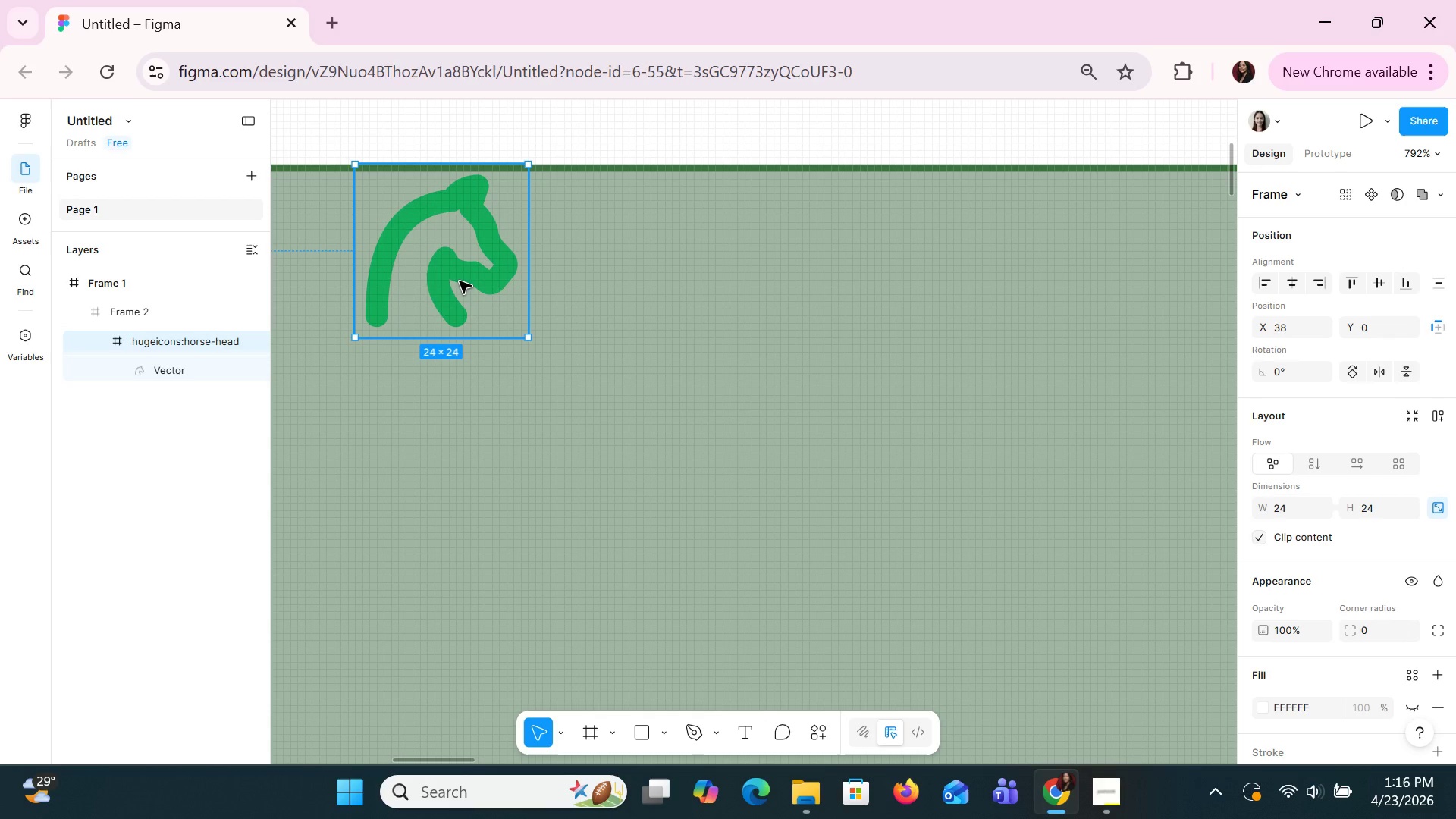 
left_click([546, 560])
 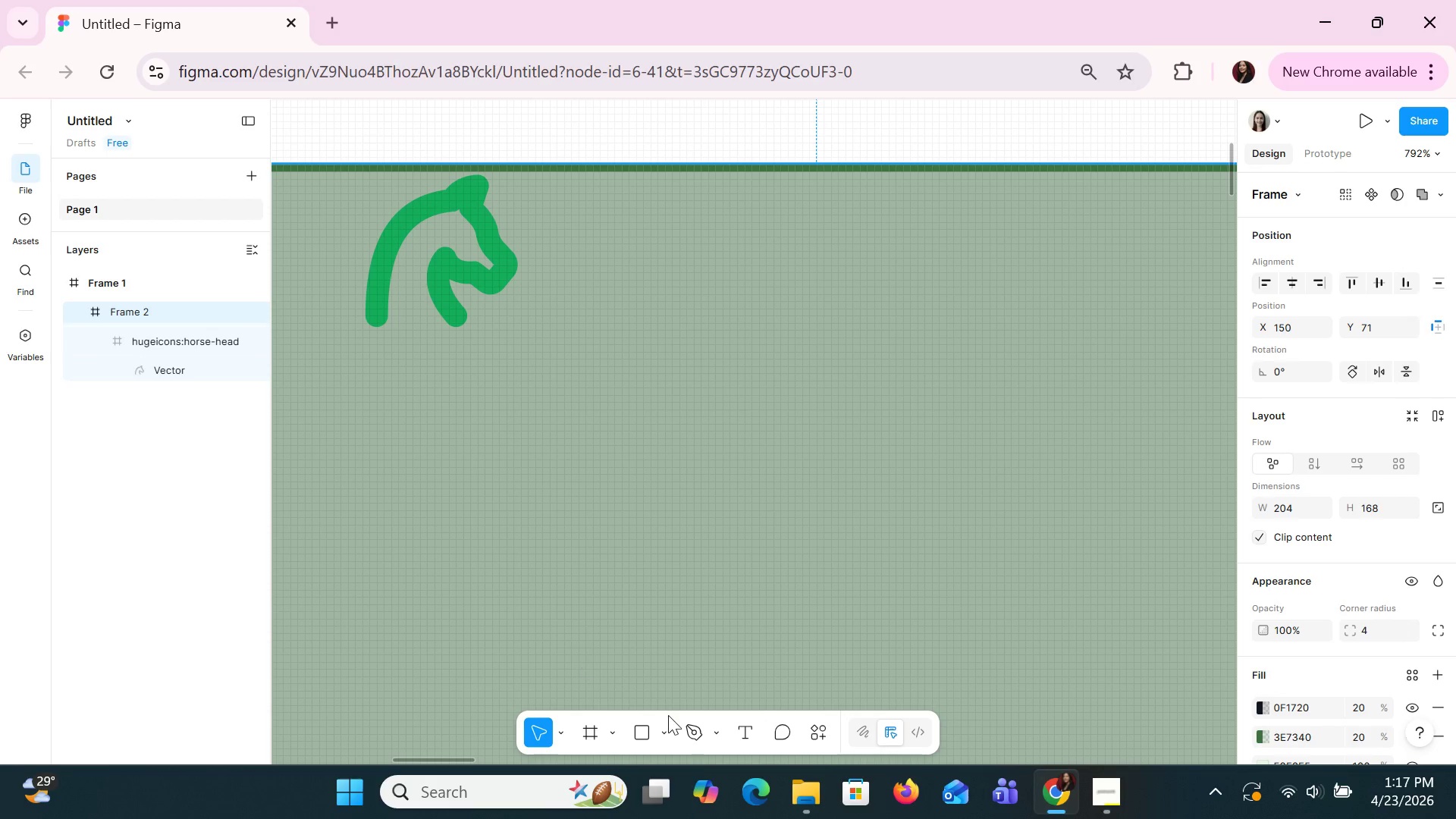 
wait(7.92)
 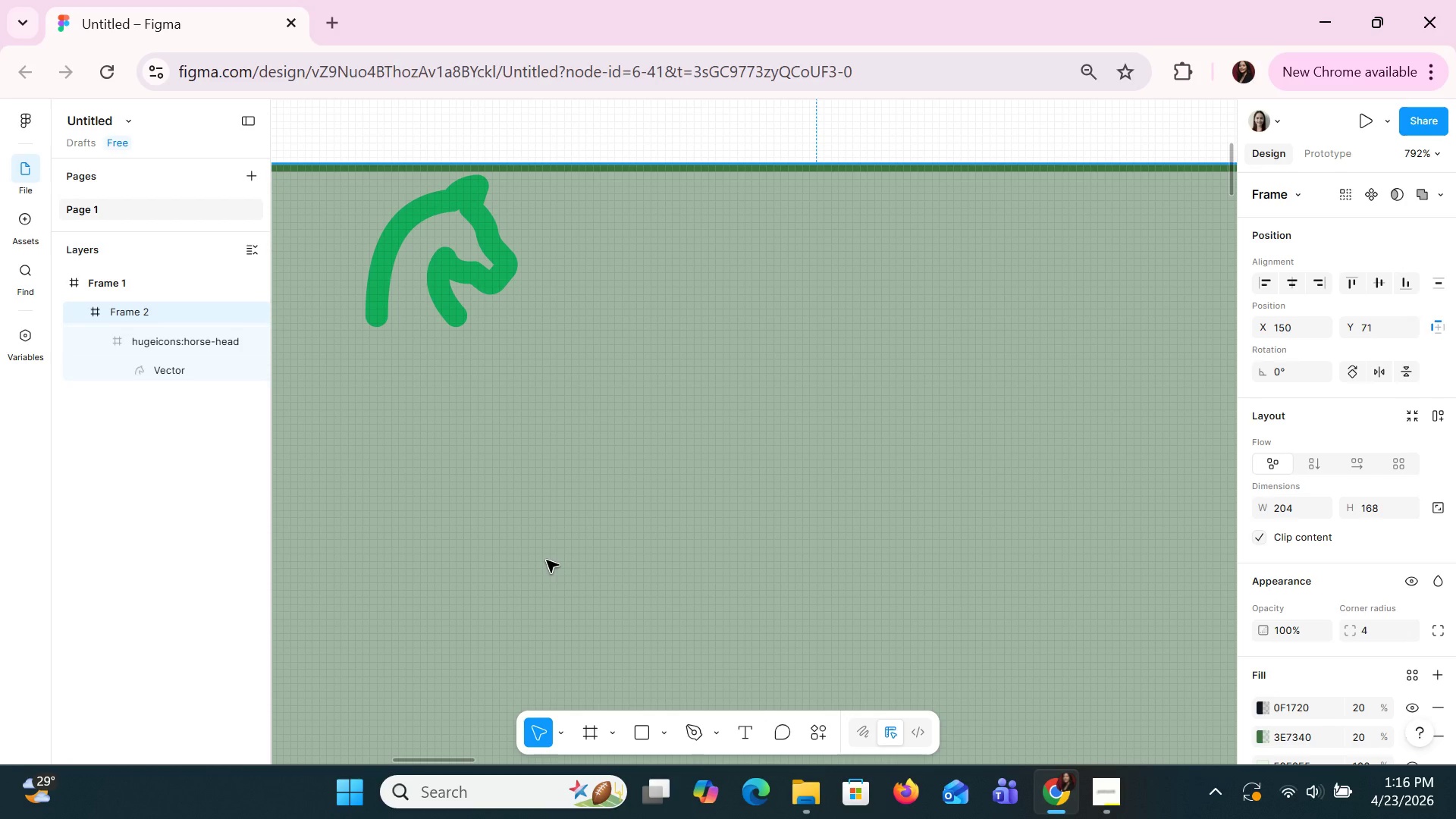 
left_click([712, 736])
 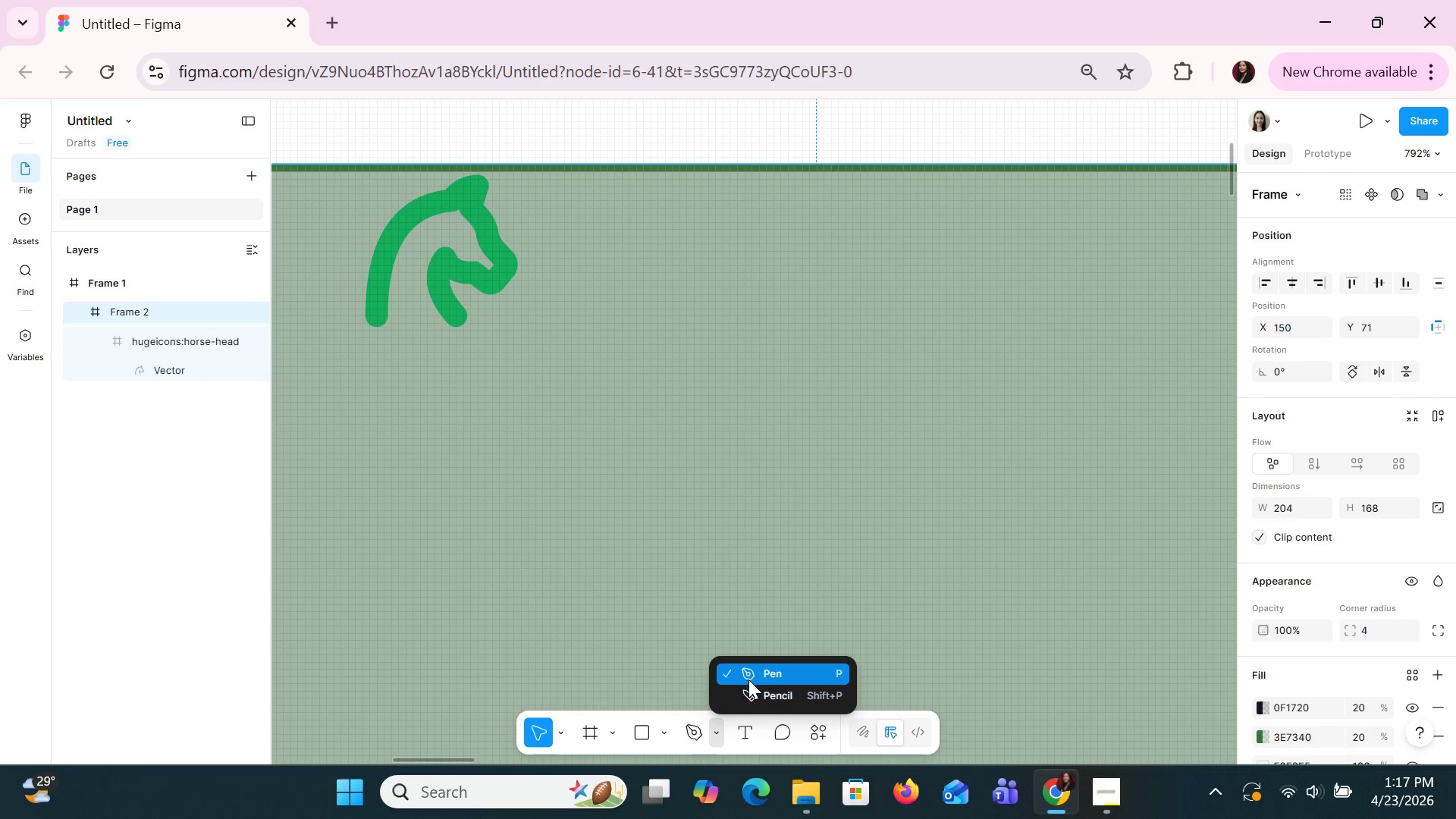 
left_click([748, 679])
 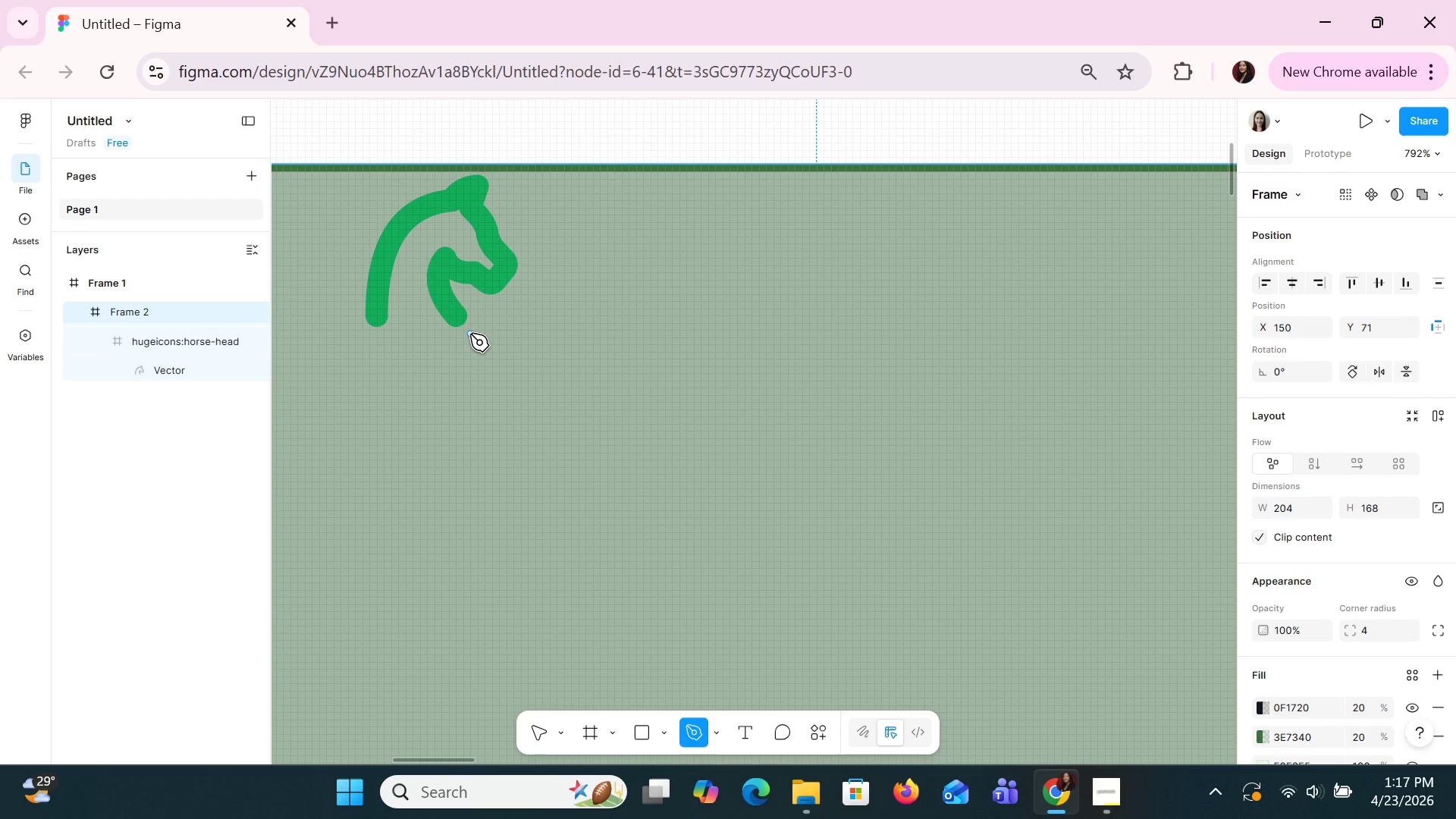 
left_click([469, 333])
 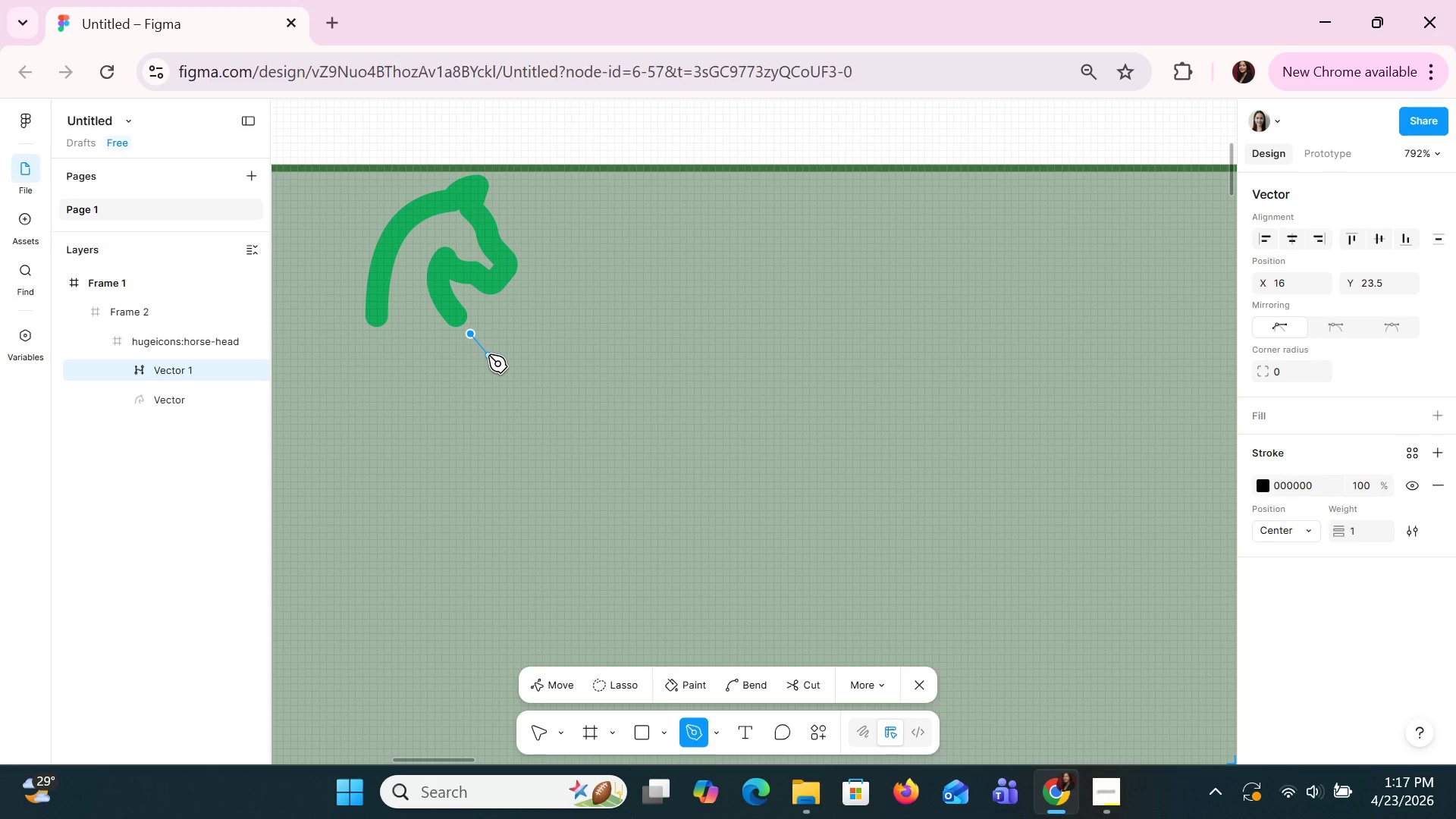 
wait(6.64)
 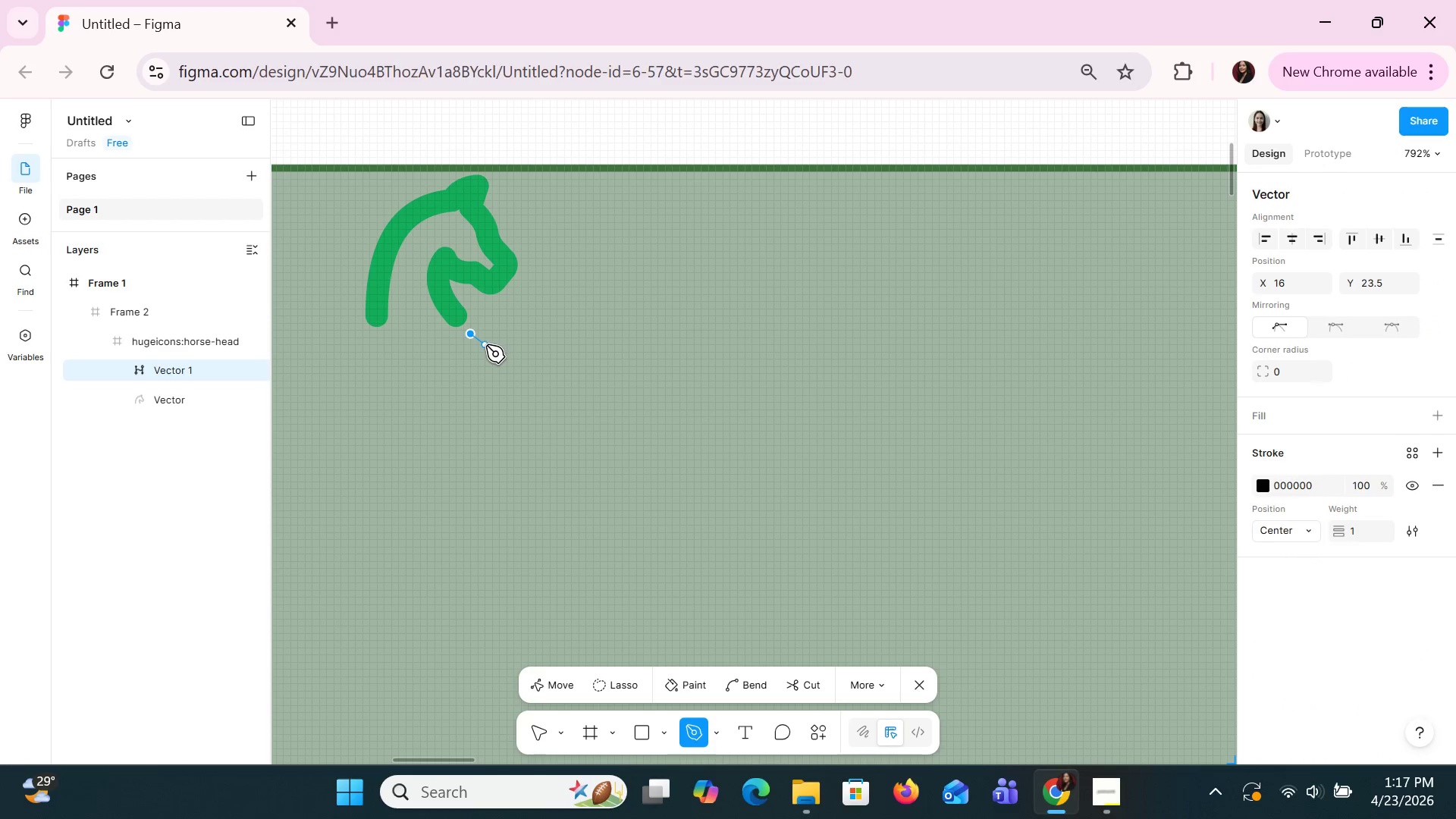 
left_click([488, 354])
 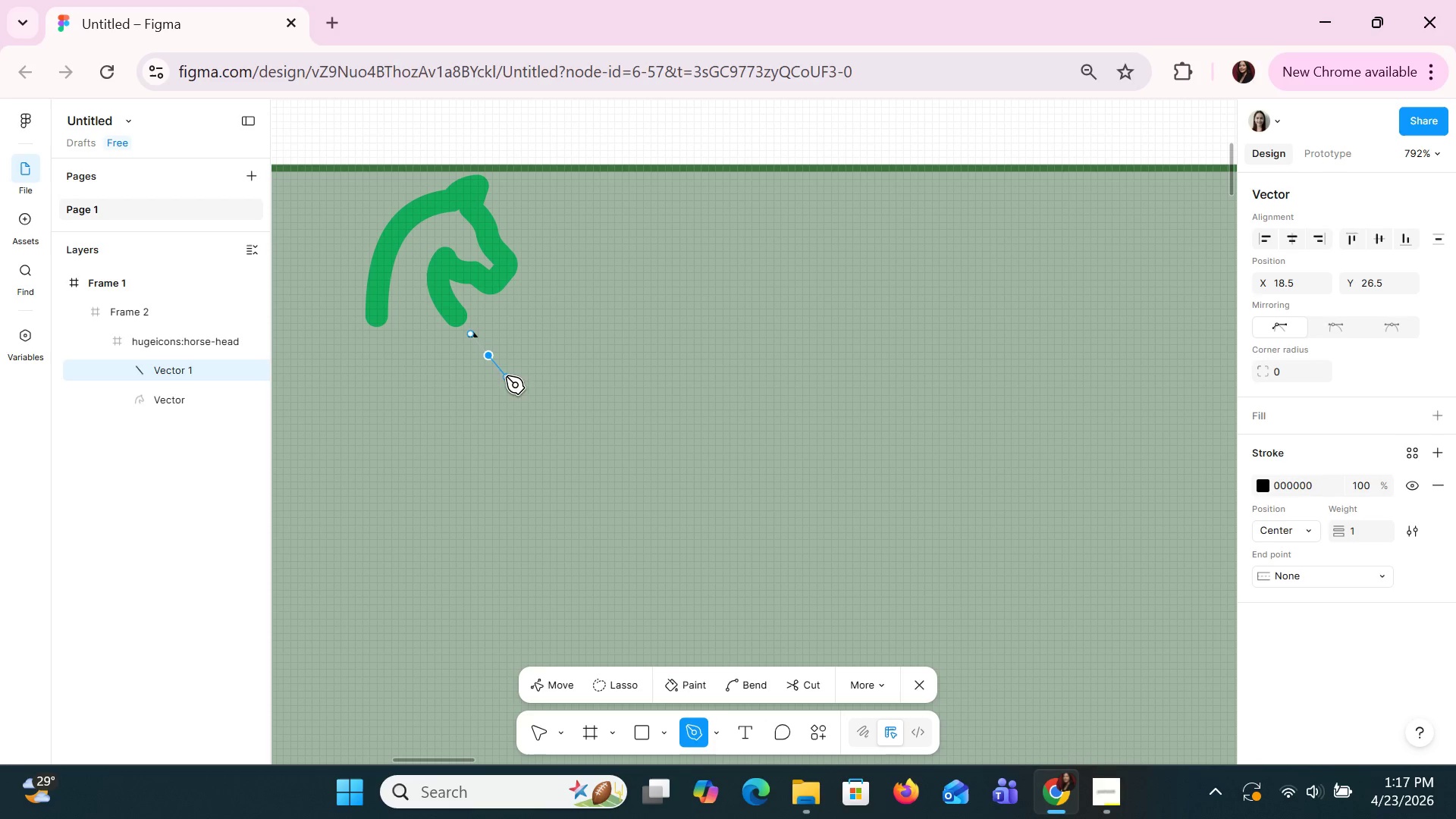 
wait(5.91)
 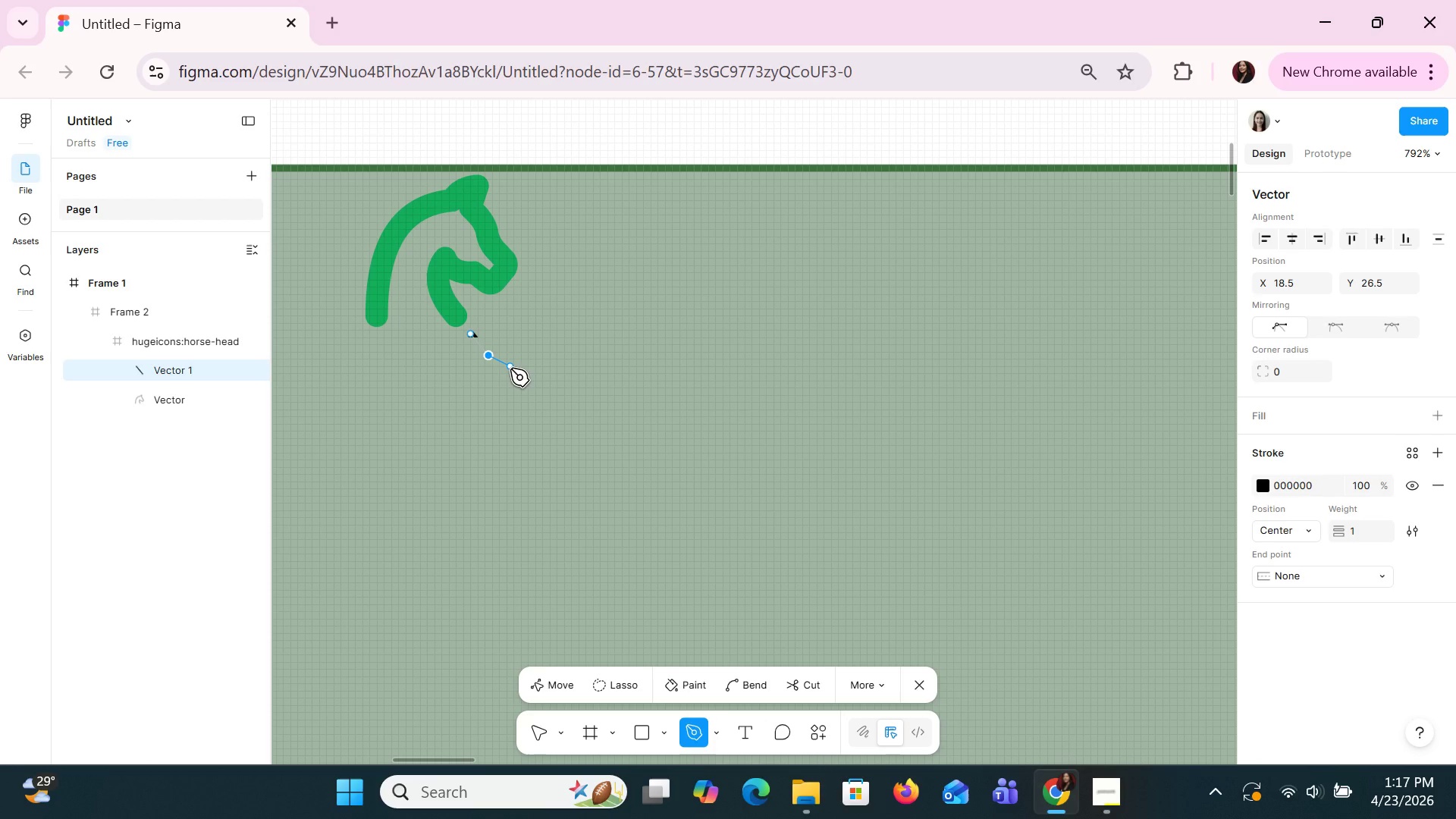 
left_click([518, 358])
 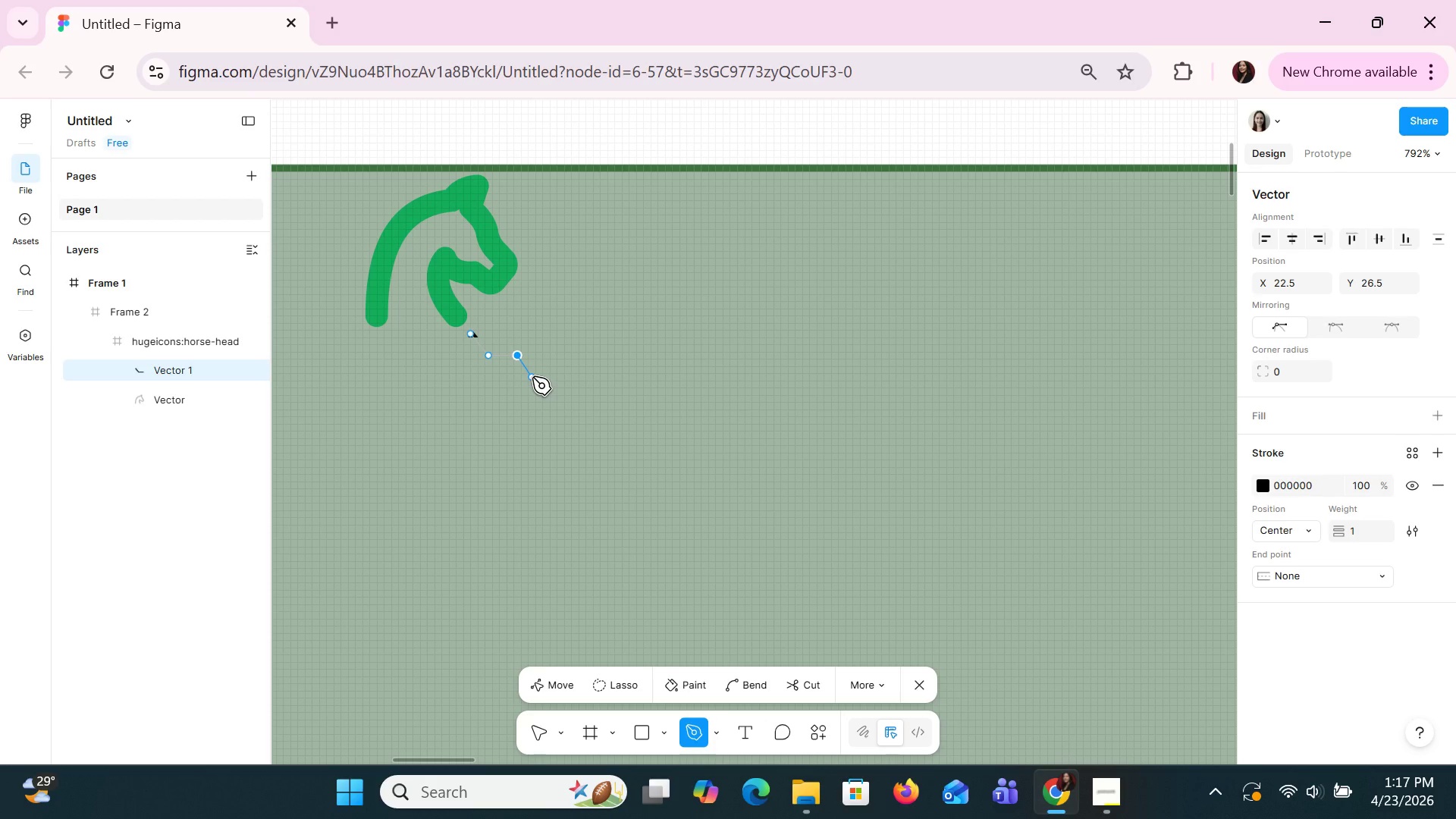 
left_click([532, 376])
 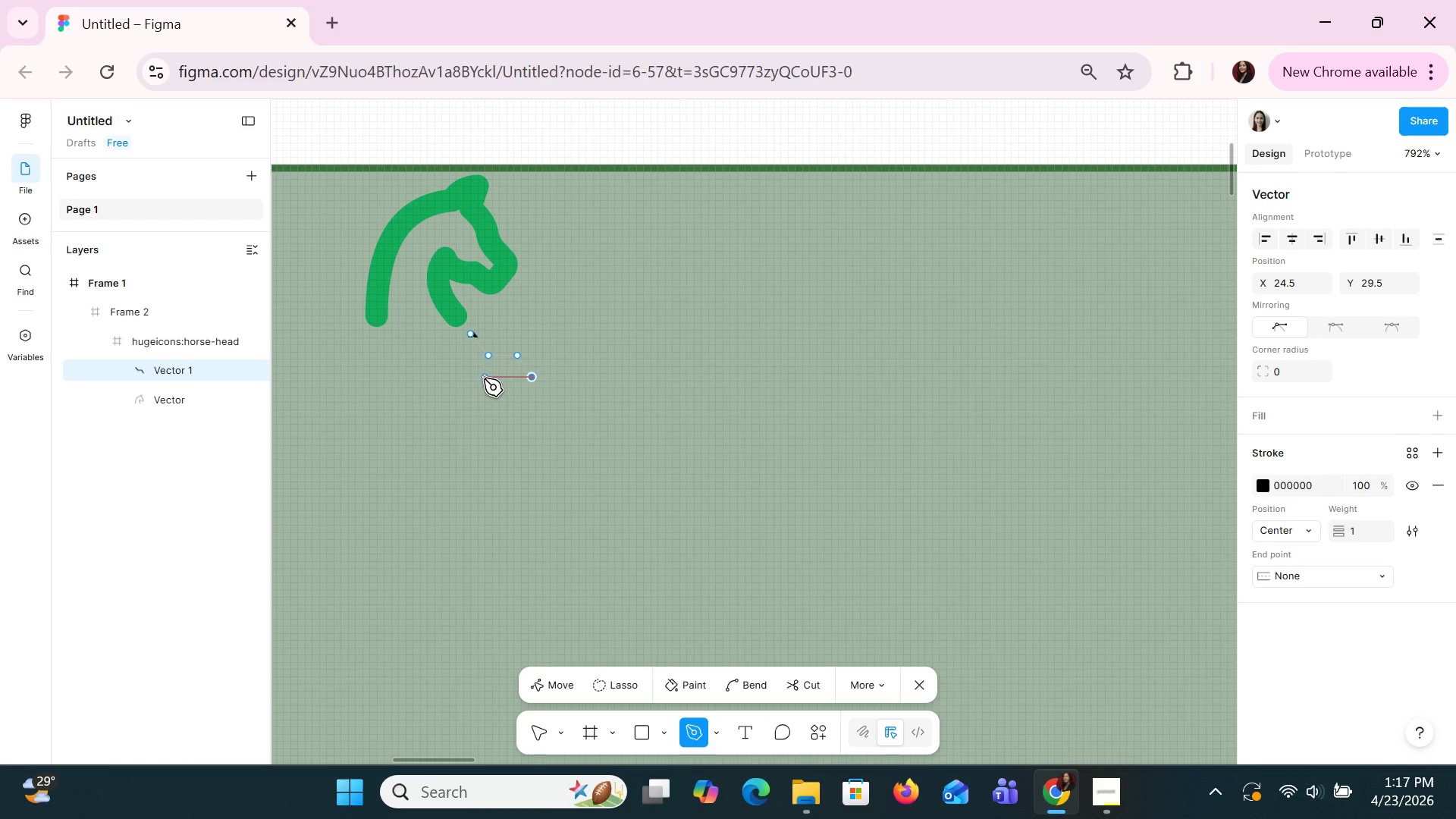 
left_click([483, 378])
 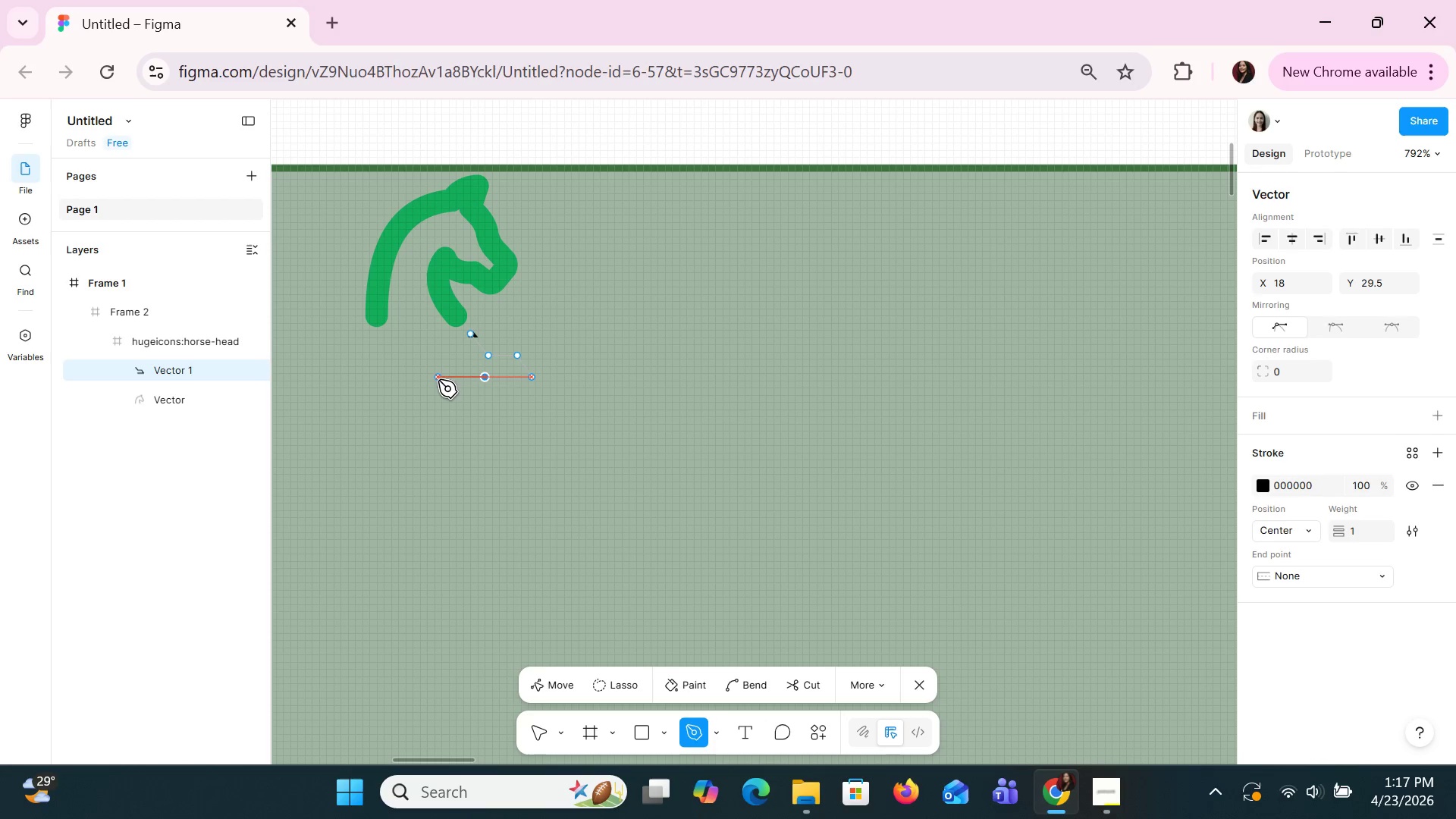 
left_click([438, 379])
 